 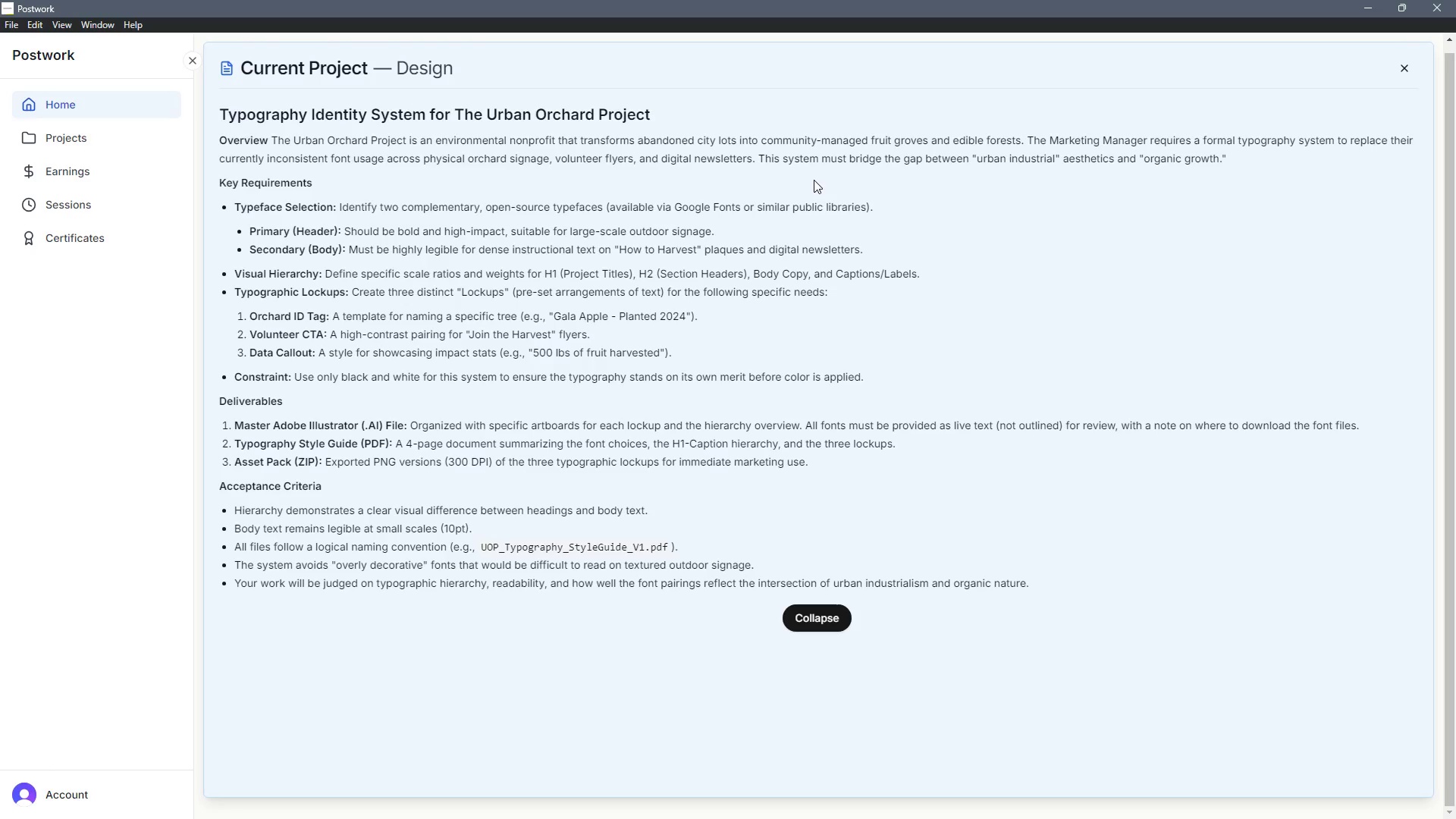 
scroll: coordinate [658, 426], scroll_direction: up, amount: 1.0
 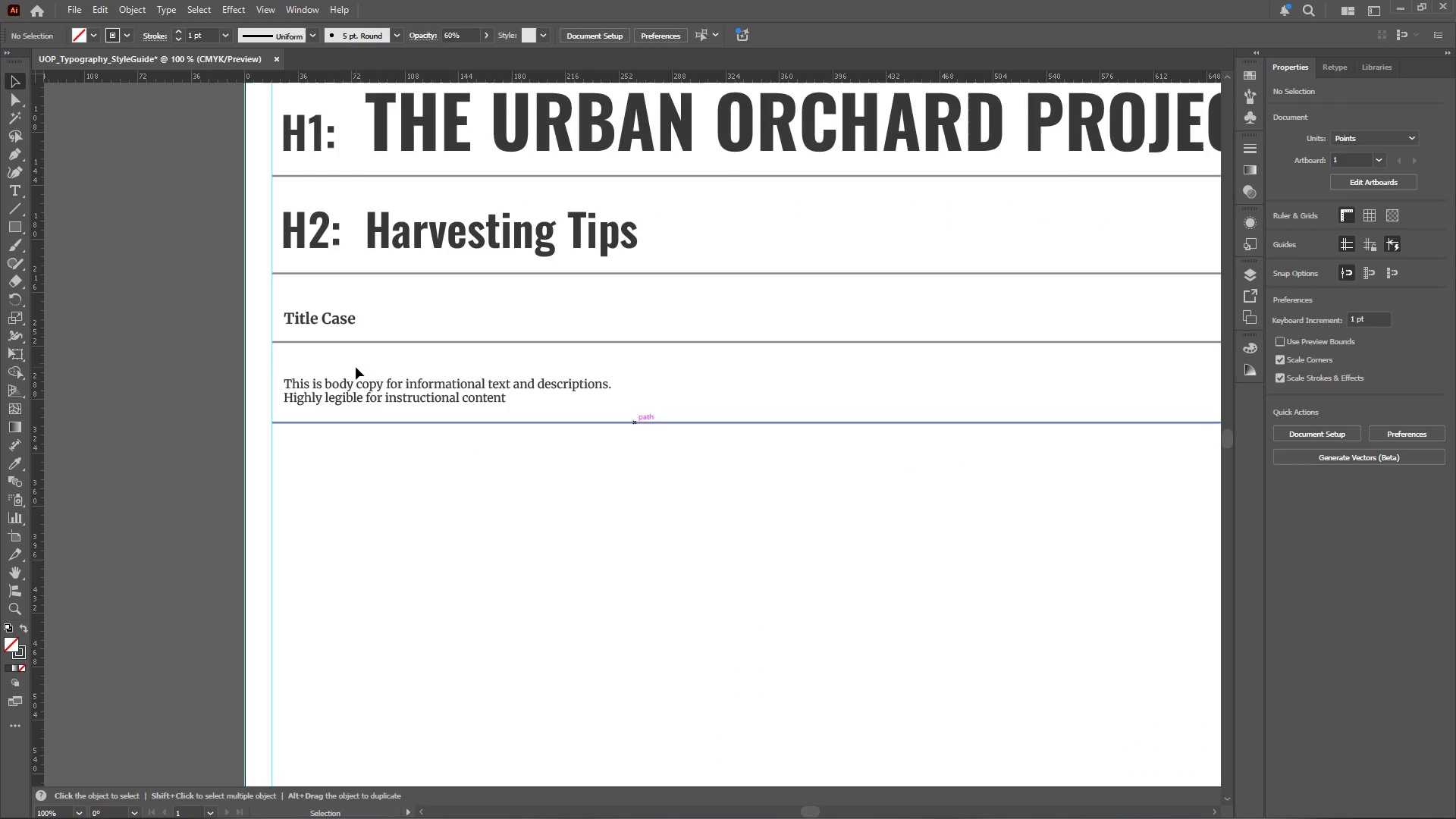 
hold_key(key=AltLeft, duration=0.52)
scroll: coordinate [271, 337], scroll_direction: none, amount: 0.0
 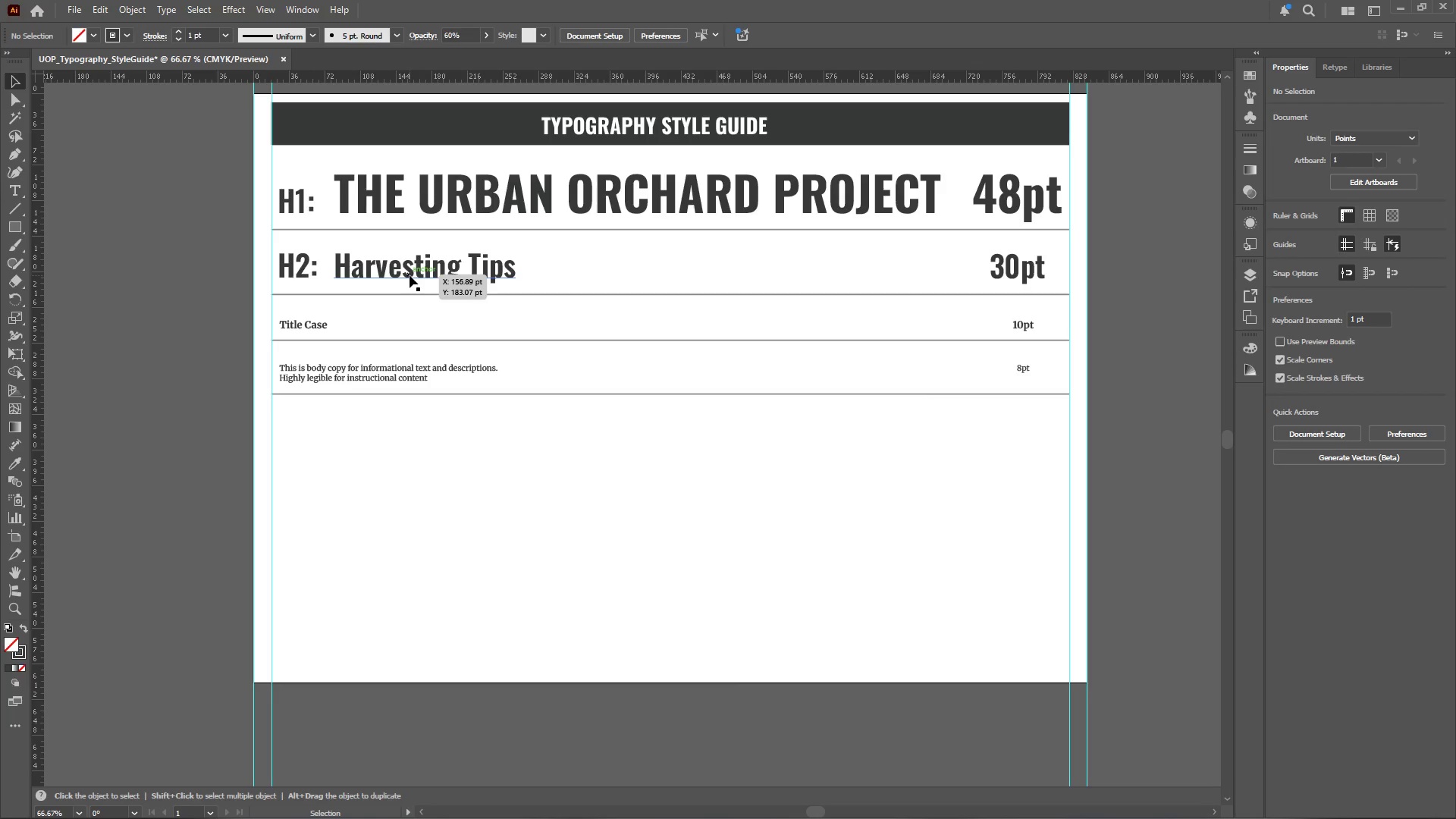 
left_click([410, 275])
 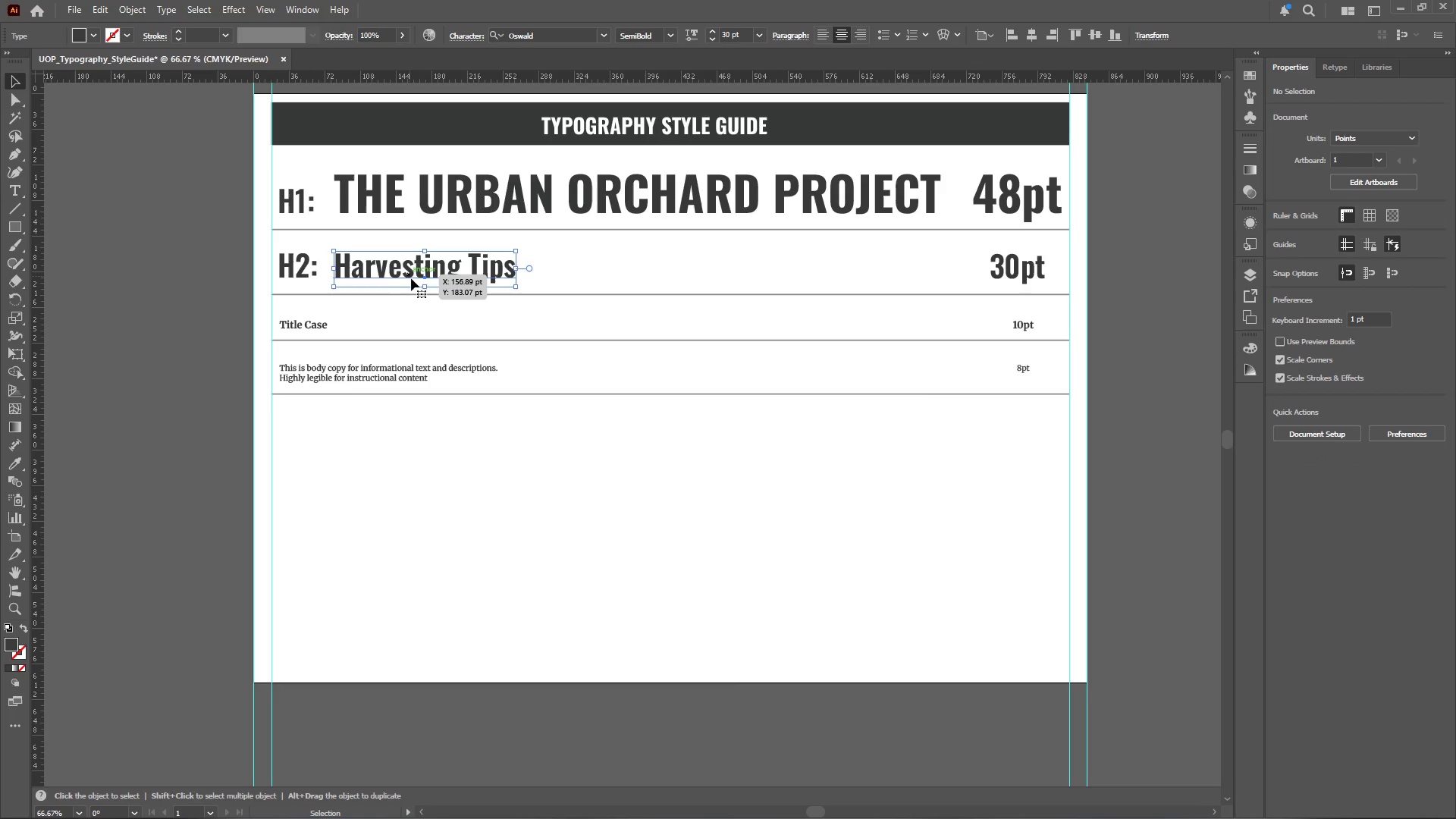 
hold_key(key=AltLeft, duration=3.36)
left_click_drag(start_coordinate=[416, 275], to_coordinate=[362, 426])
 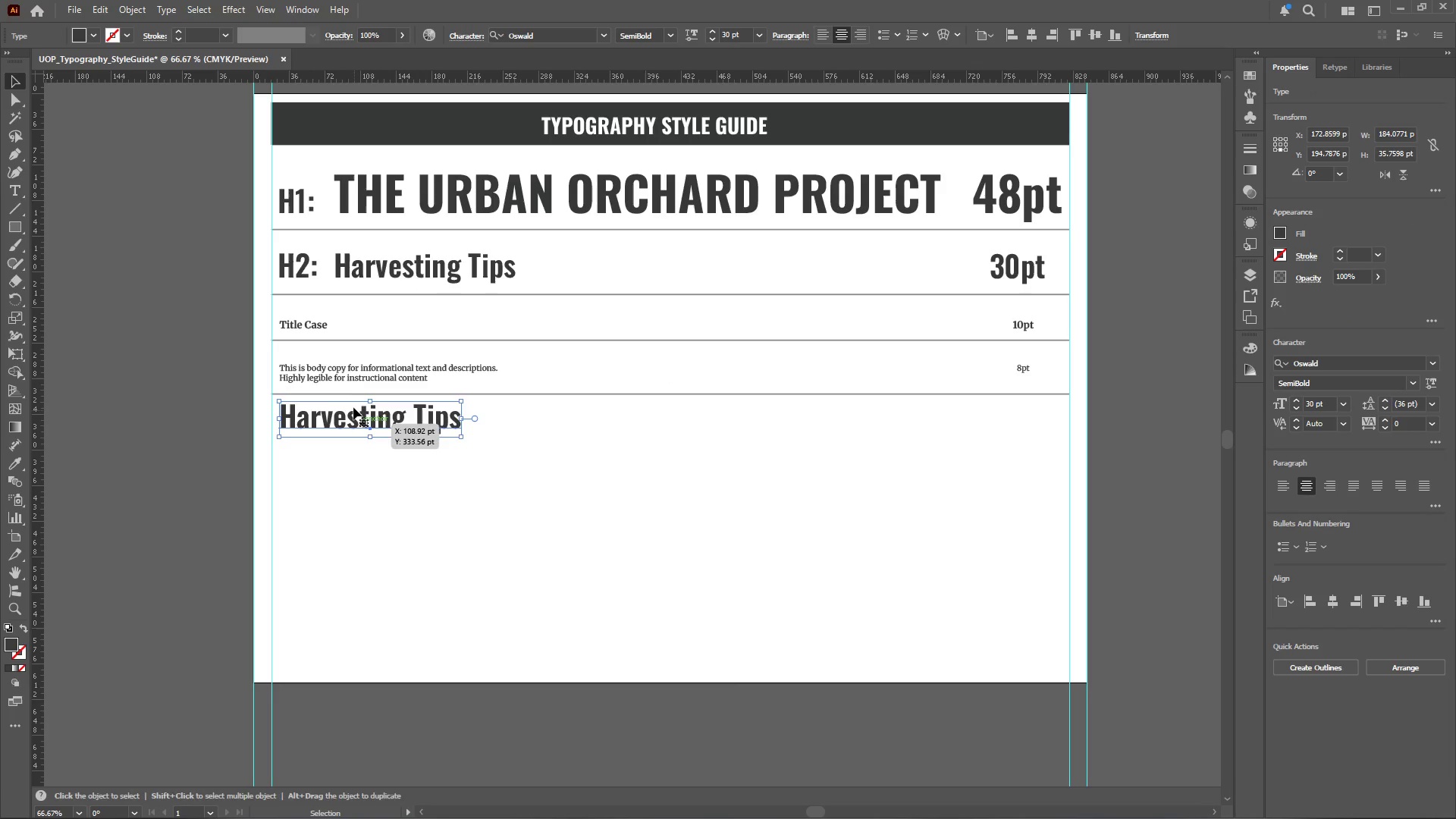 
hold_key(key=ShiftLeft, duration=0.44)
left_click([335, 374])
 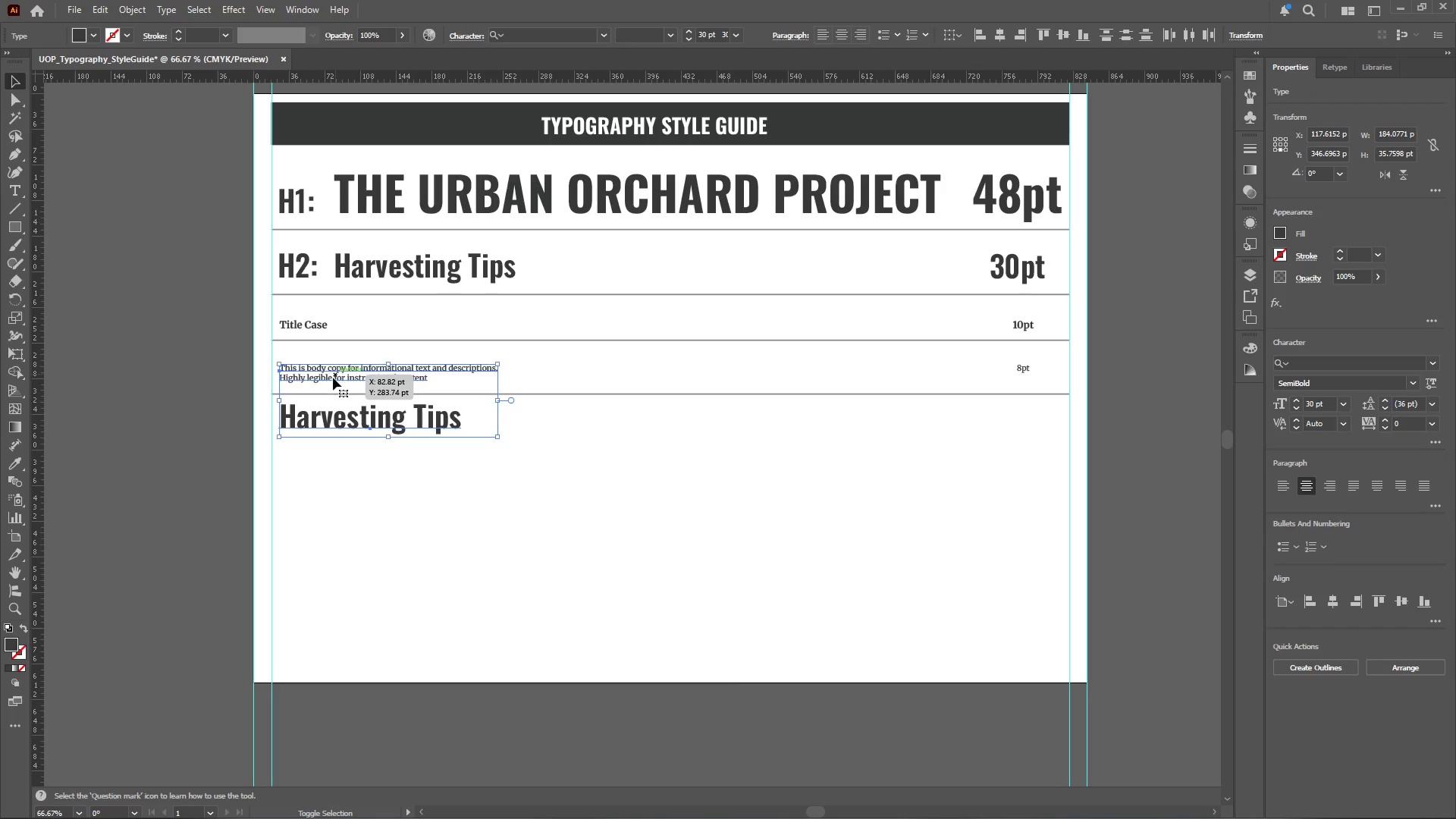 
left_click([333, 378])
 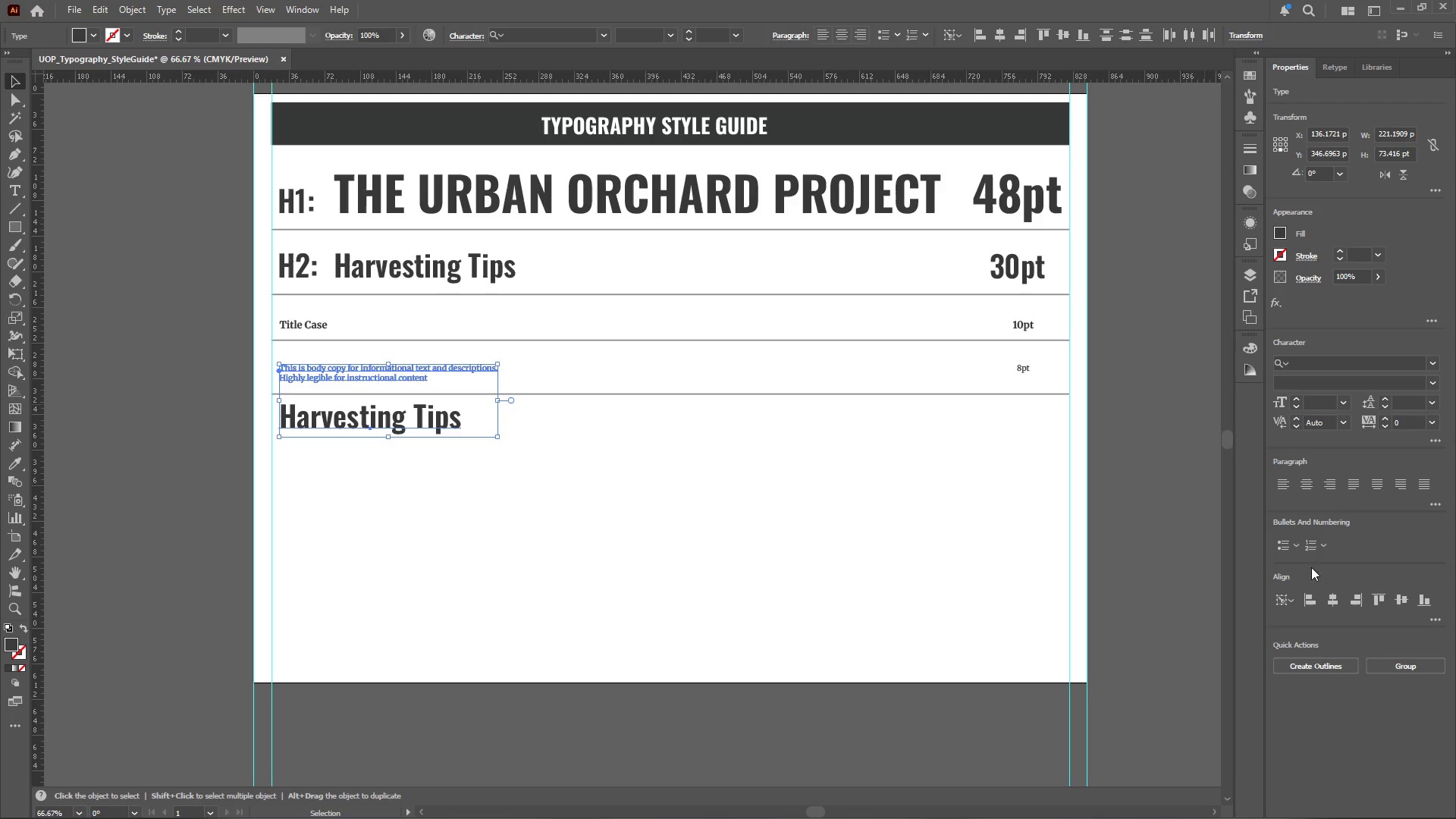 
left_click([1304, 596])
 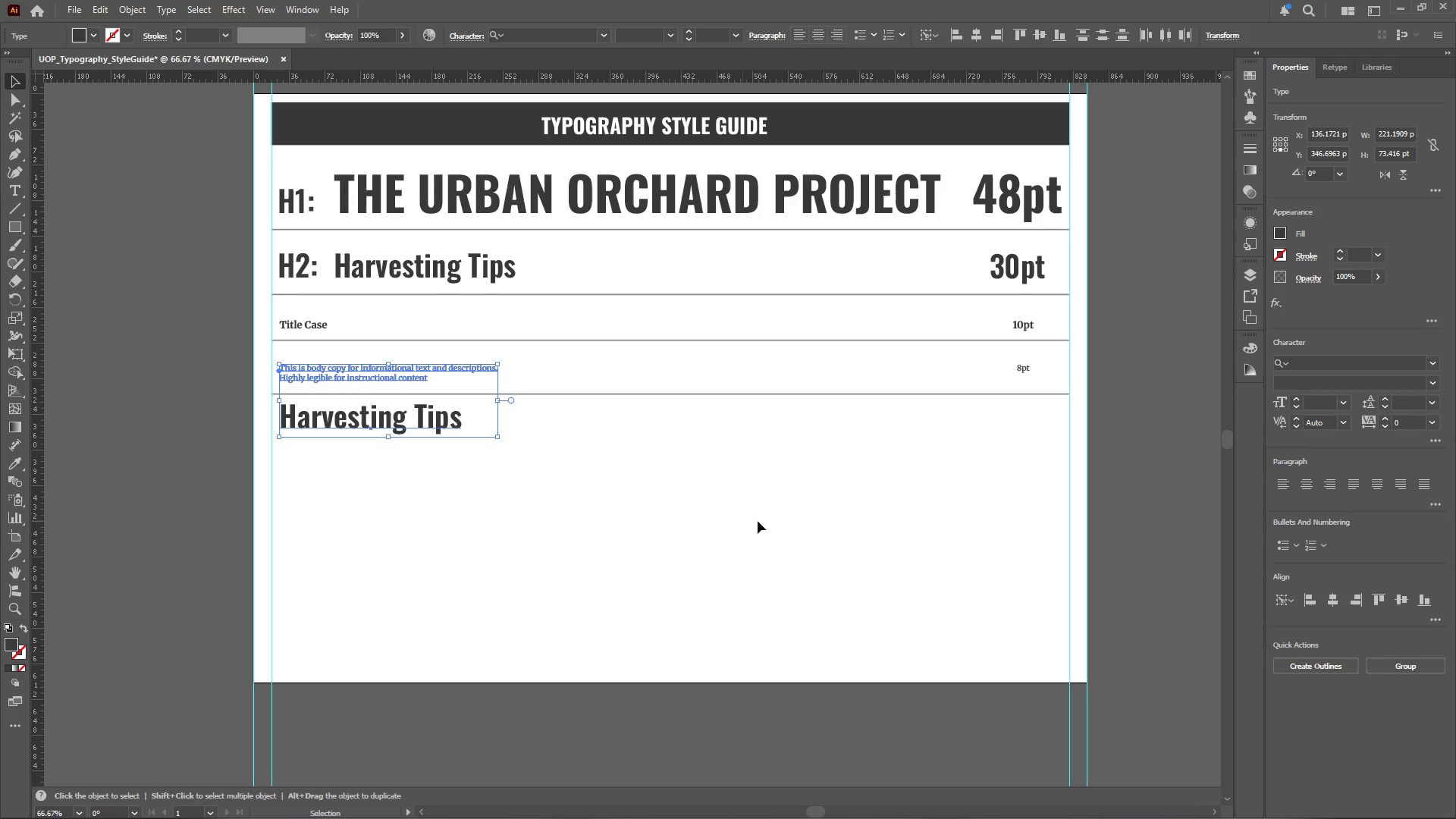 
left_click([639, 500])
 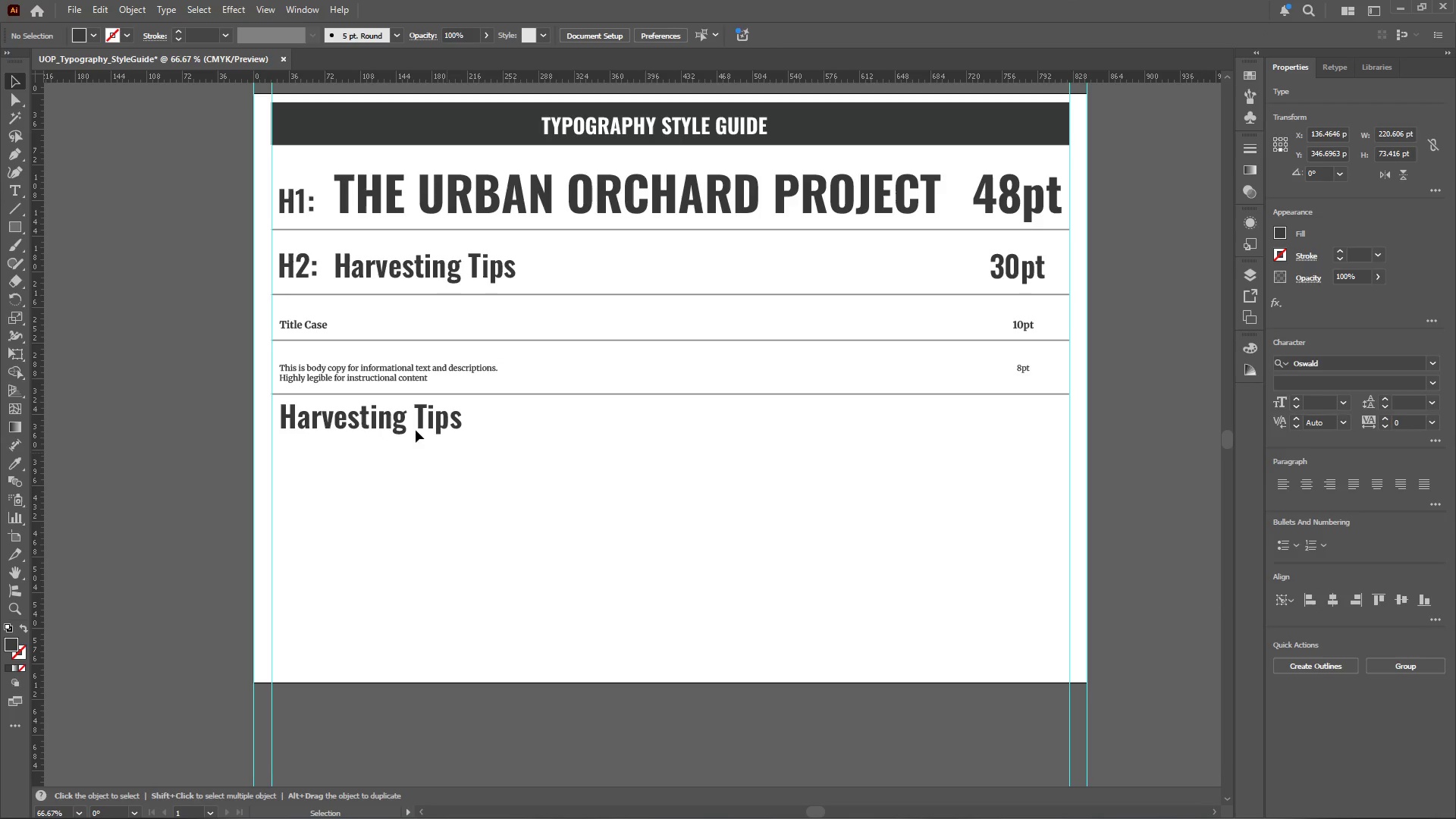 
left_click([413, 425])
 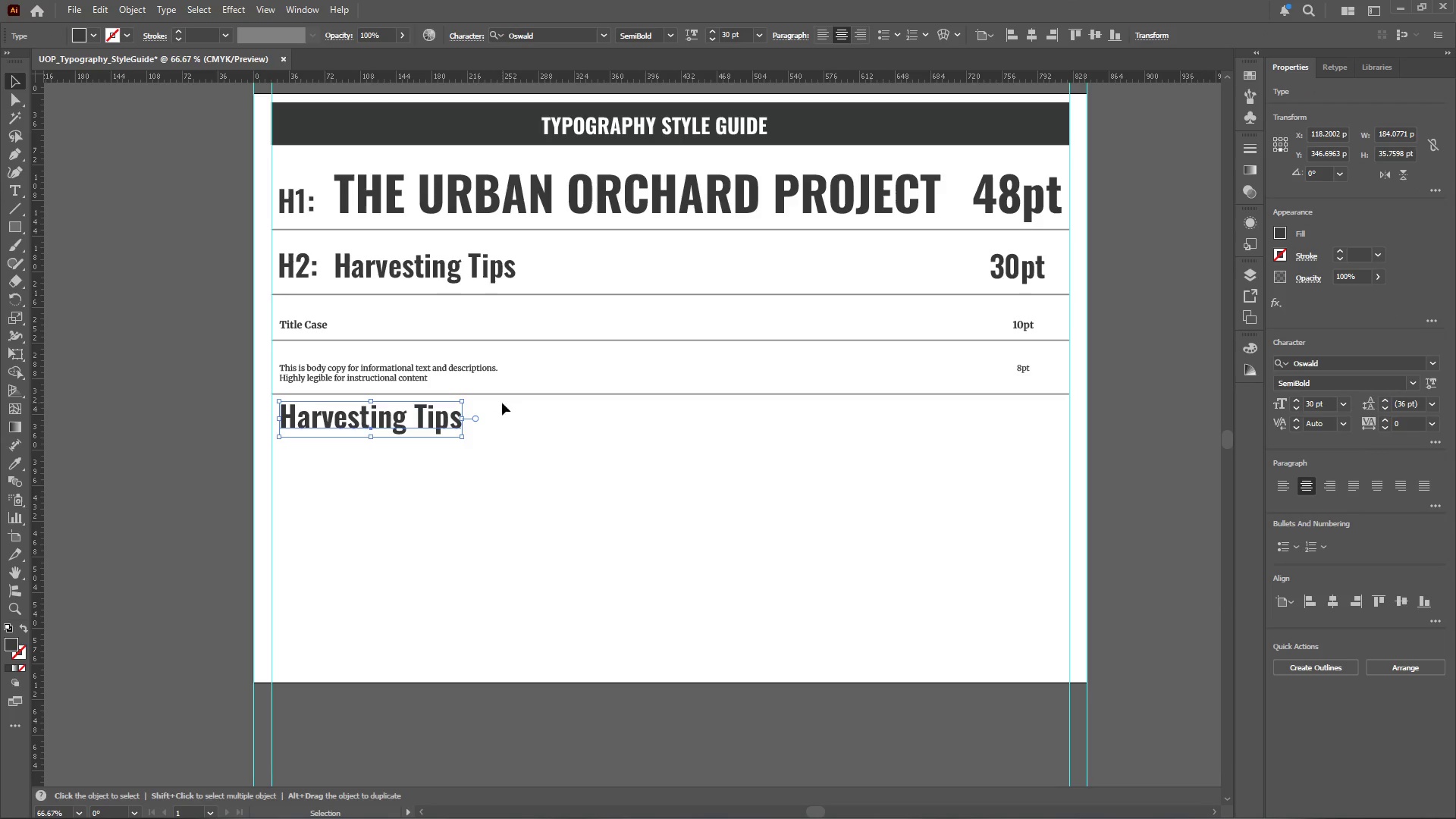 
double_click([433, 418])
 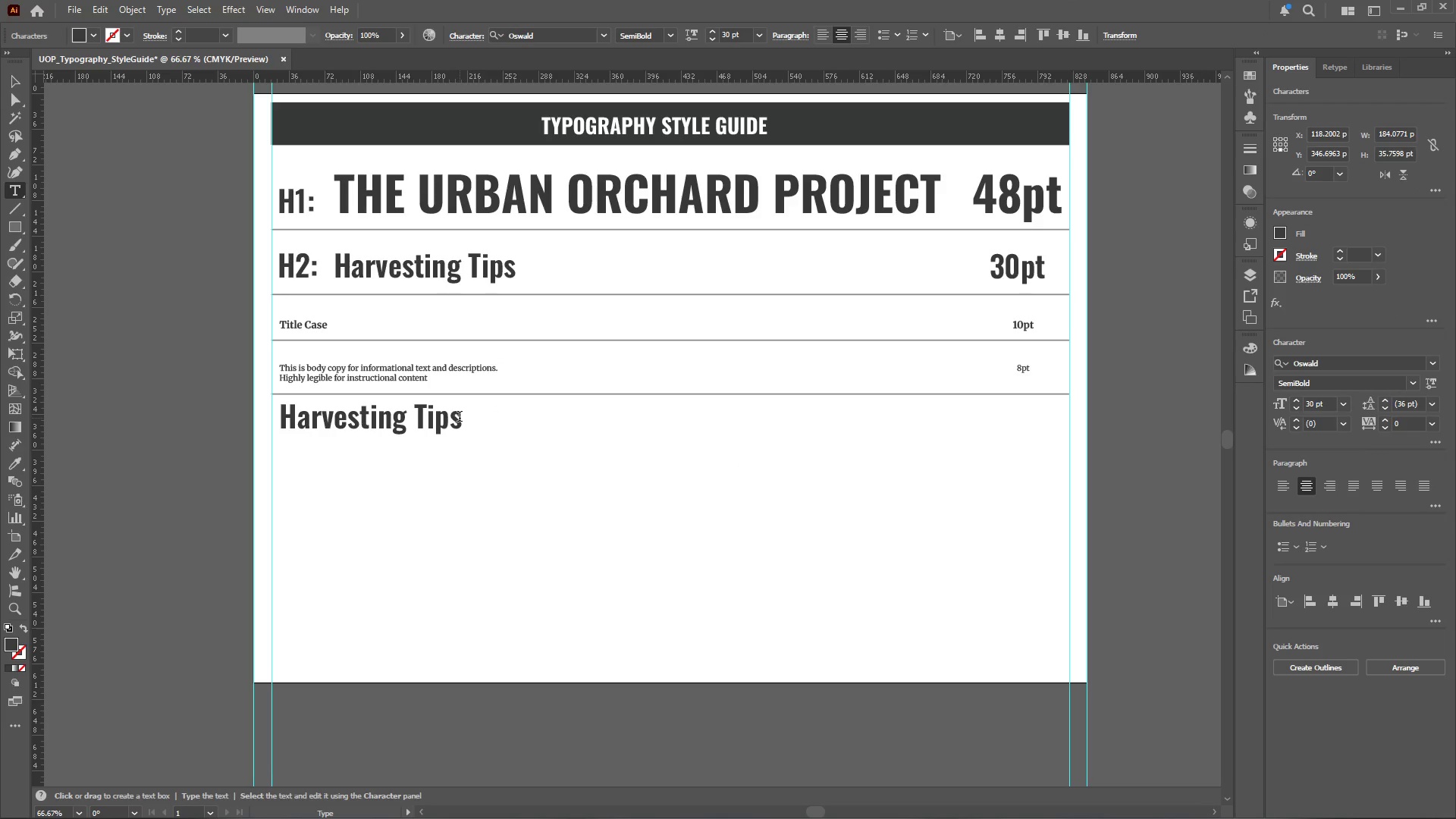 
left_click_drag(start_coordinate=[462, 418], to_coordinate=[419, 418])
 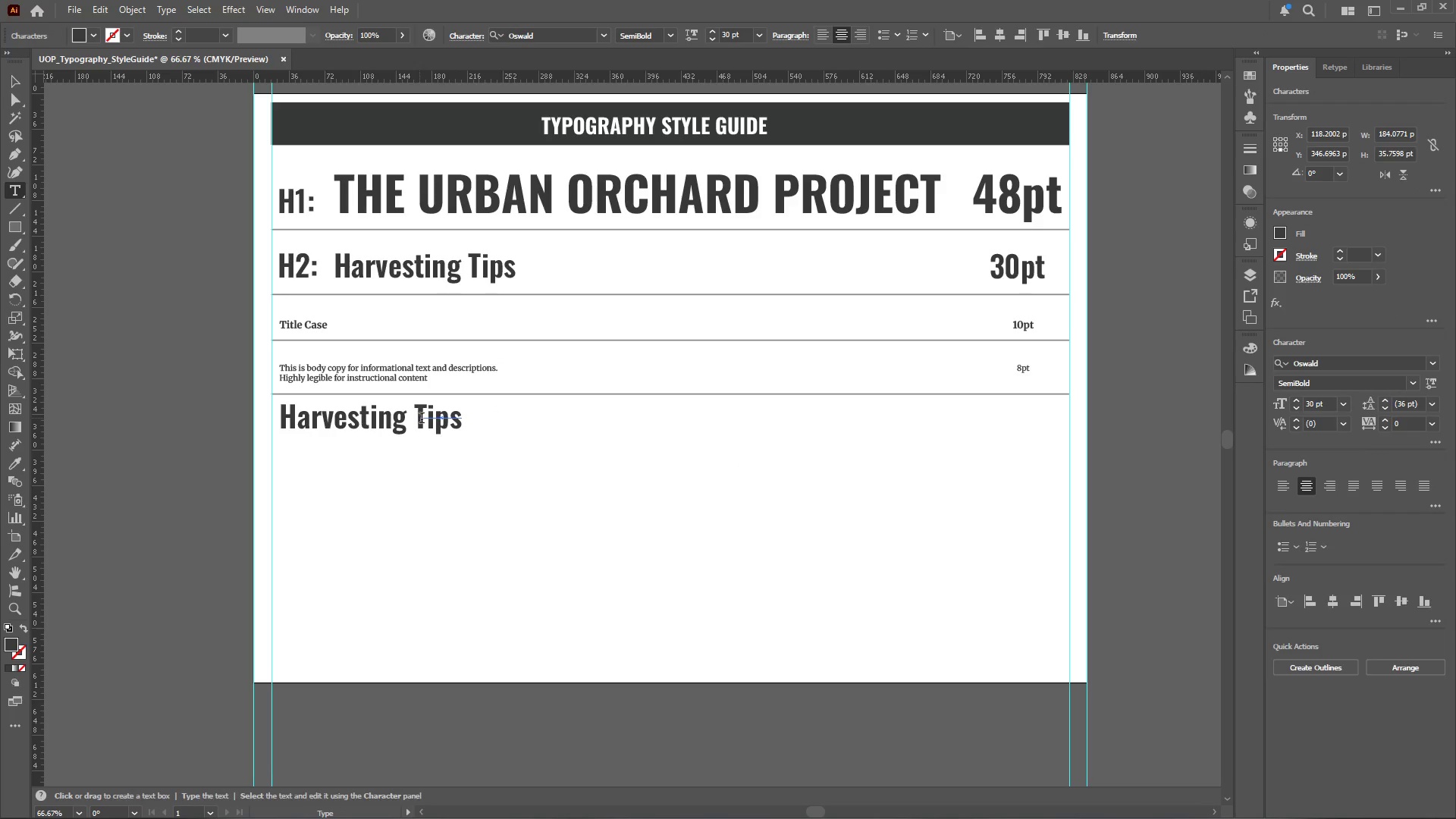 
key(Control+Z)
 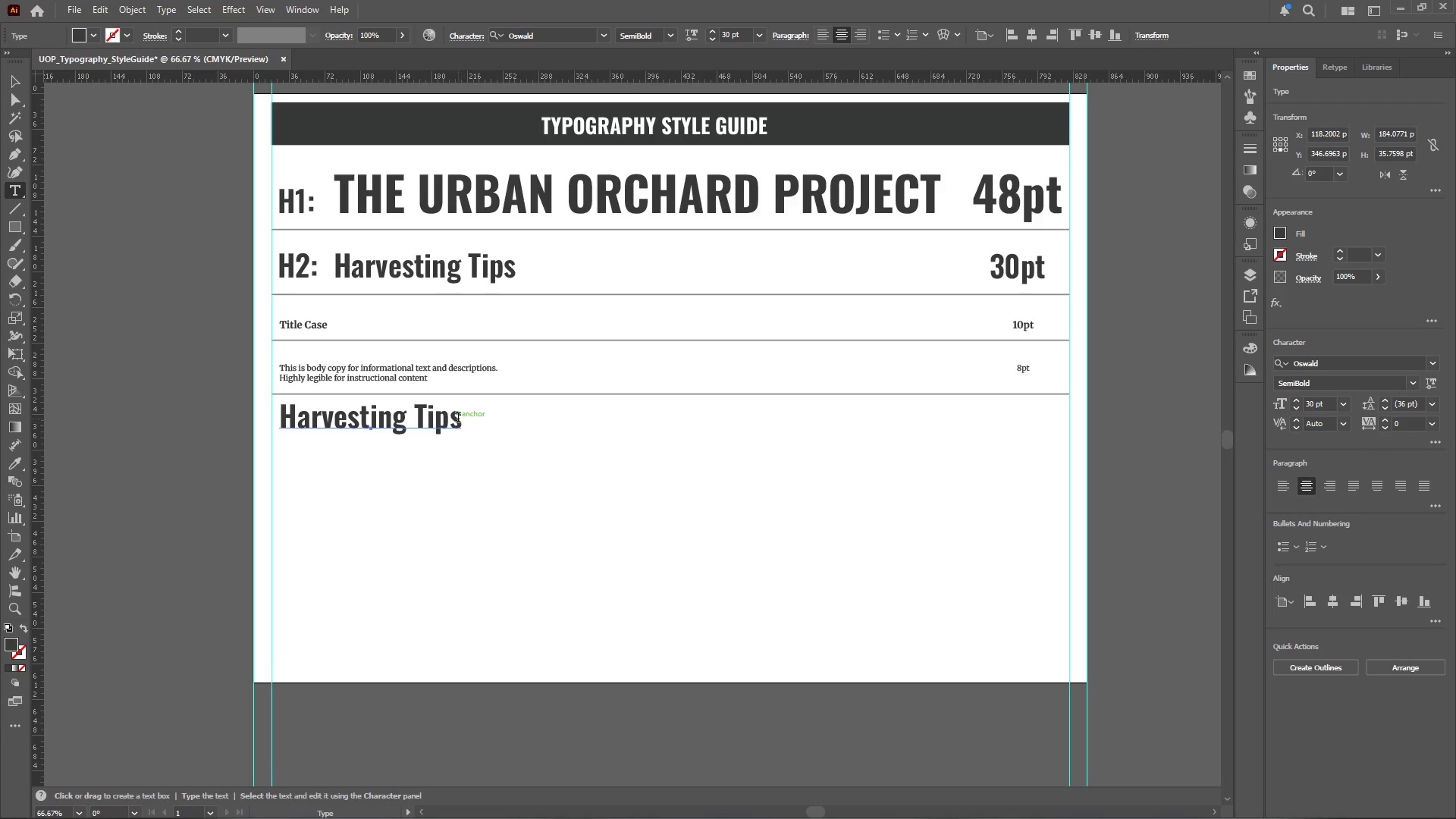 
left_click_drag(start_coordinate=[458, 419], to_coordinate=[227, 416])
 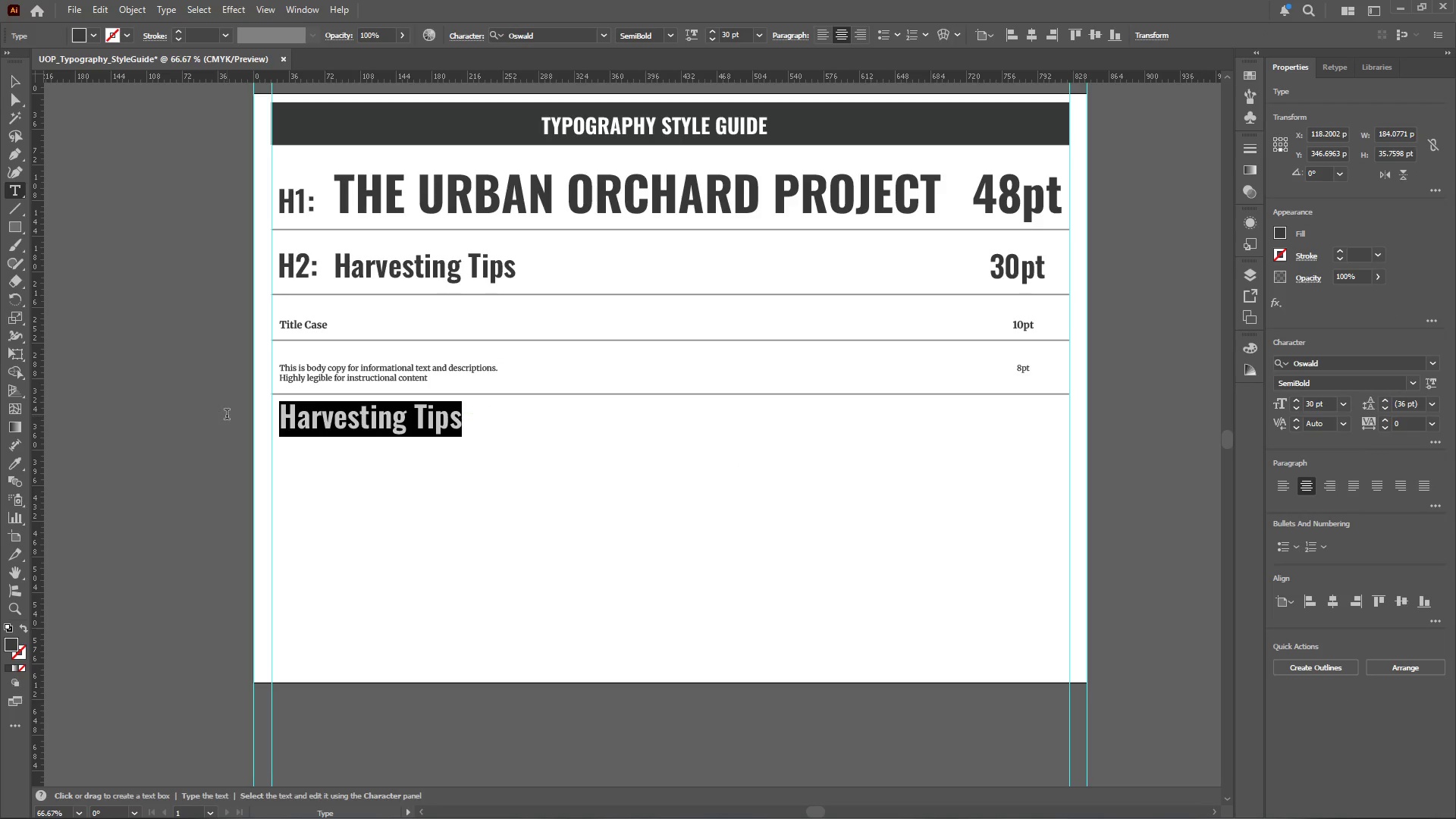 
type(Captions)
 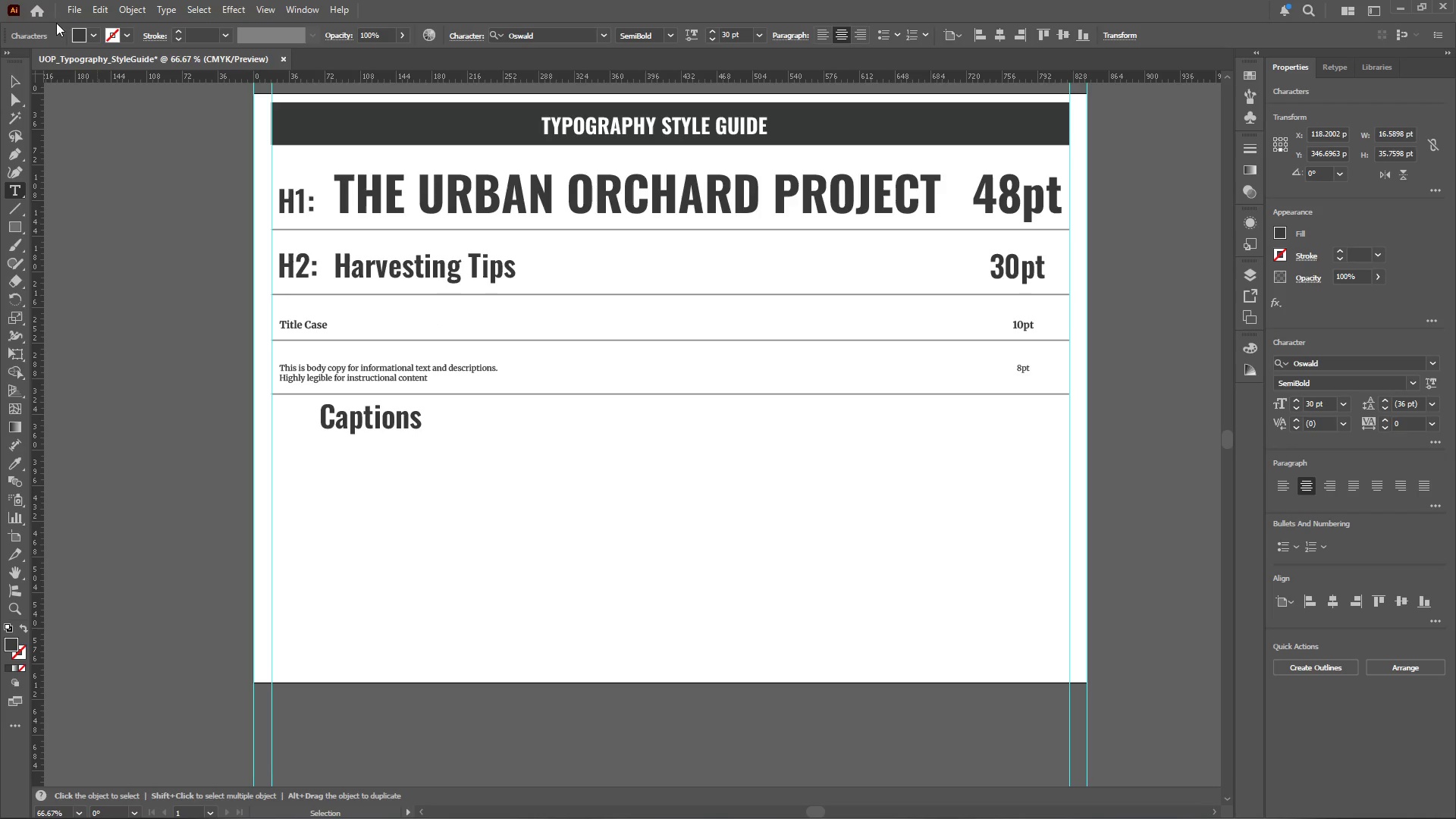 
left_click([11, 80])
 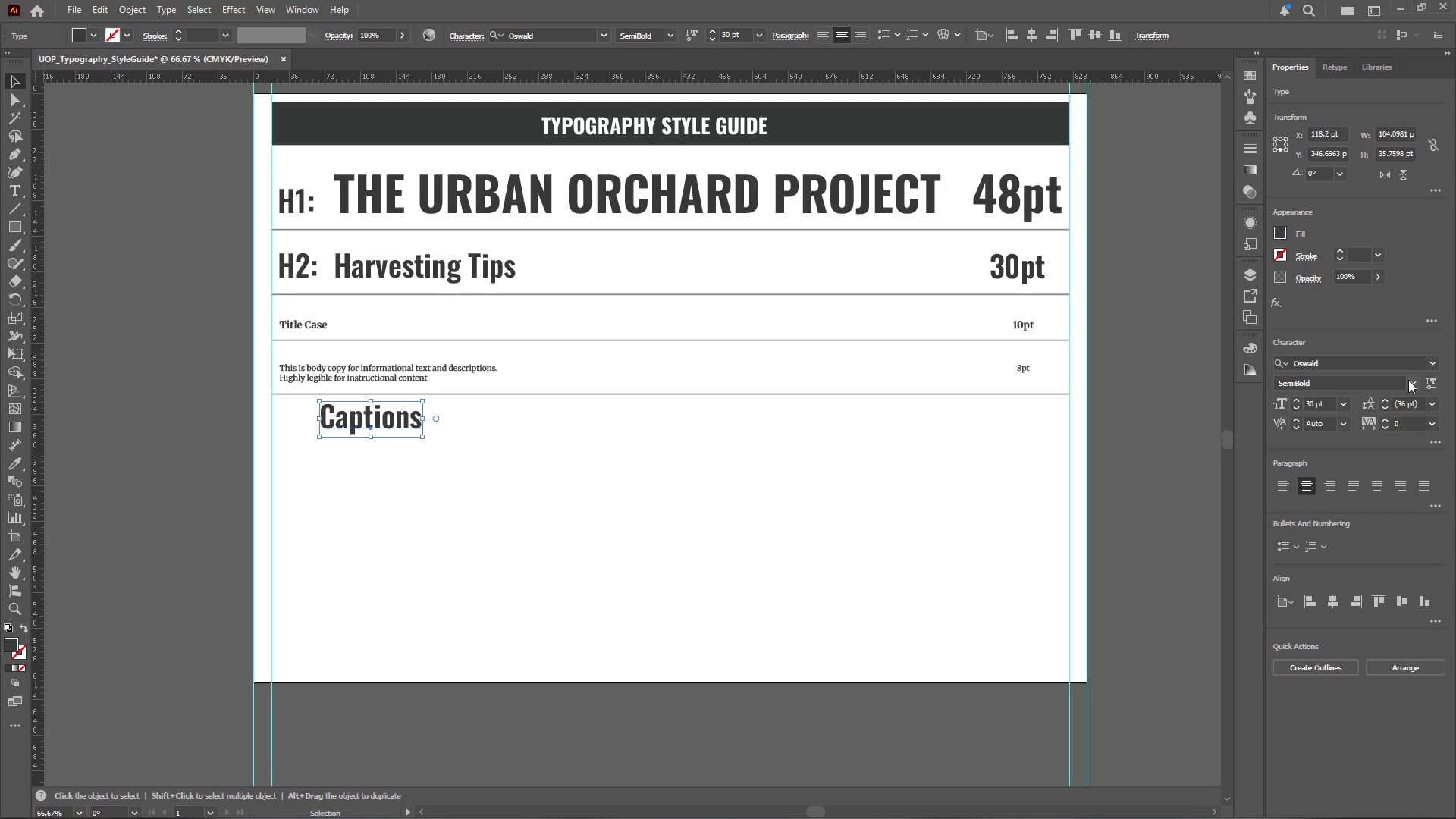 
left_click_drag(start_coordinate=[1410, 384], to_coordinate=[1345, 401])
 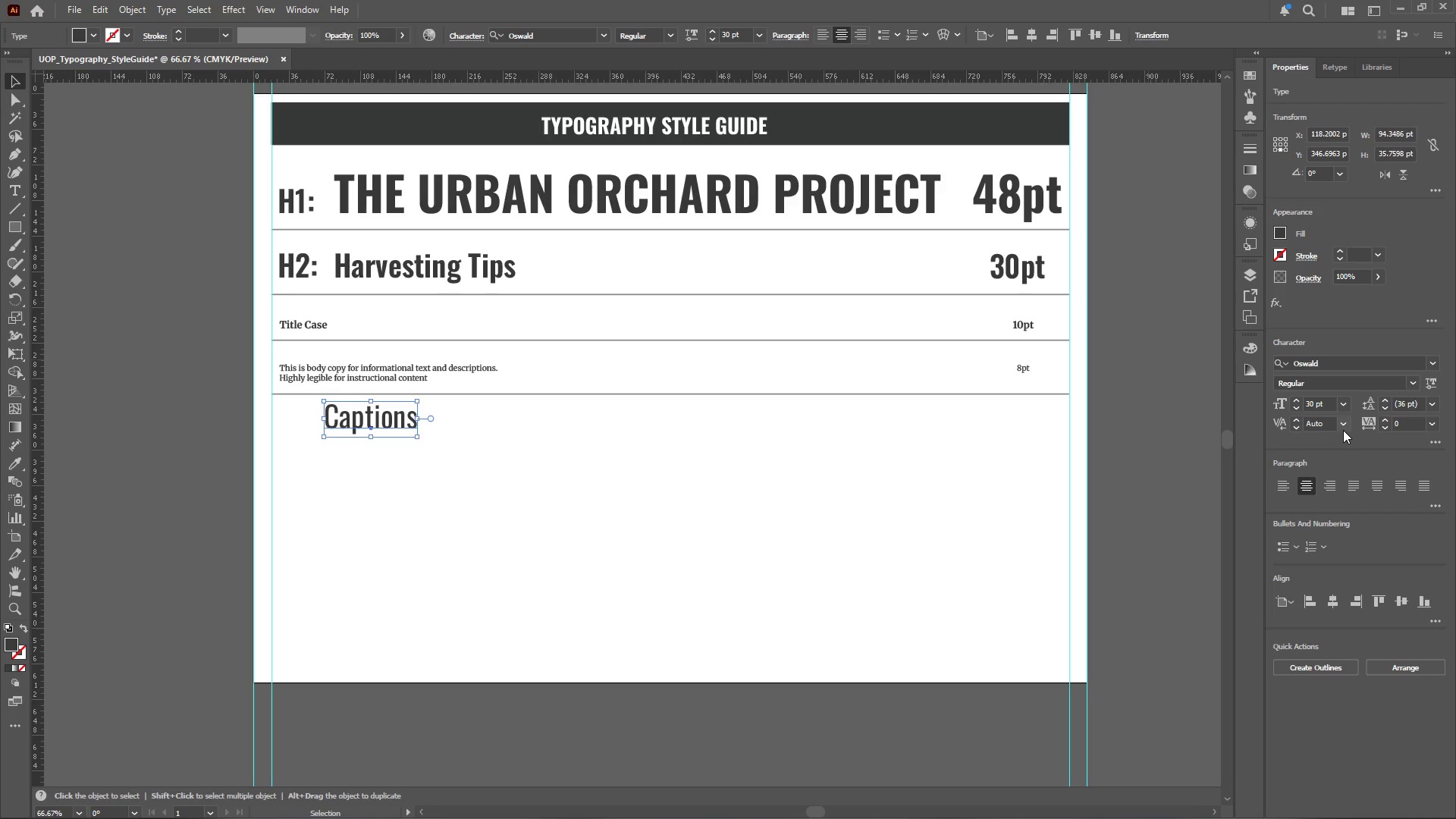 
left_click([1345, 401])
 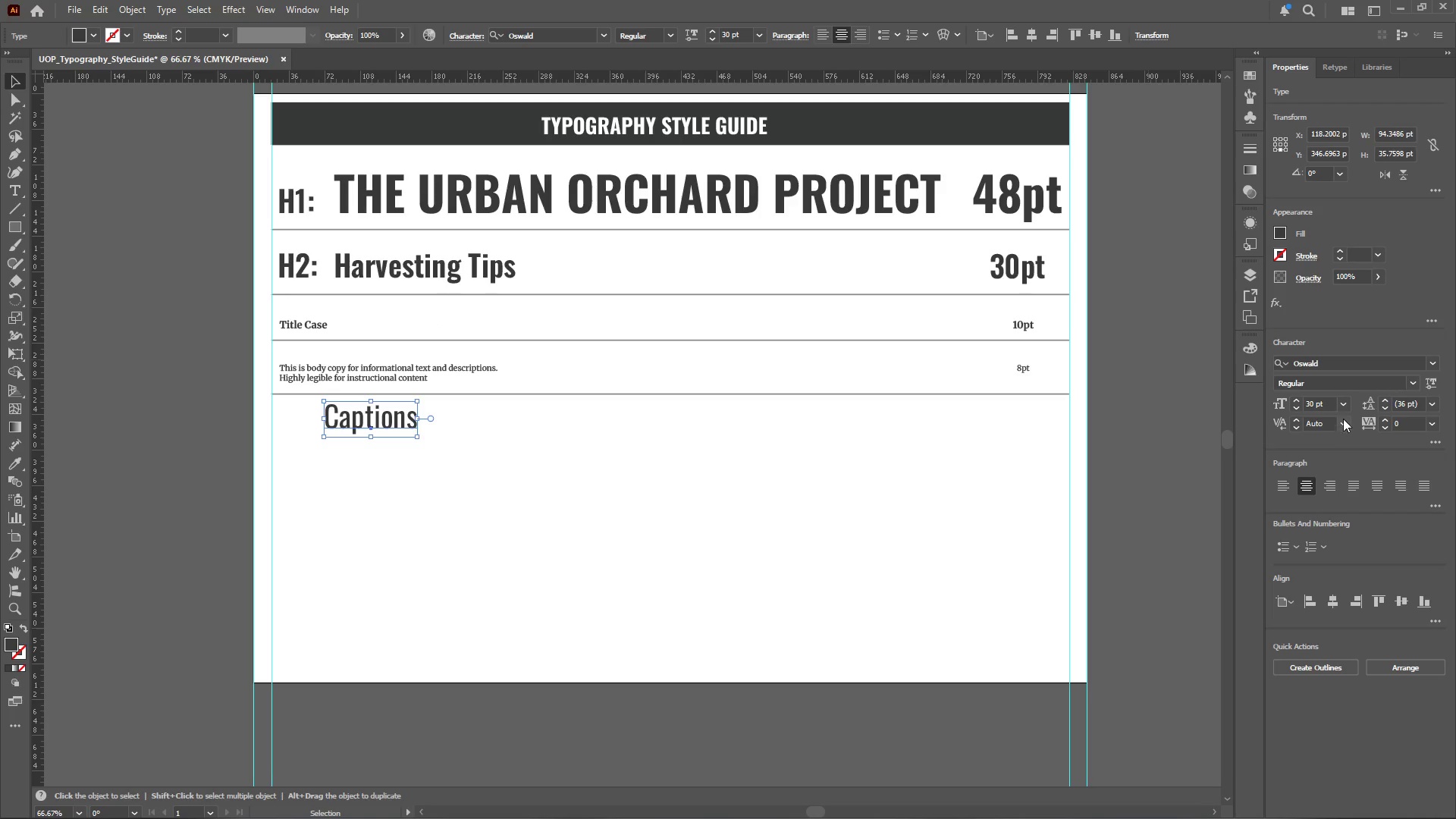 
left_click([1347, 405])
 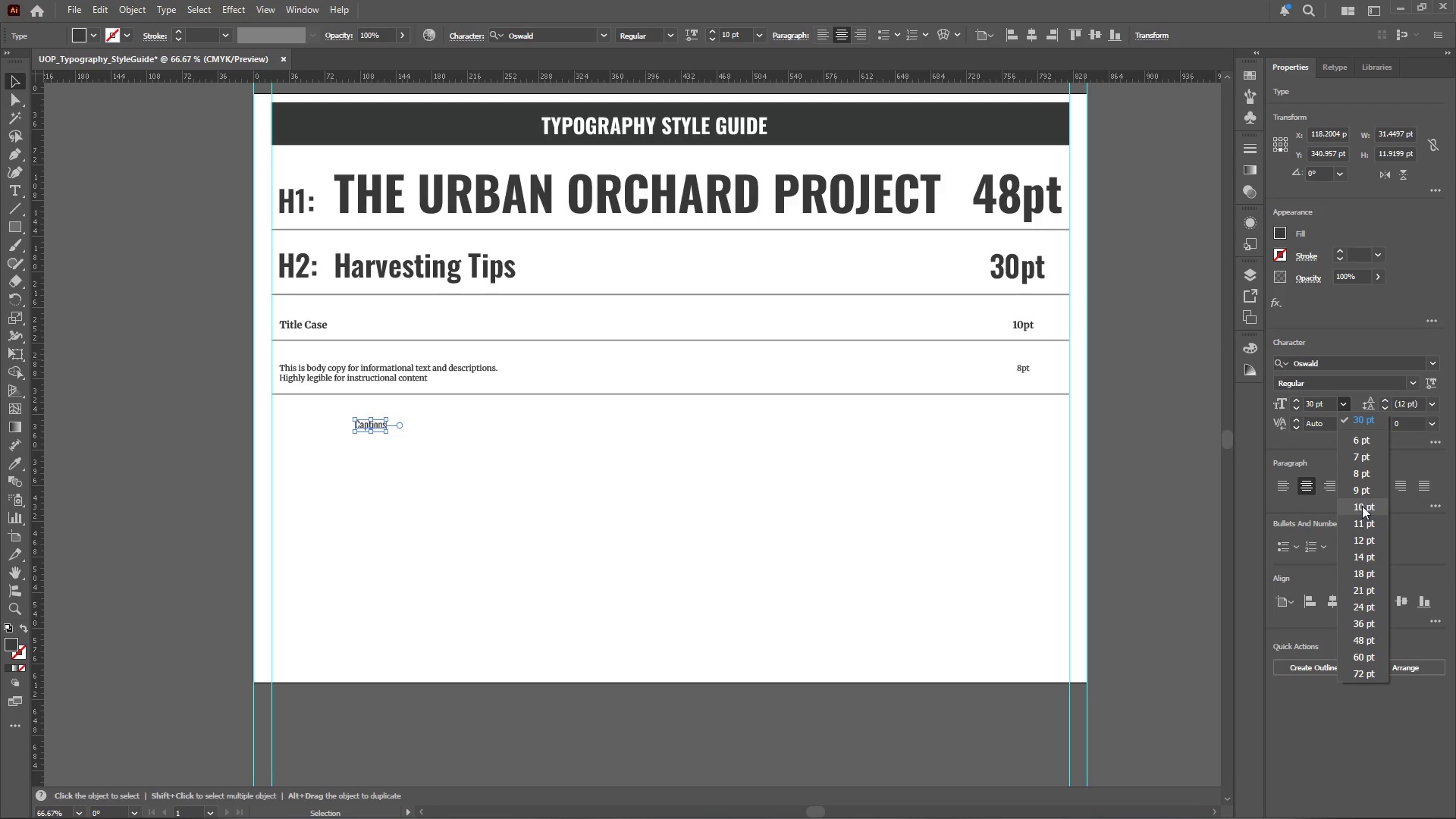 
left_click([1362, 506])
 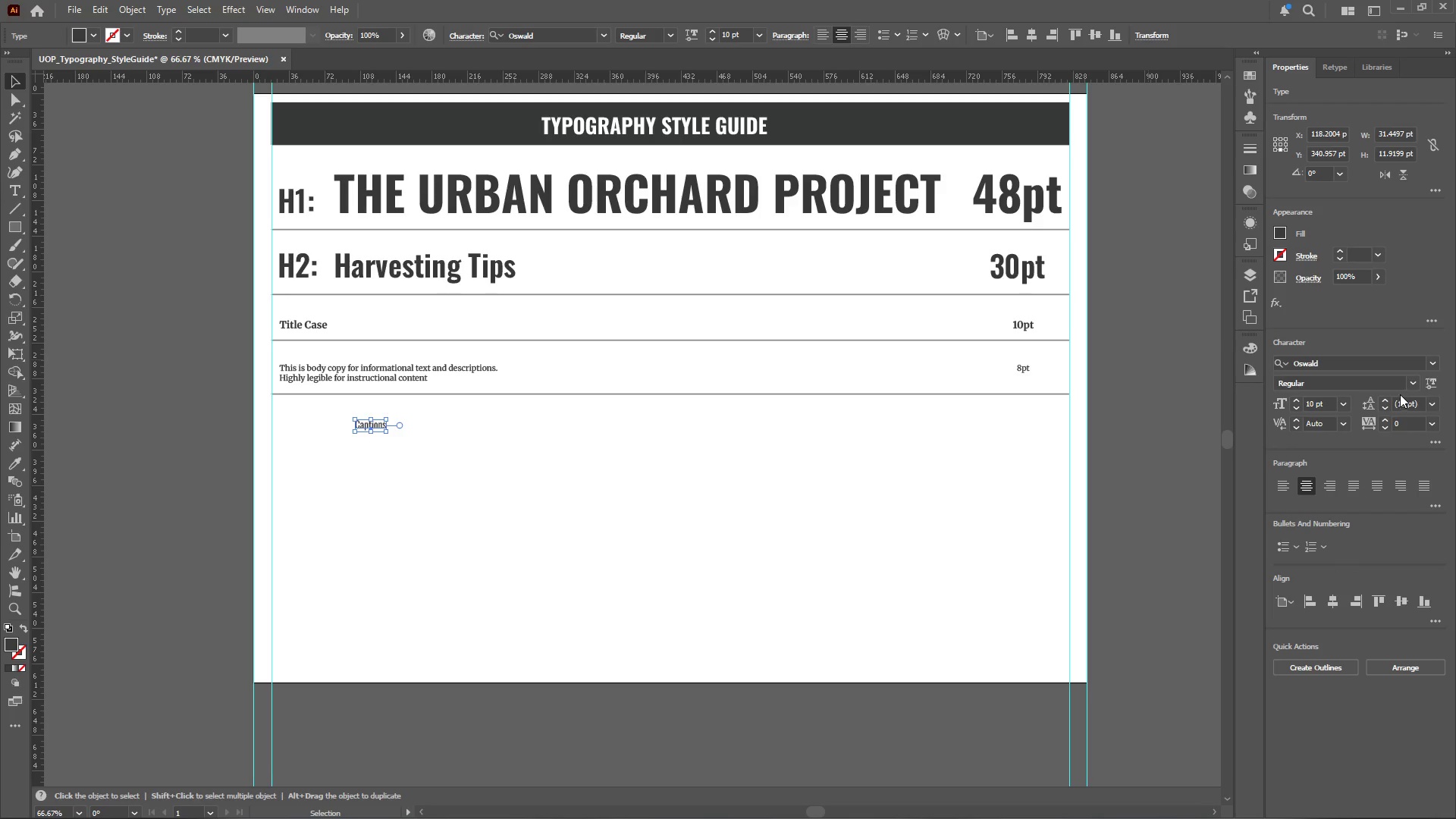 
left_click([1412, 379])
 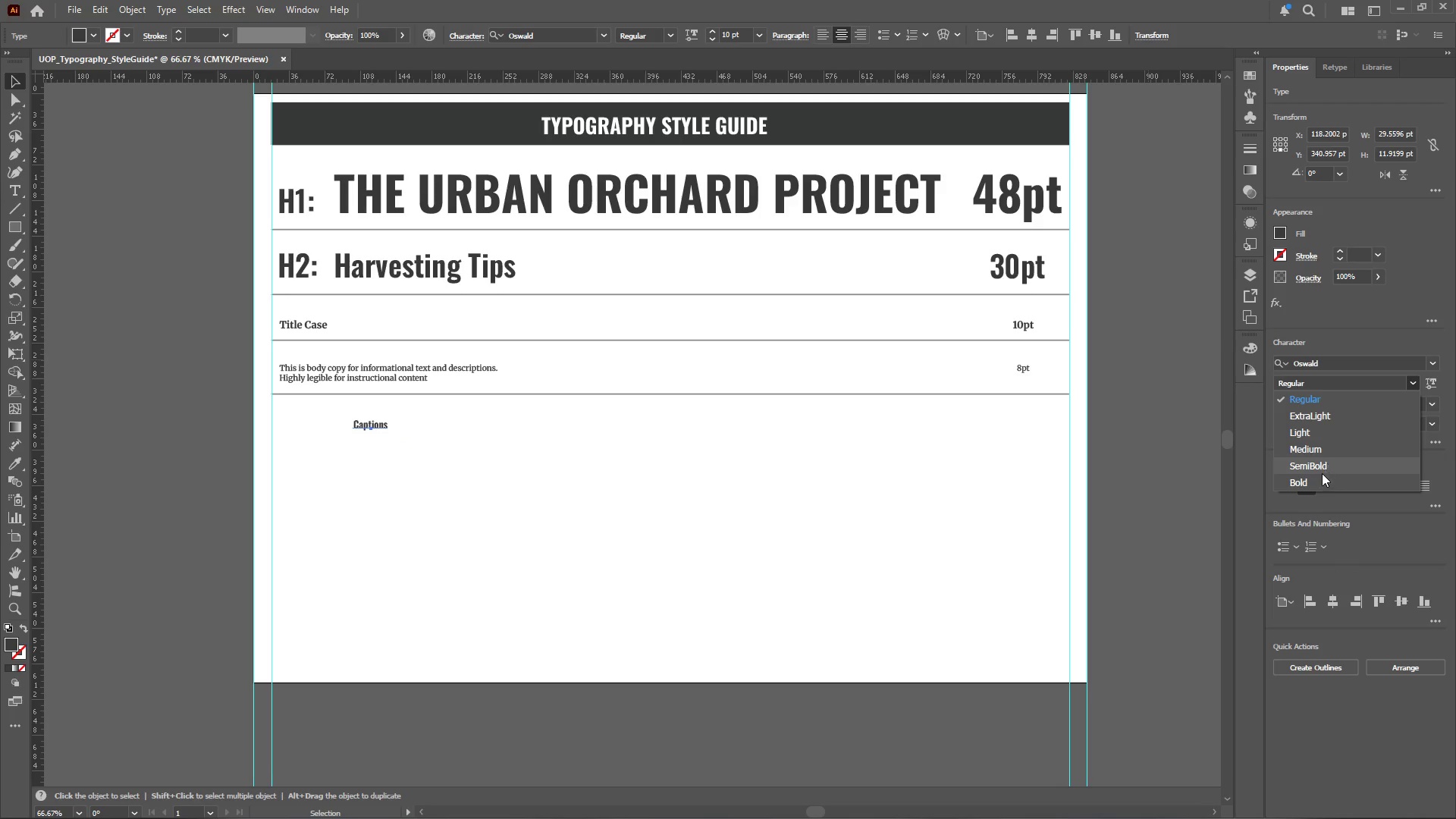 
left_click([1319, 478])
 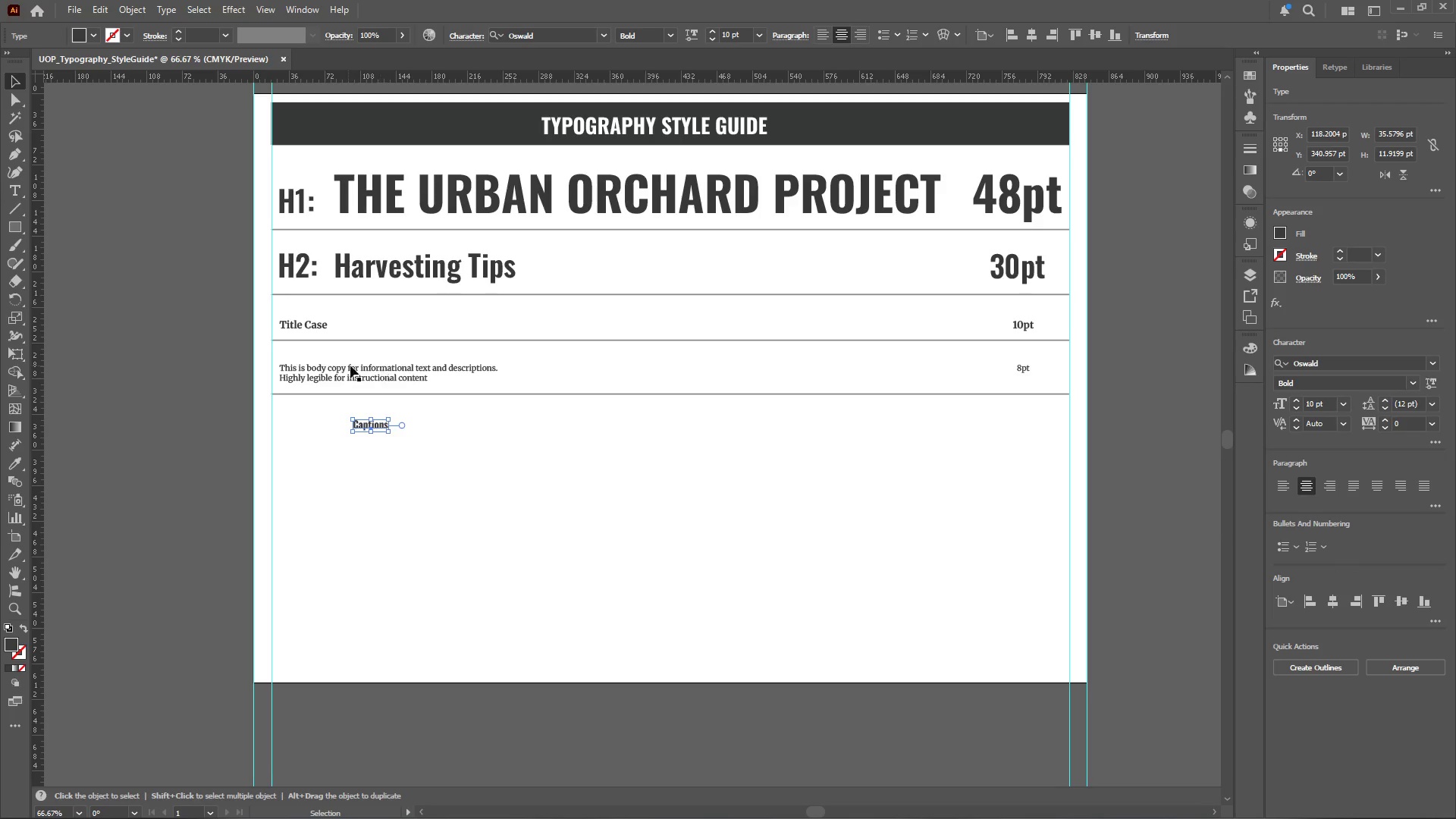 
hold_key(key=ShiftLeft, duration=0.44)
left_click([345, 368])
 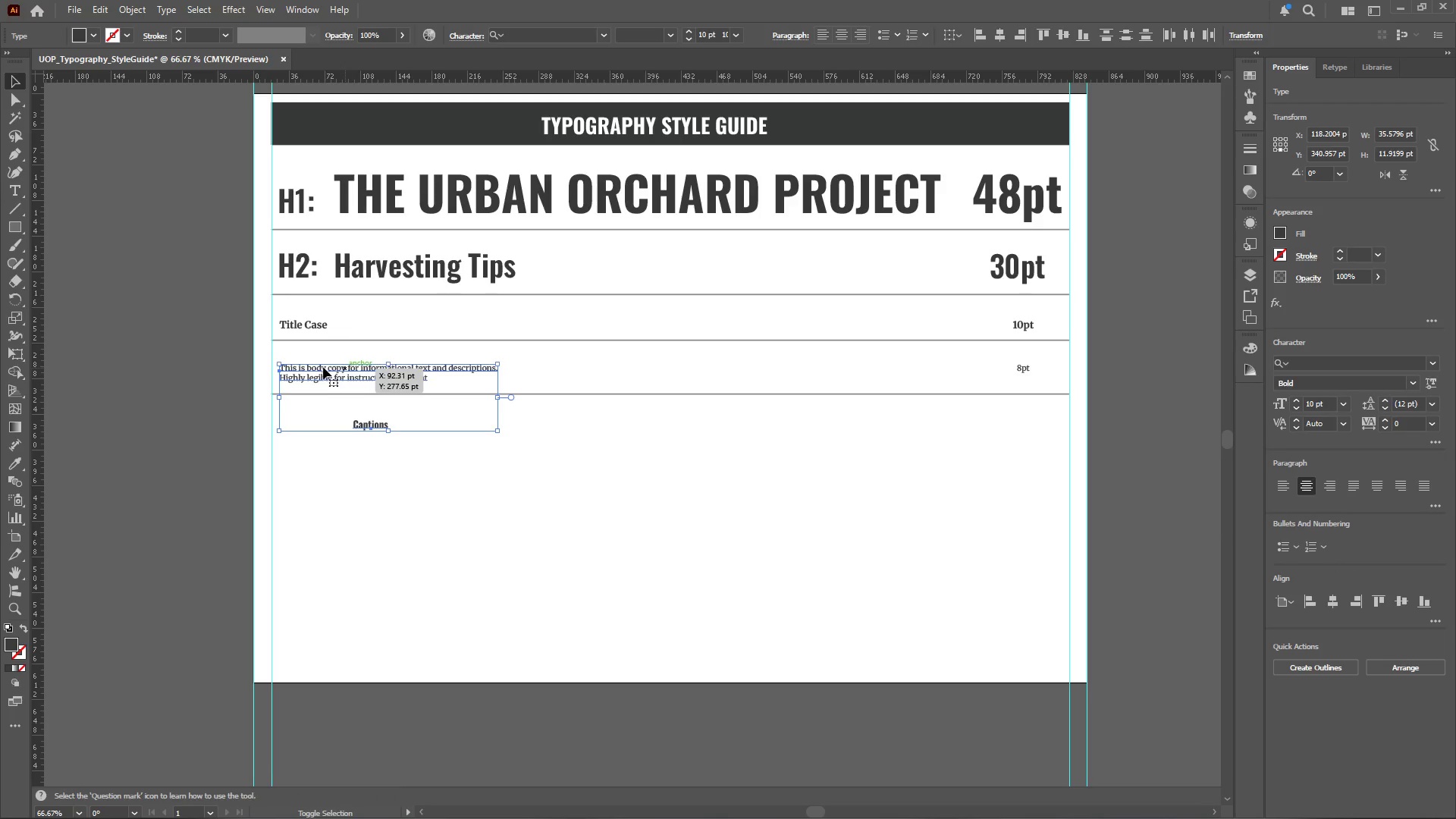 
double_click([323, 367])
 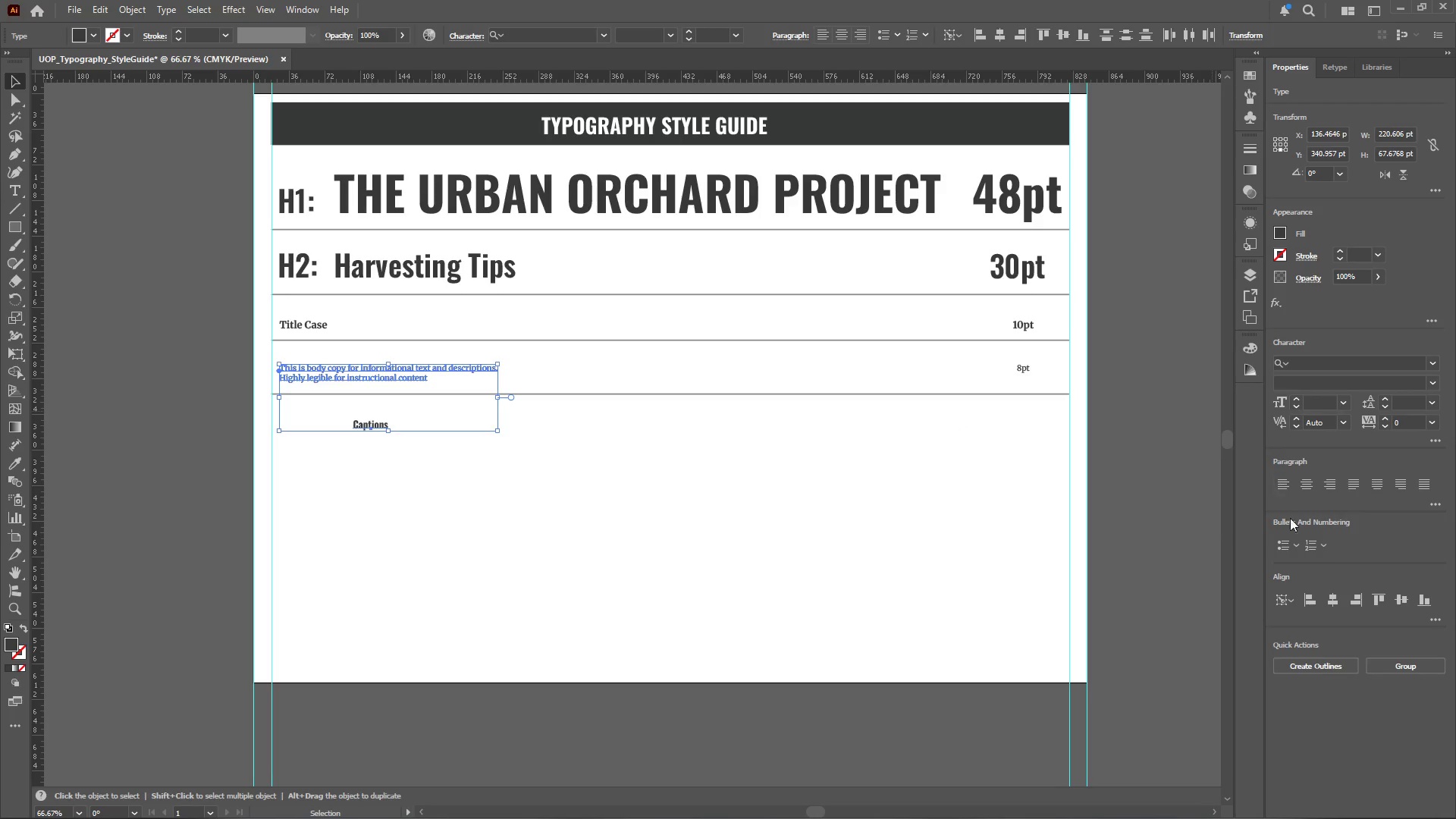 
left_click([1309, 599])
 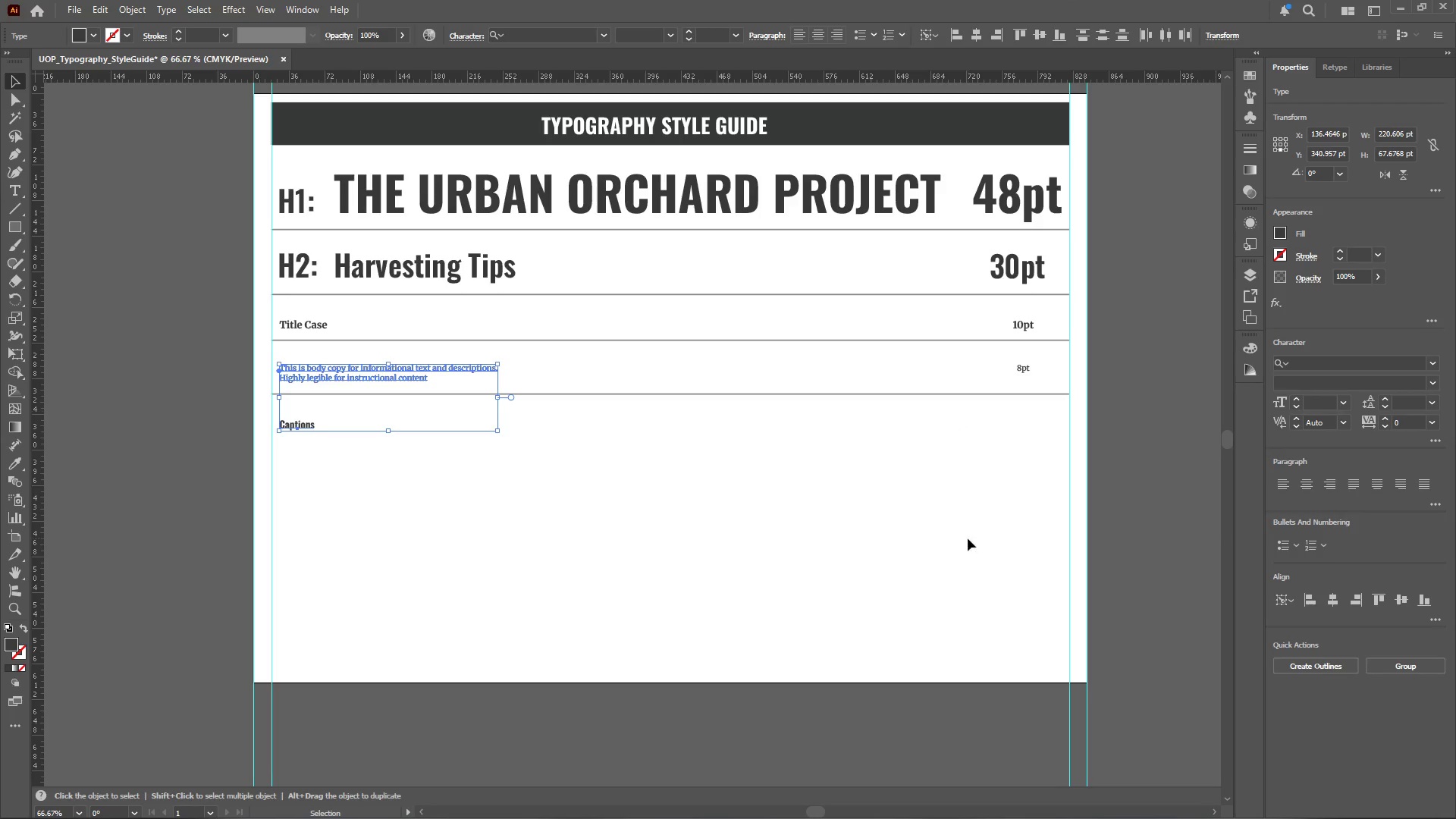 
left_click([698, 457])
 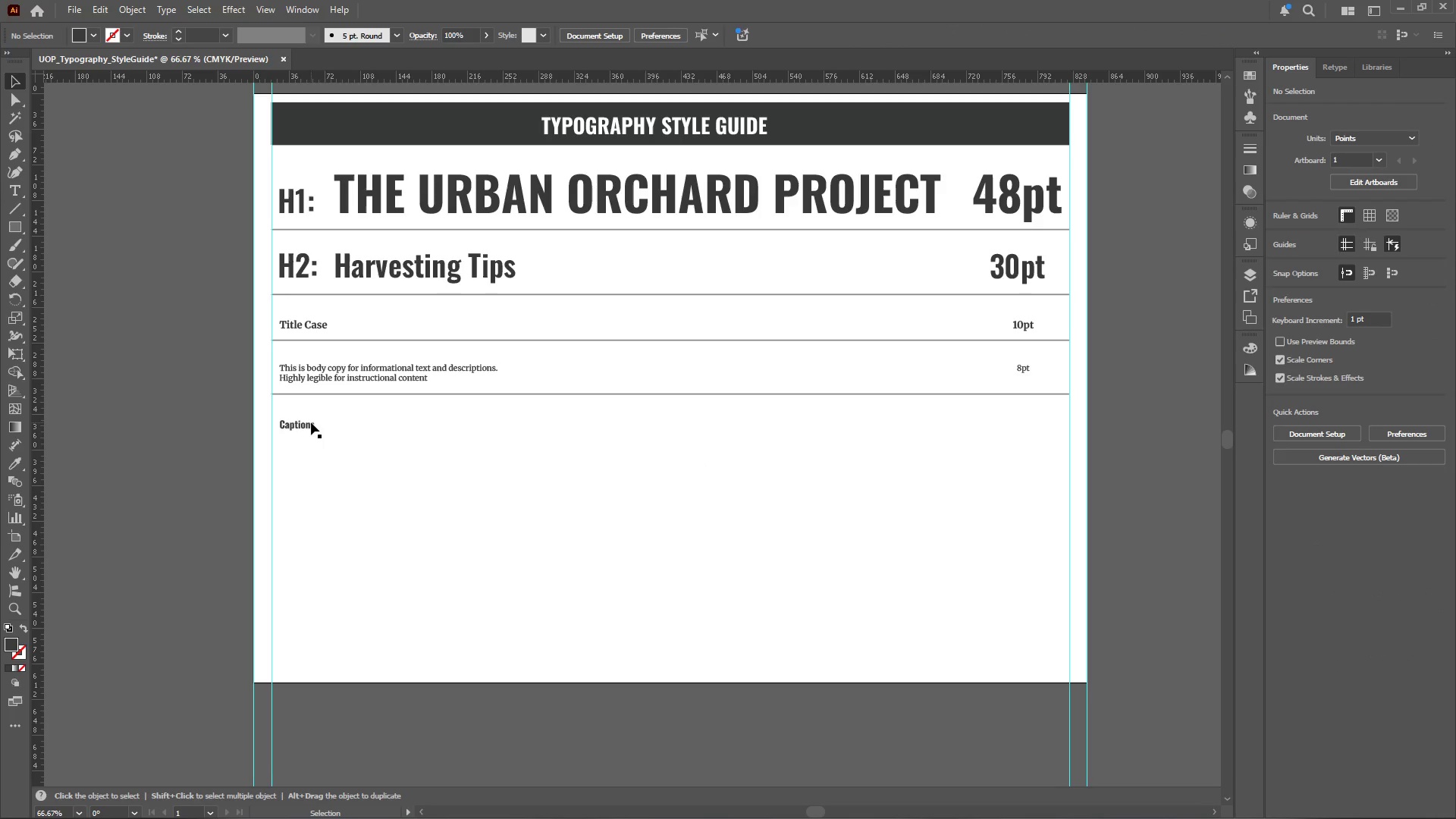 
left_click_drag(start_coordinate=[304, 423], to_coordinate=[1037, 424])
 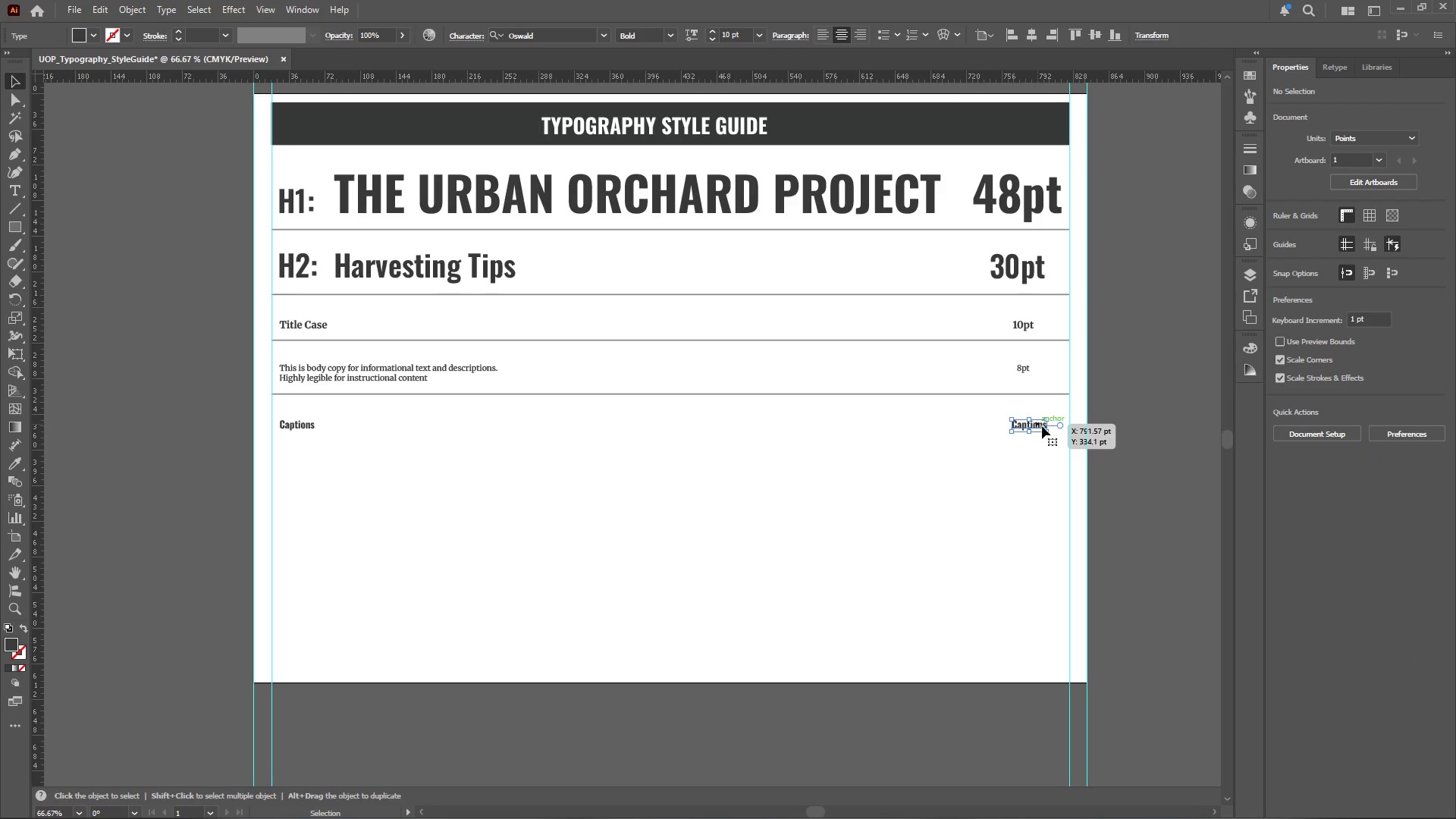 
hold_key(key=AltLeft, duration=1.73)
 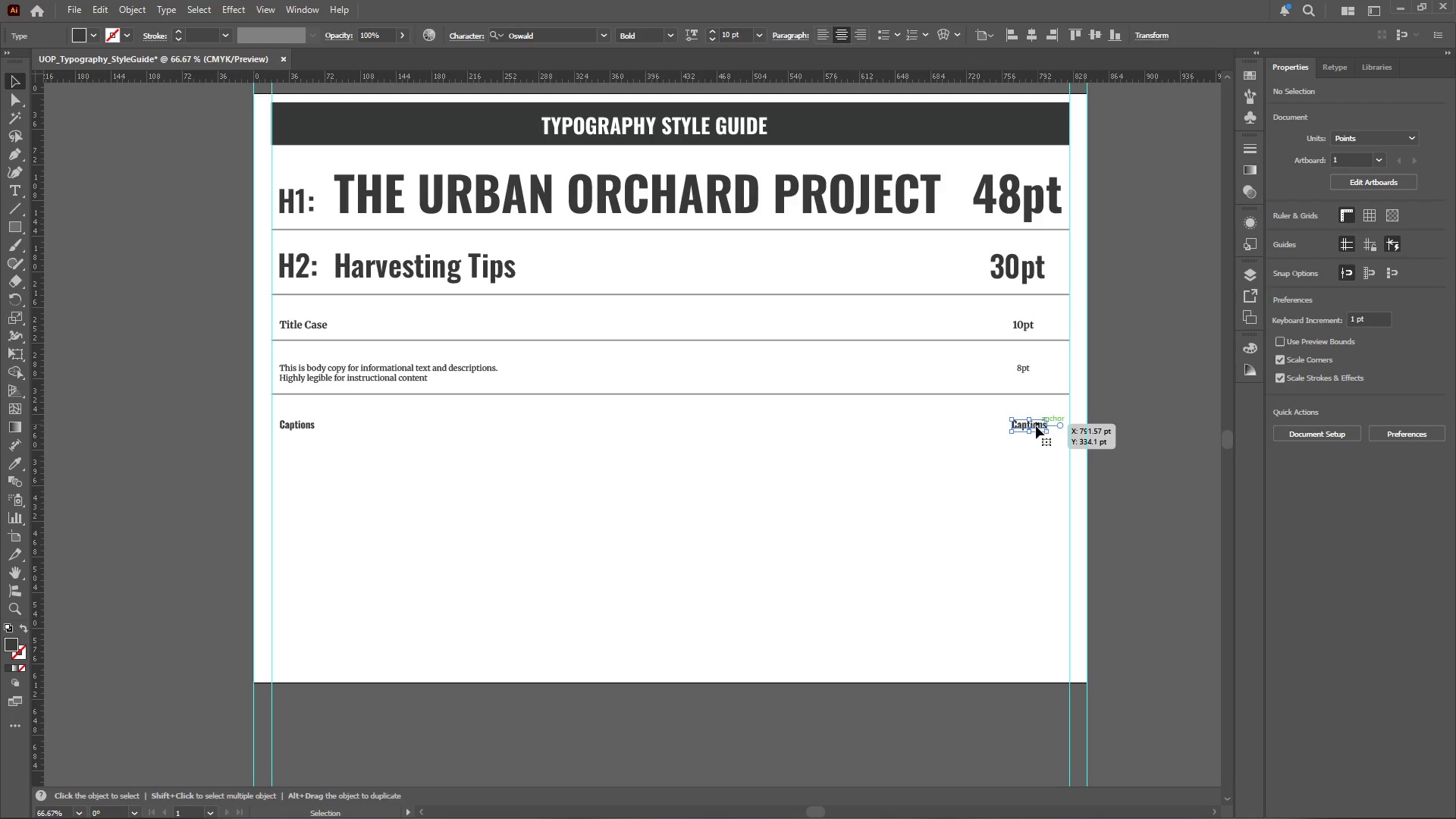 
hold_key(key=ShiftLeft, duration=1.53)
 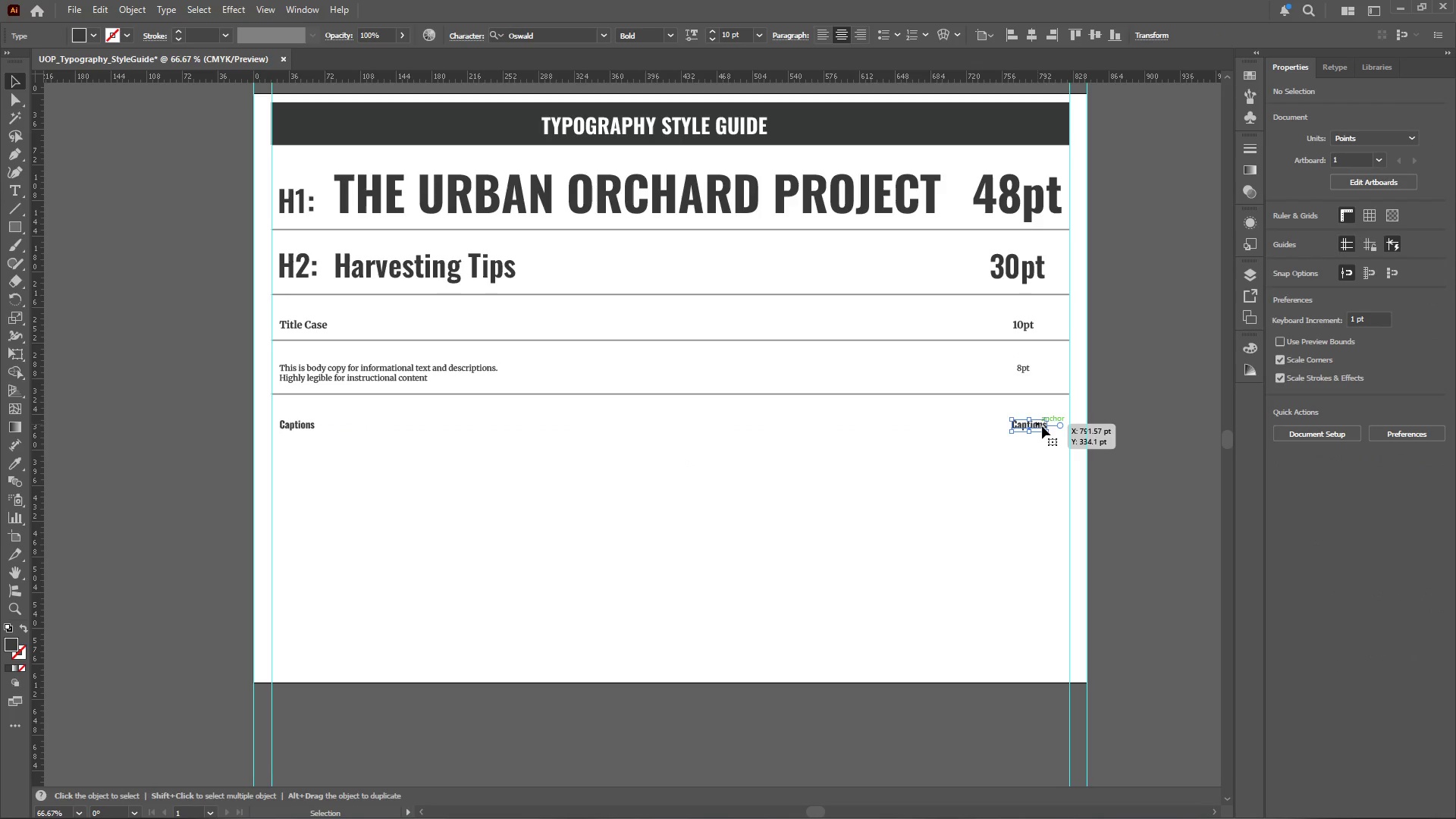 
hold_key(key=AltLeft, duration=0.31)
scroll: coordinate [1042, 426], scroll_direction: none, amount: 0.0
 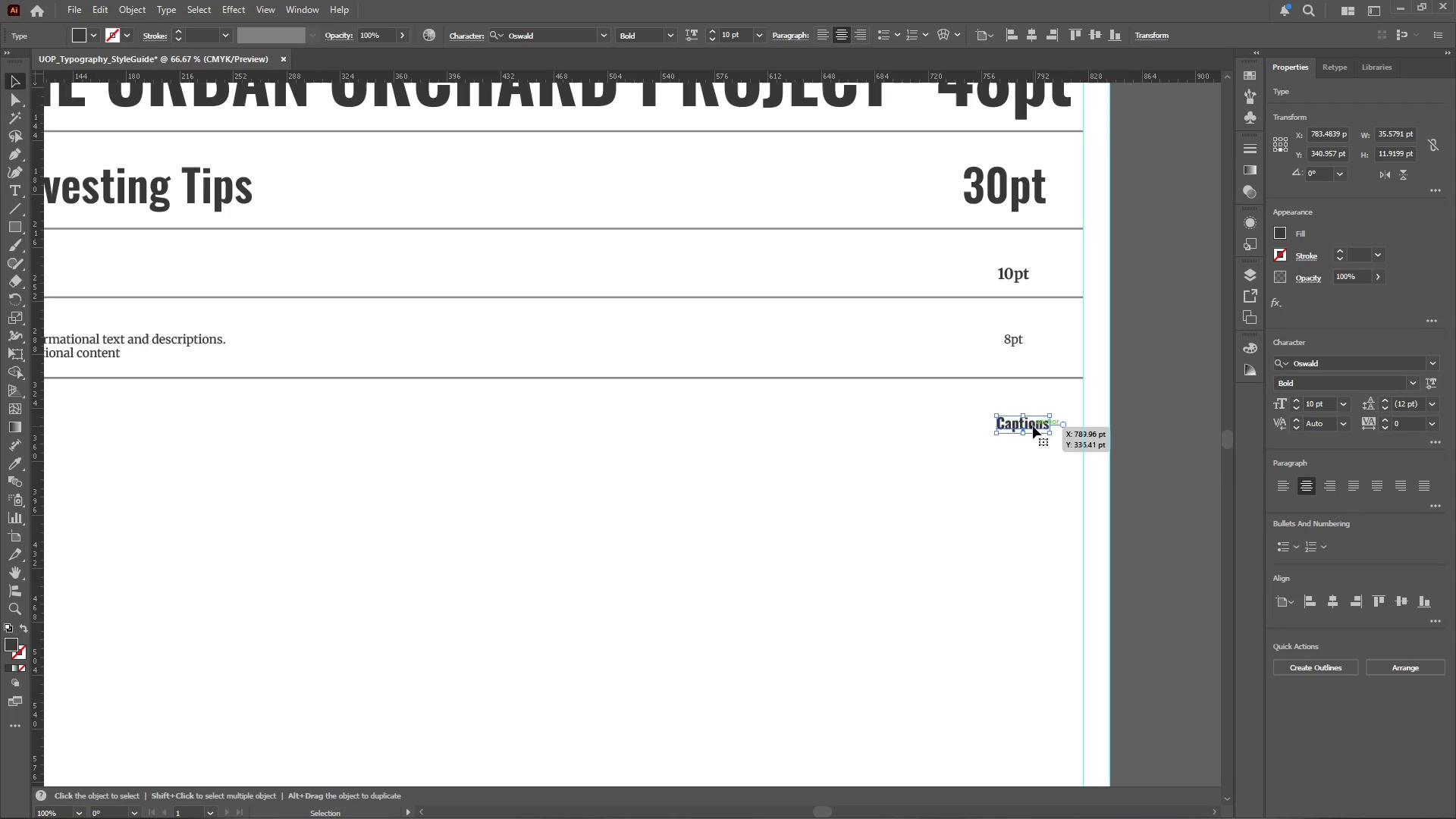 
left_click([1033, 426])
 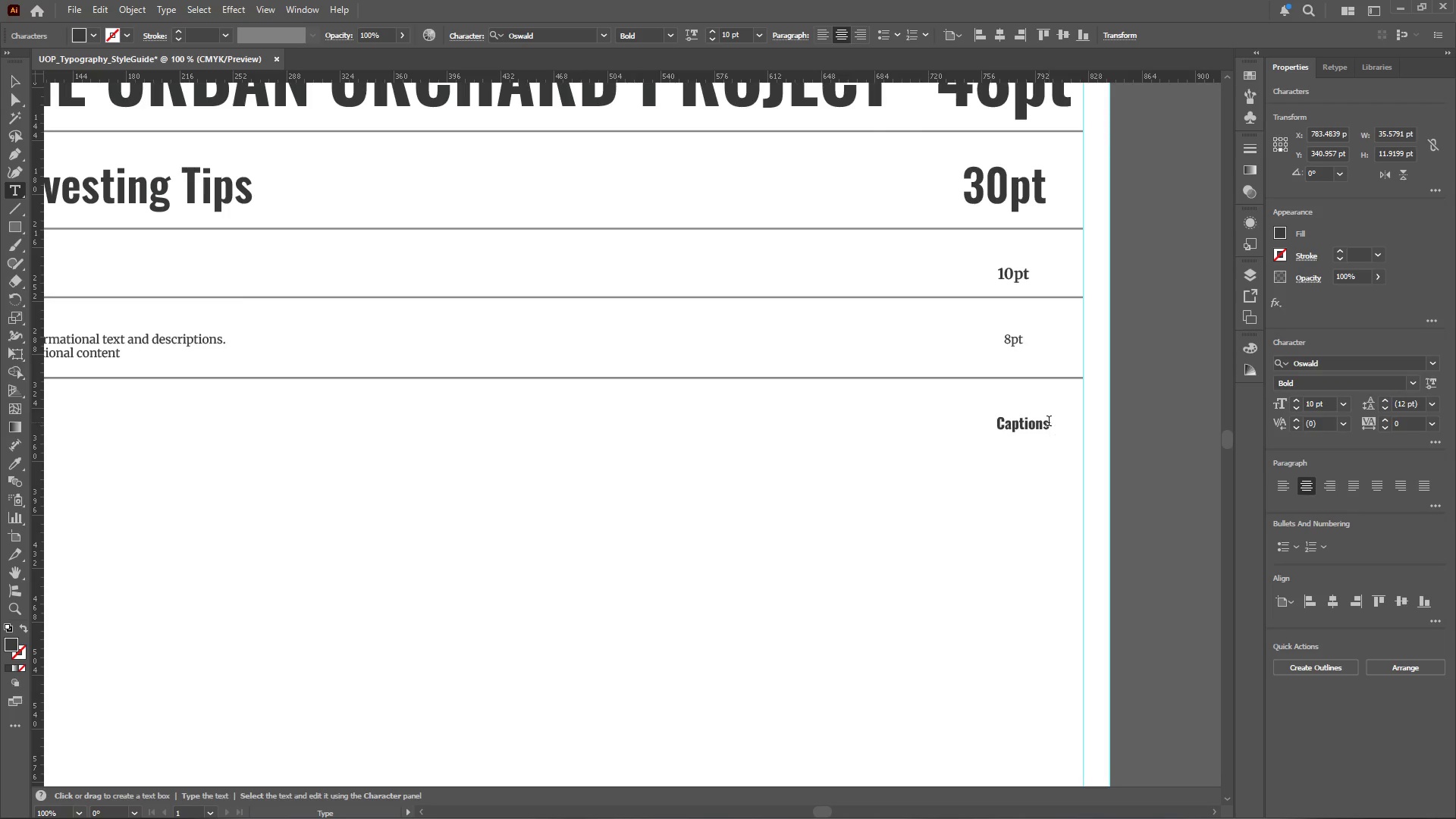 
left_click_drag(start_coordinate=[1048, 422], to_coordinate=[956, 427])
 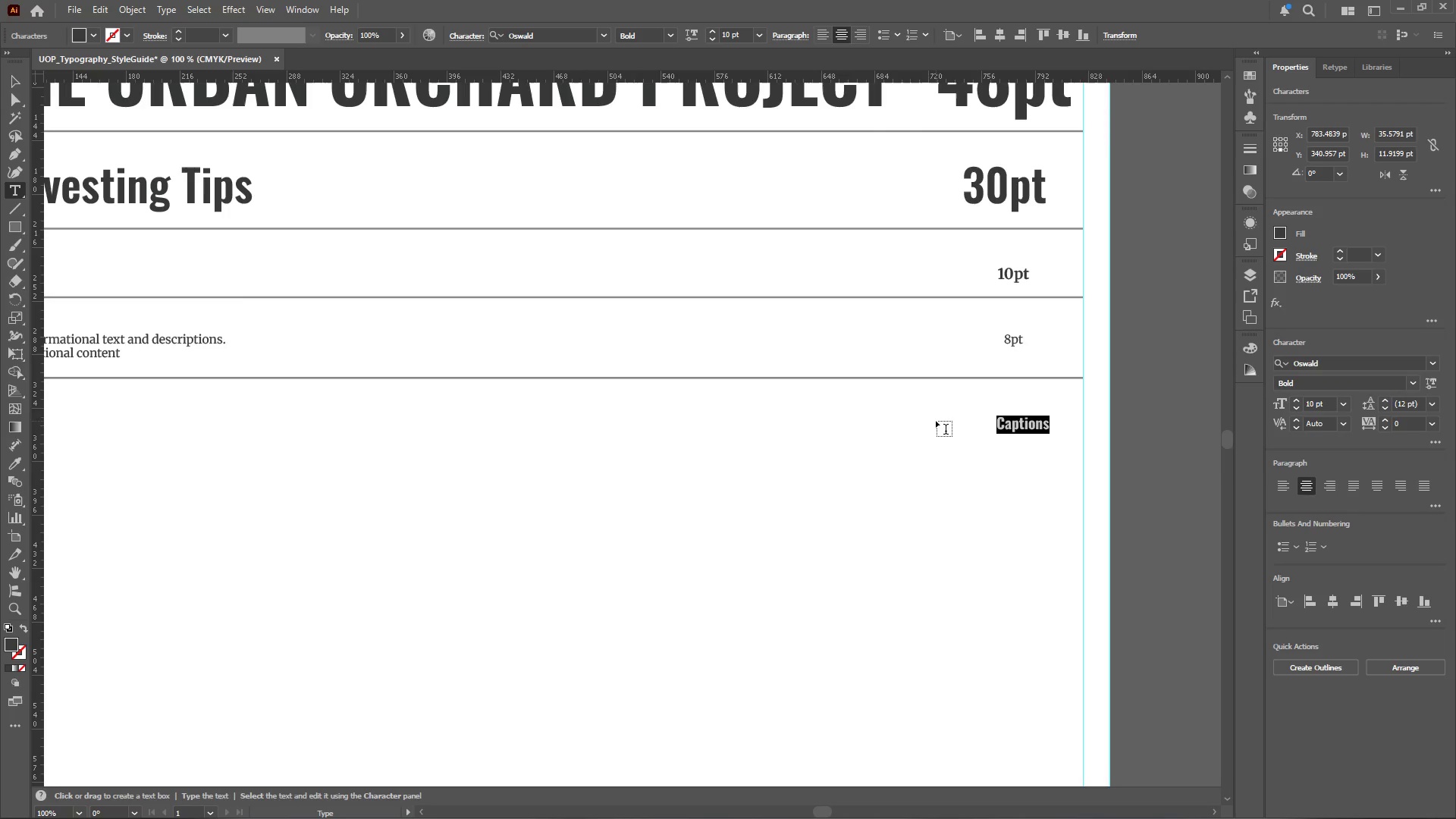 
type(10Pt)
 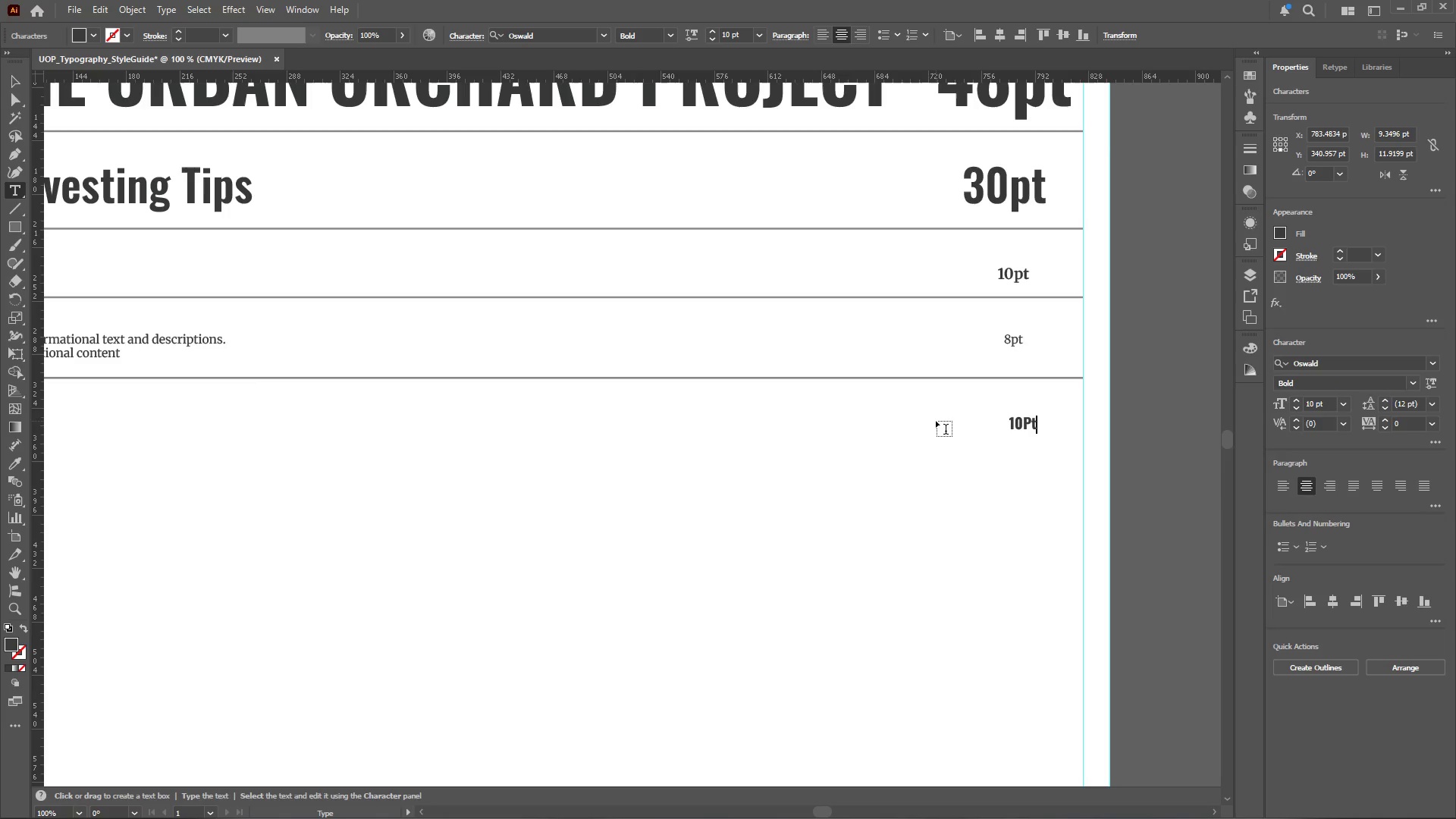 
left_click_drag(start_coordinate=[1029, 422], to_coordinate=[1025, 421])
 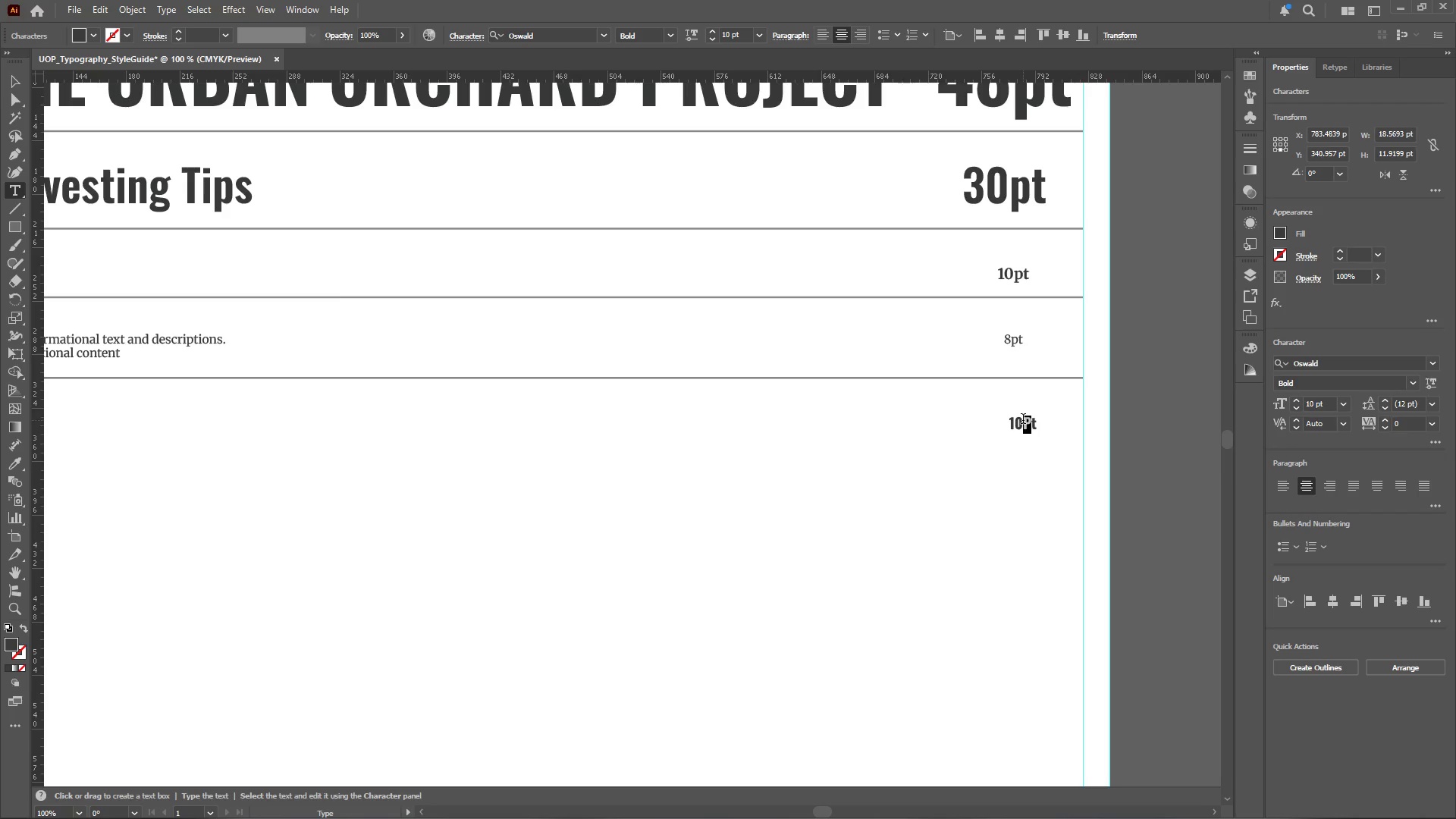 
key(P)
 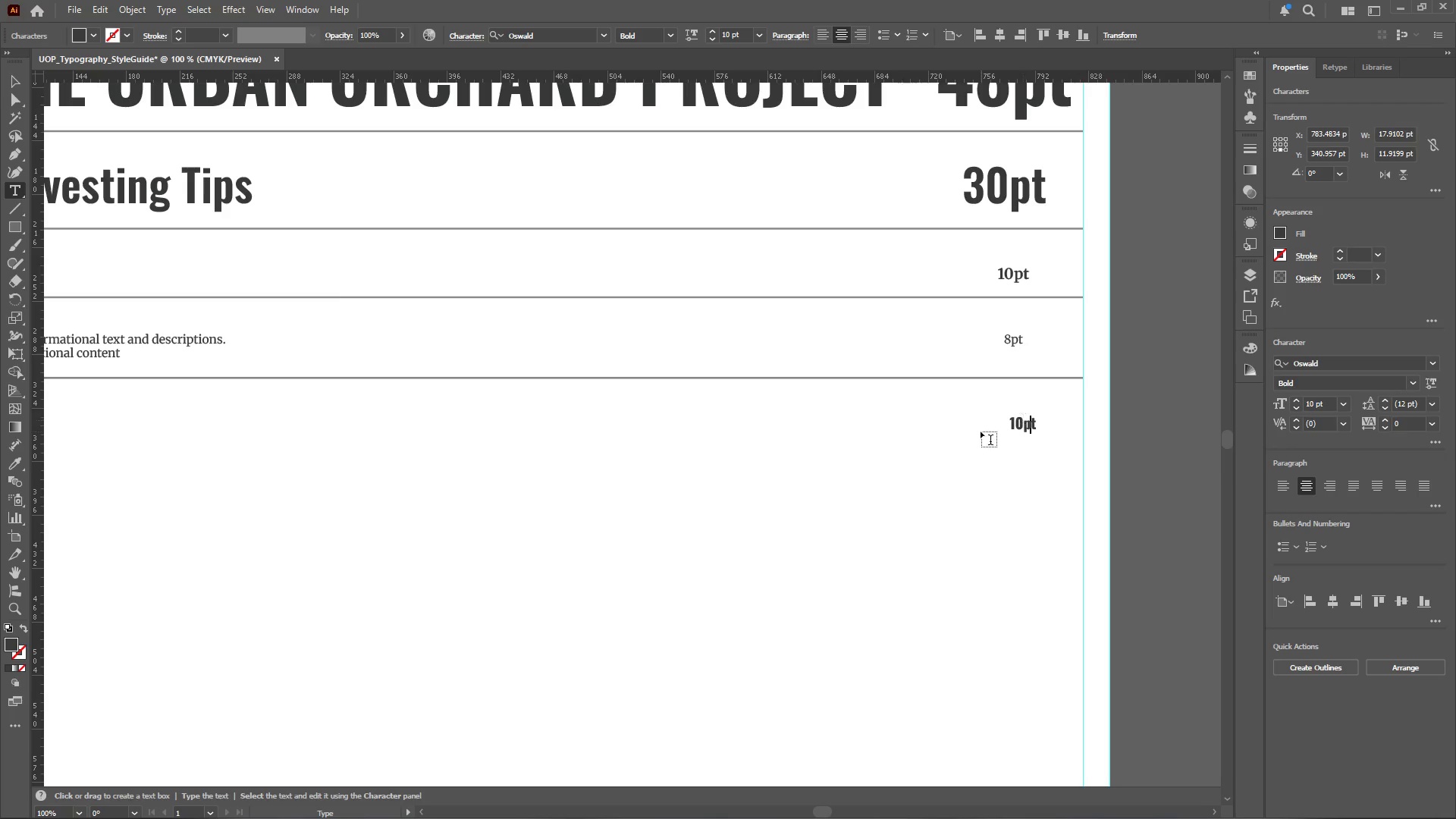 
scroll: coordinate [1034, 362], scroll_direction: up, amount: 5.0
 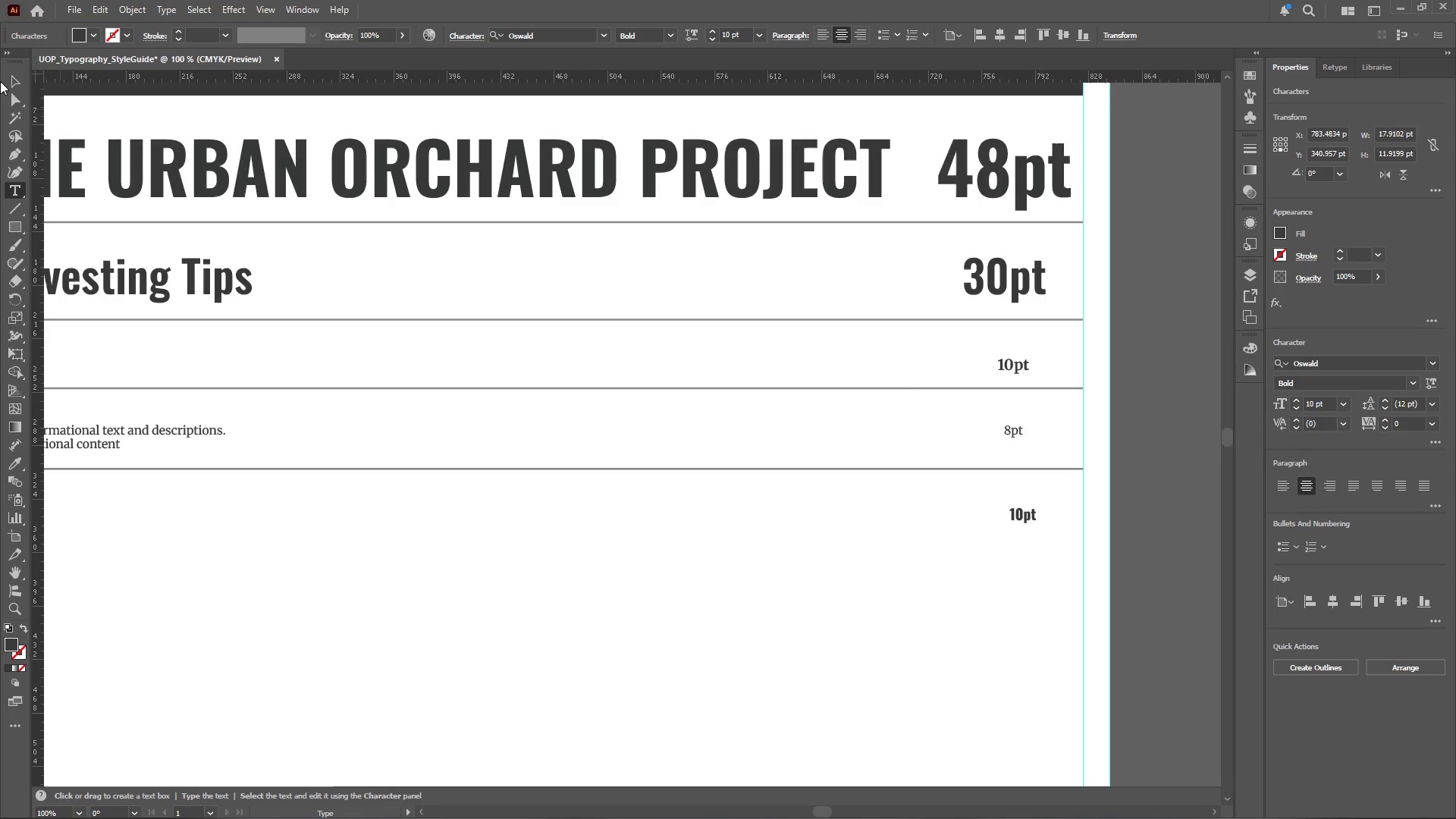 
left_click([14, 86])
 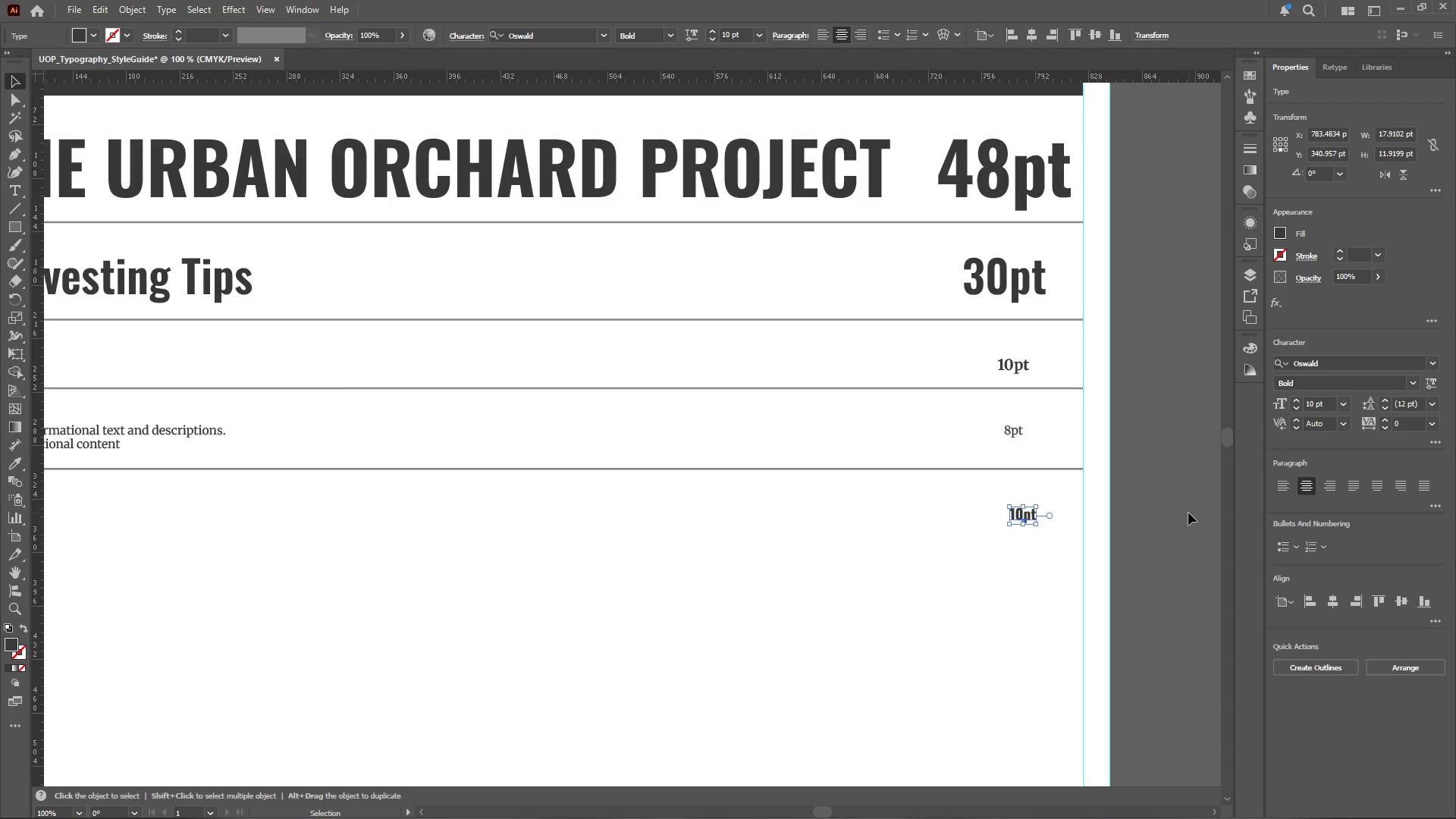 
hold_key(key=ShiftLeft, duration=3.17)
left_click([1014, 436])
 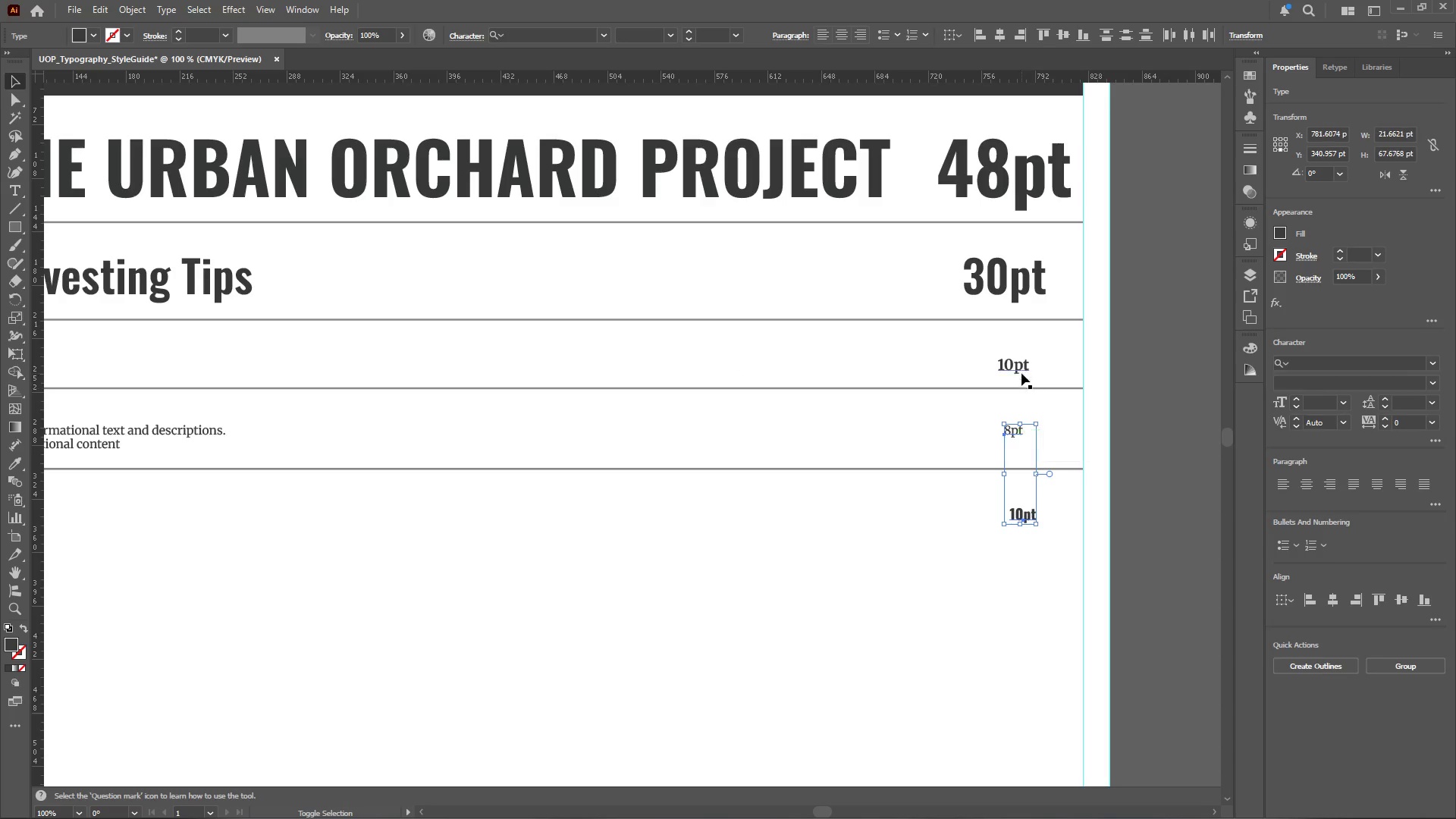 
left_click([1021, 368])
 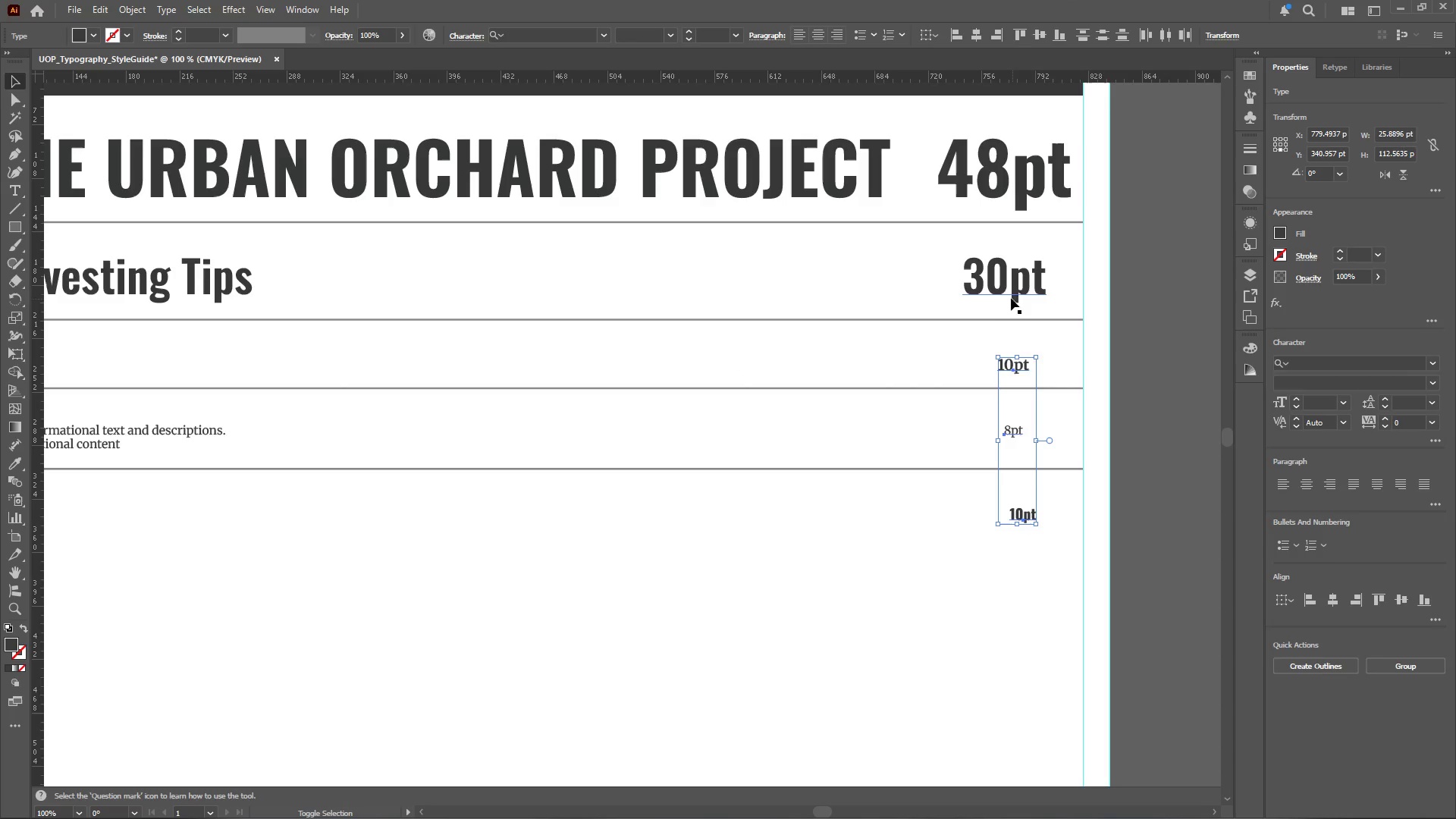 
left_click([1009, 287])
 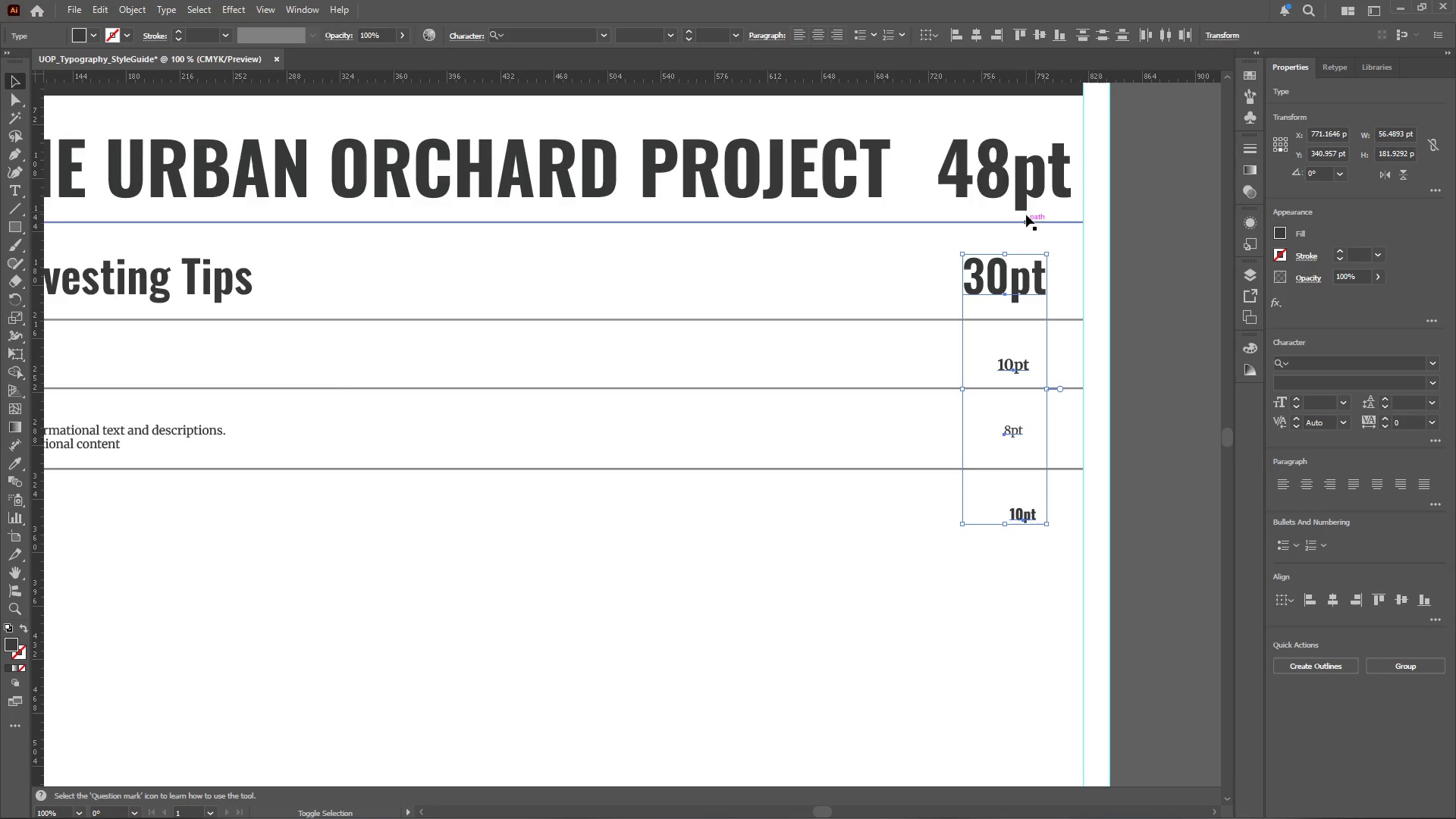 
left_click([1021, 191])
 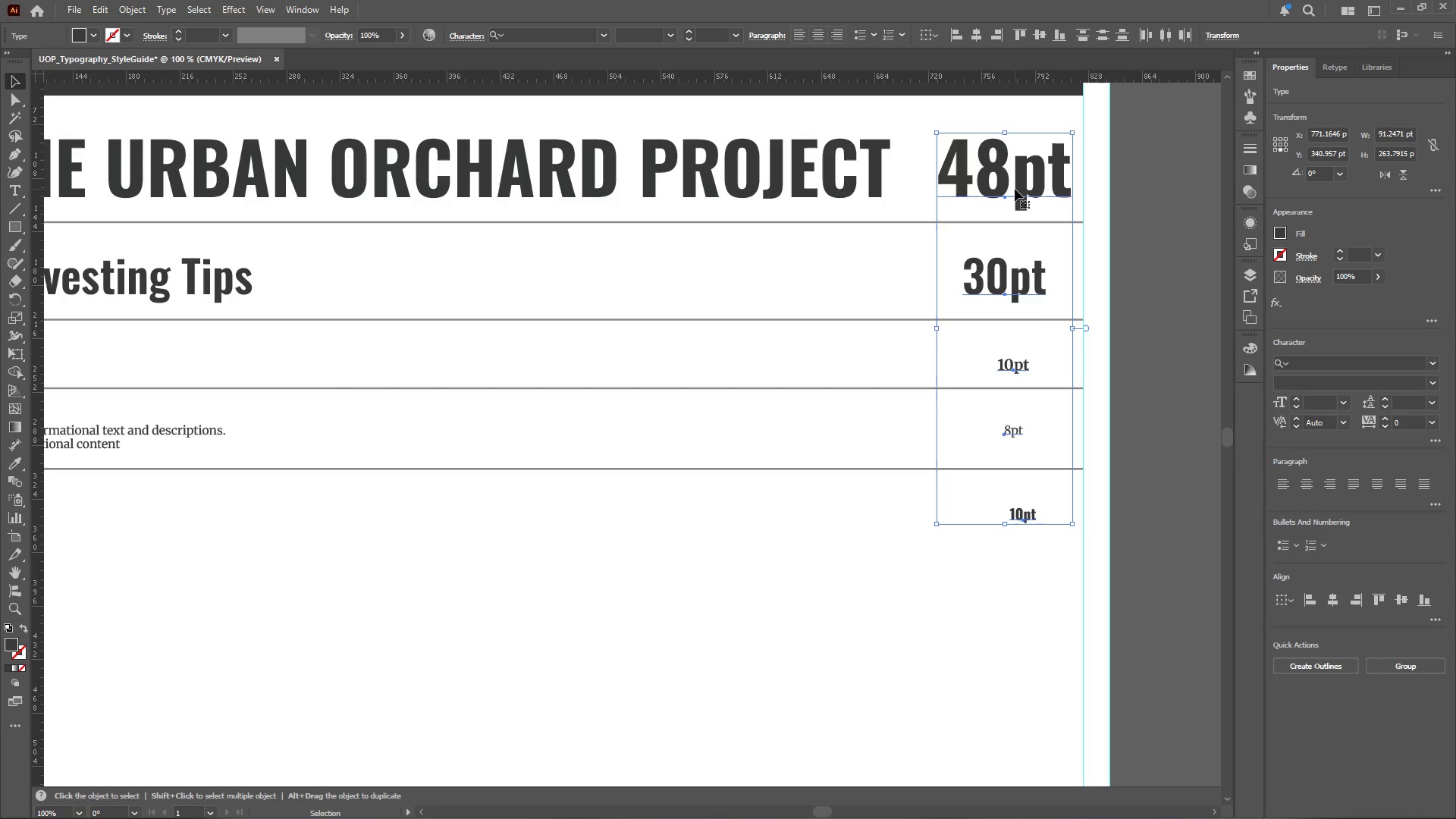 
double_click([1015, 189])
 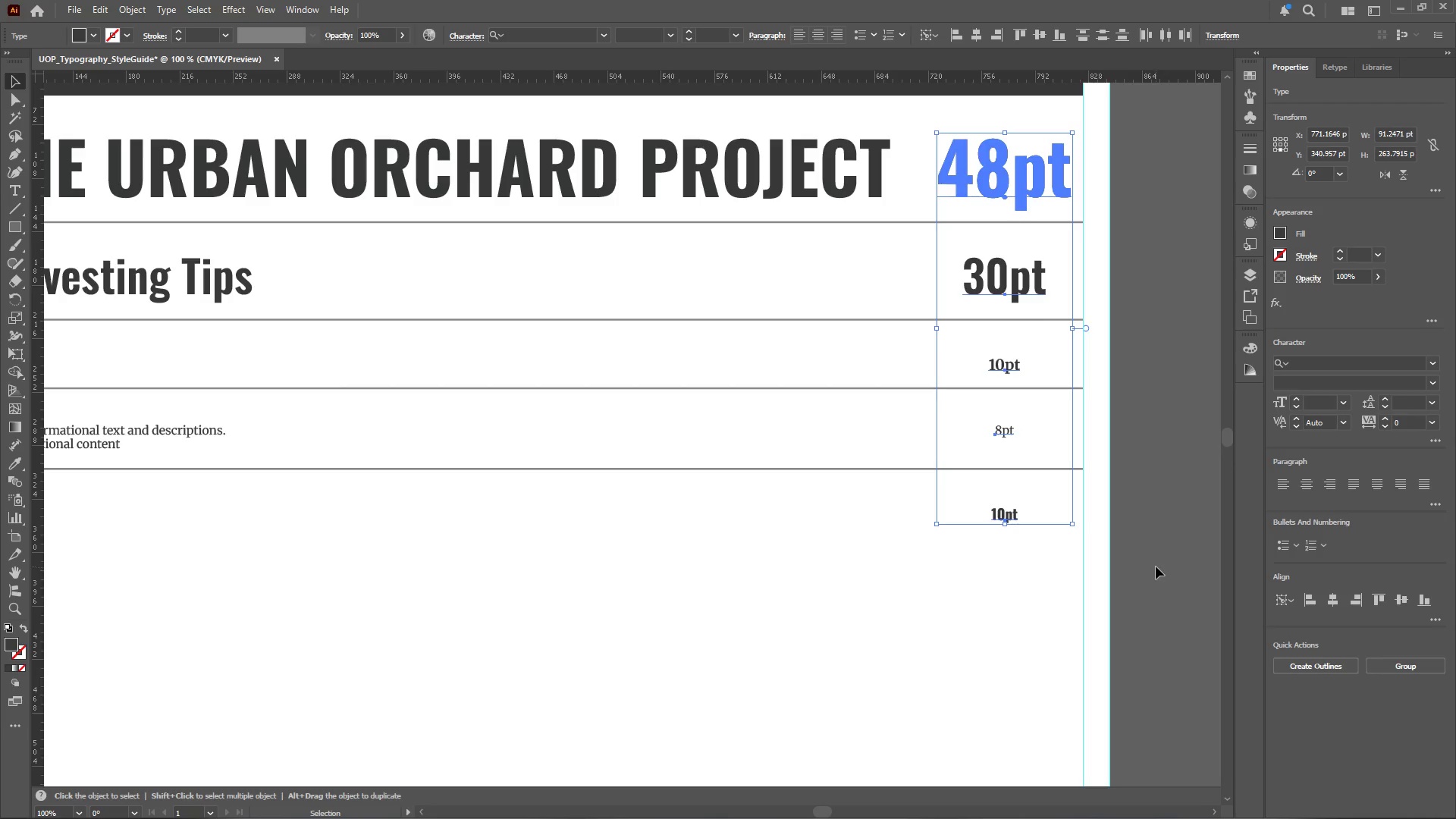 
hold_key(key=AltLeft, duration=0.64)
scroll: coordinate [1181, 488], scroll_direction: down, amount: 1.0
 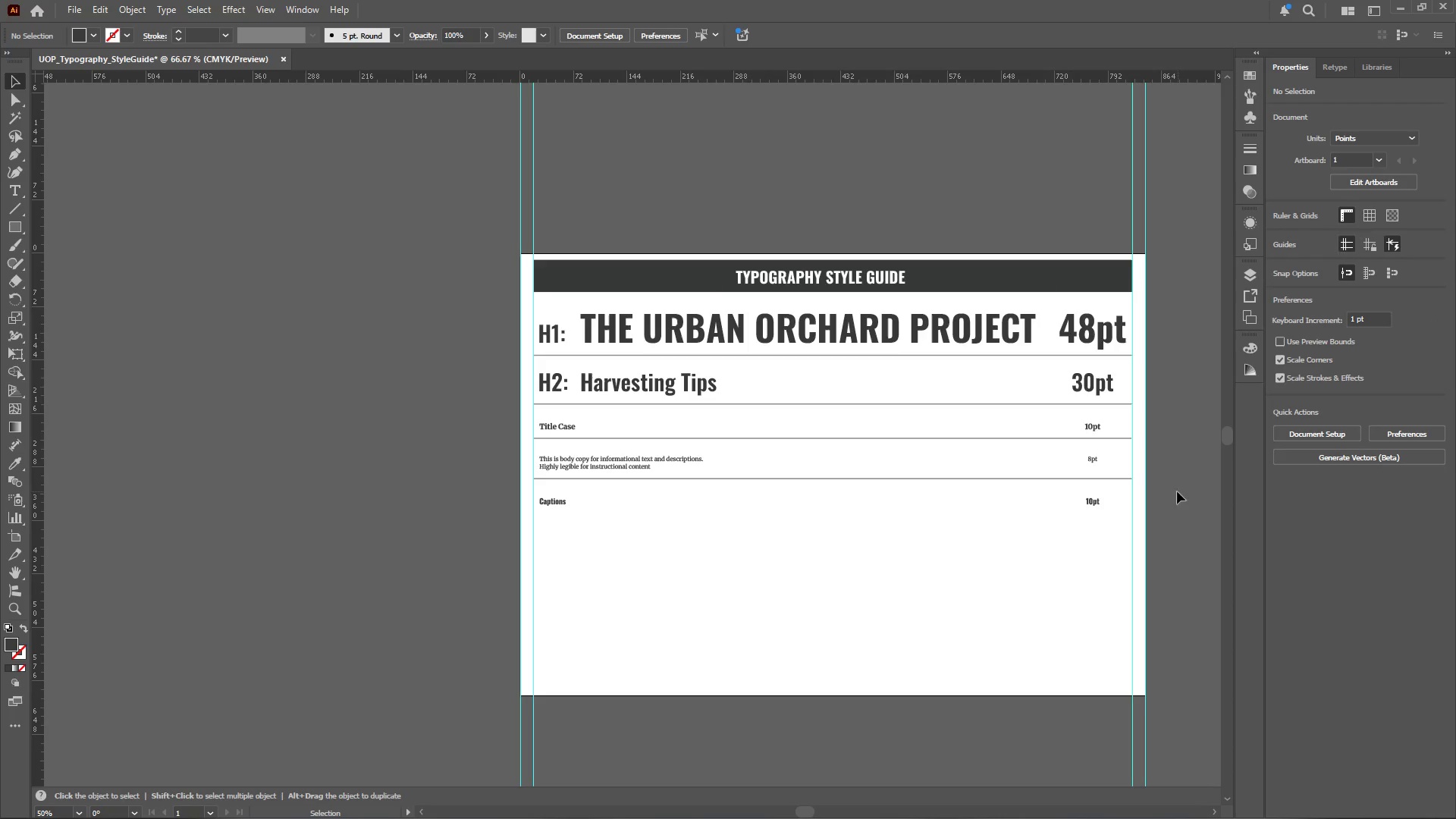 
hold_key(key=AltLeft, duration=0.41)
scroll: coordinate [805, 568], scroll_direction: none, amount: 0.0
 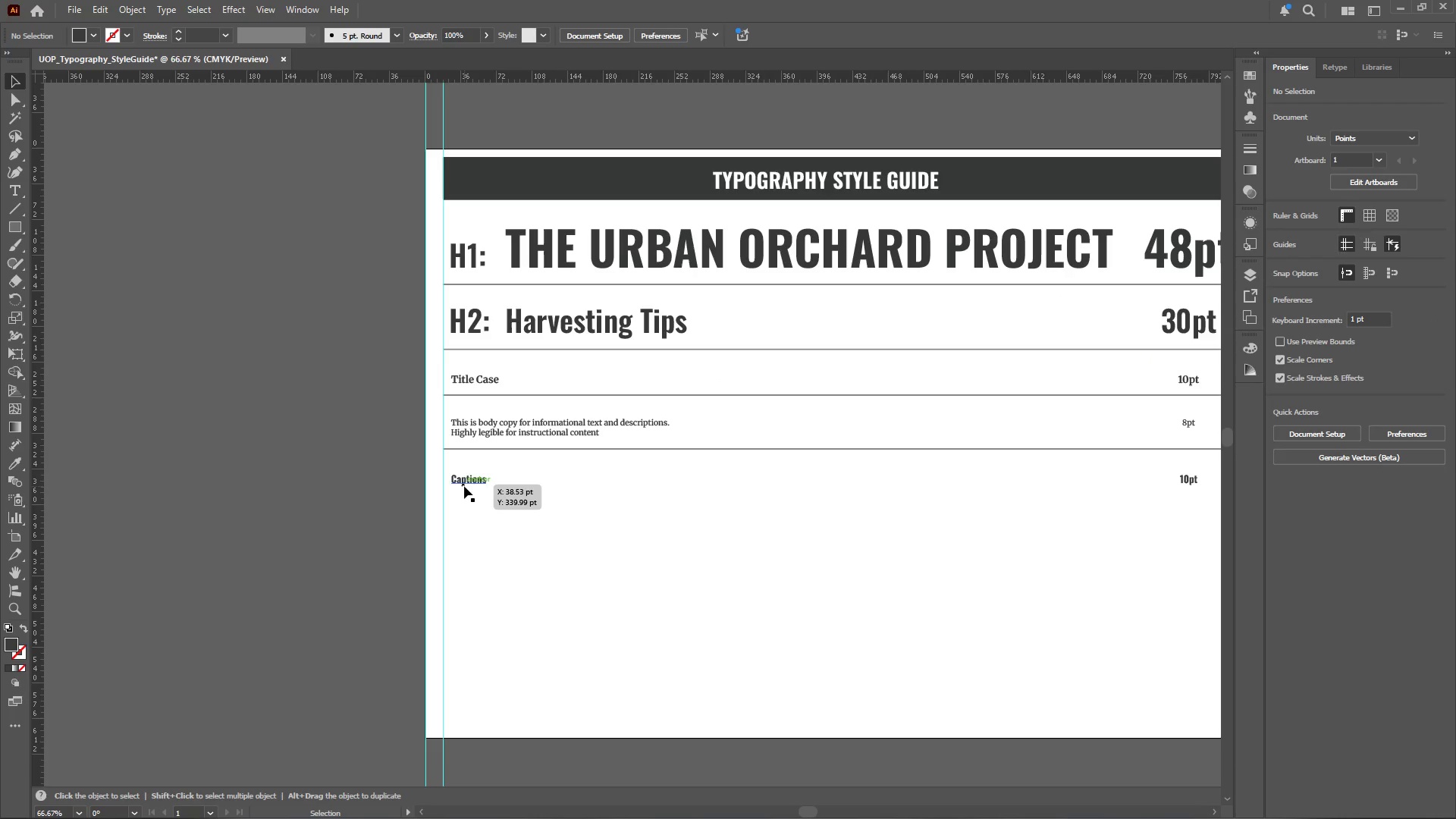 
left_click([466, 483])
 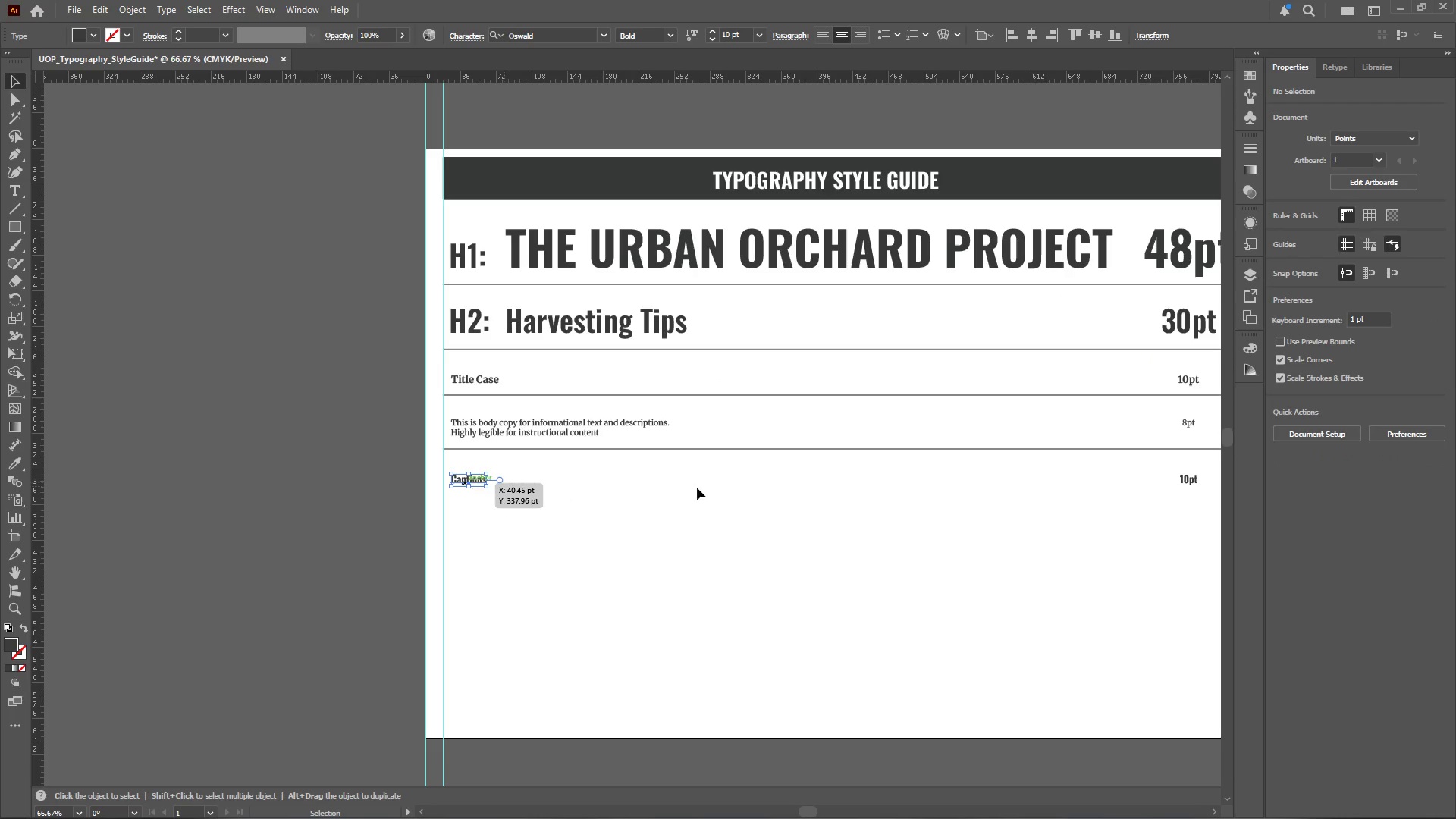 
hold_key(key=AltLeft, duration=0.52)
scroll: coordinate [1213, 470], scroll_direction: up, amount: 1.0
 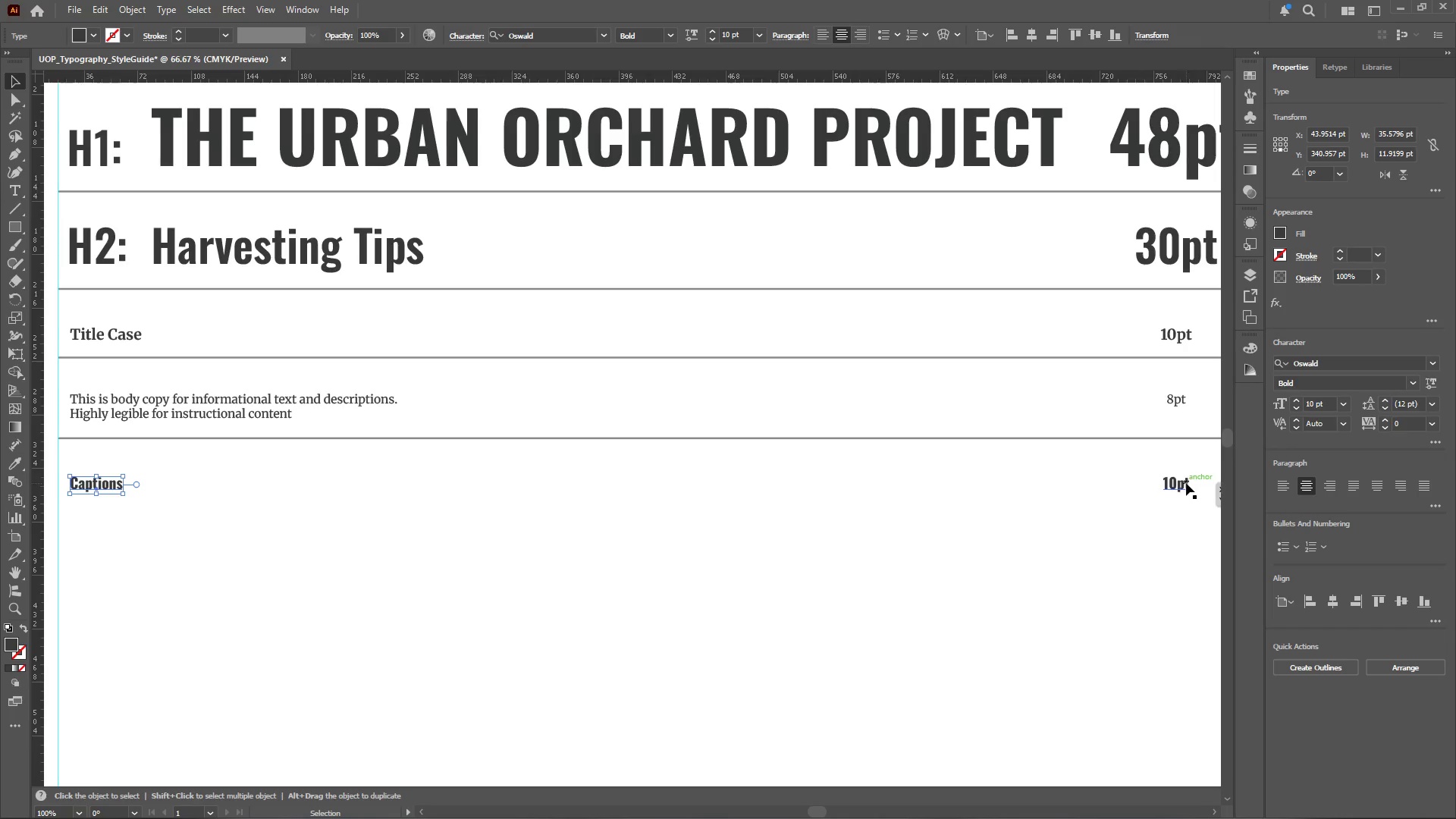 
hold_key(key=ShiftLeft, duration=0.39)
left_click([1185, 483])
 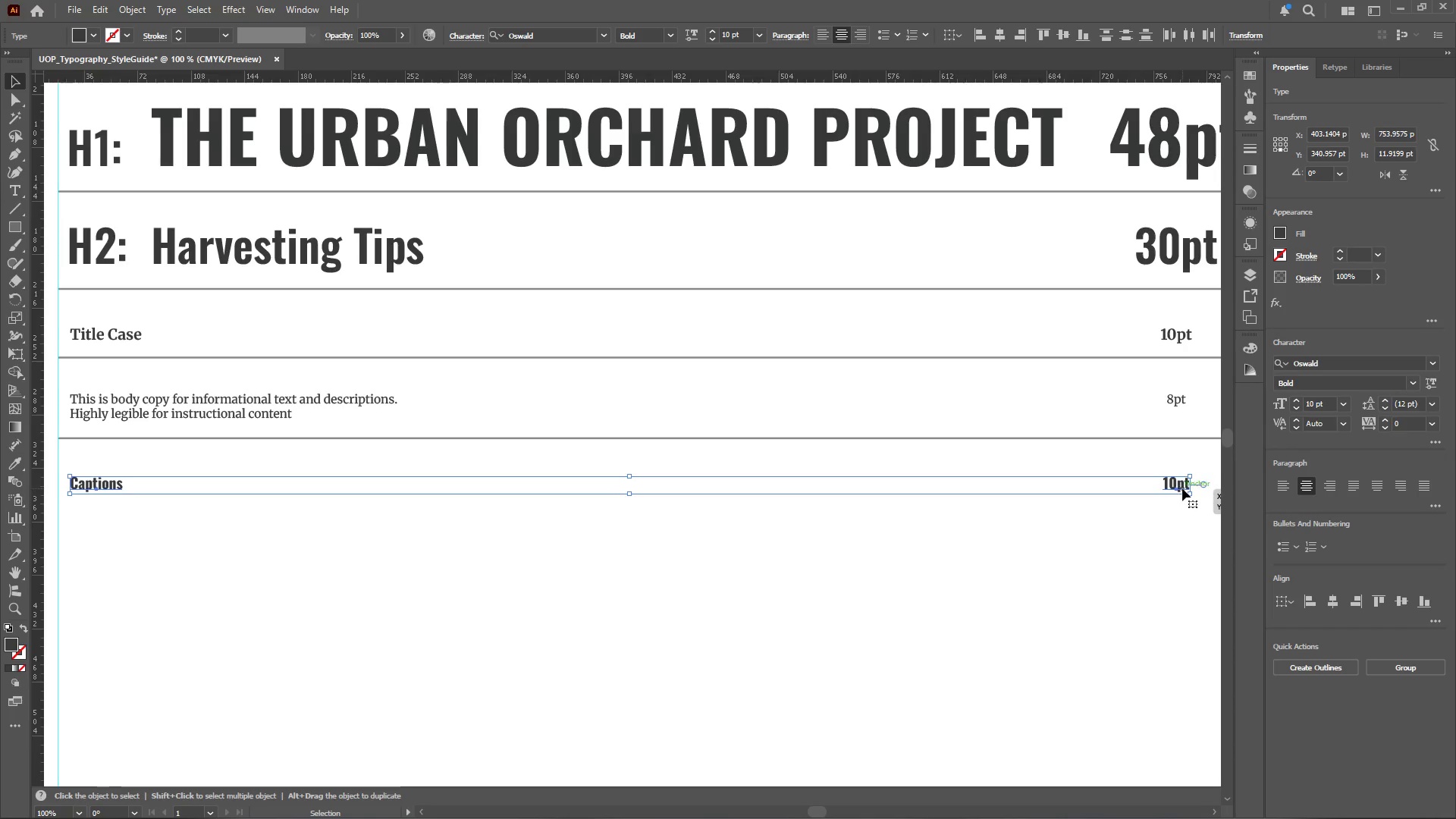 
left_click_drag(start_coordinate=[1182, 488], to_coordinate=[1181, 480])
 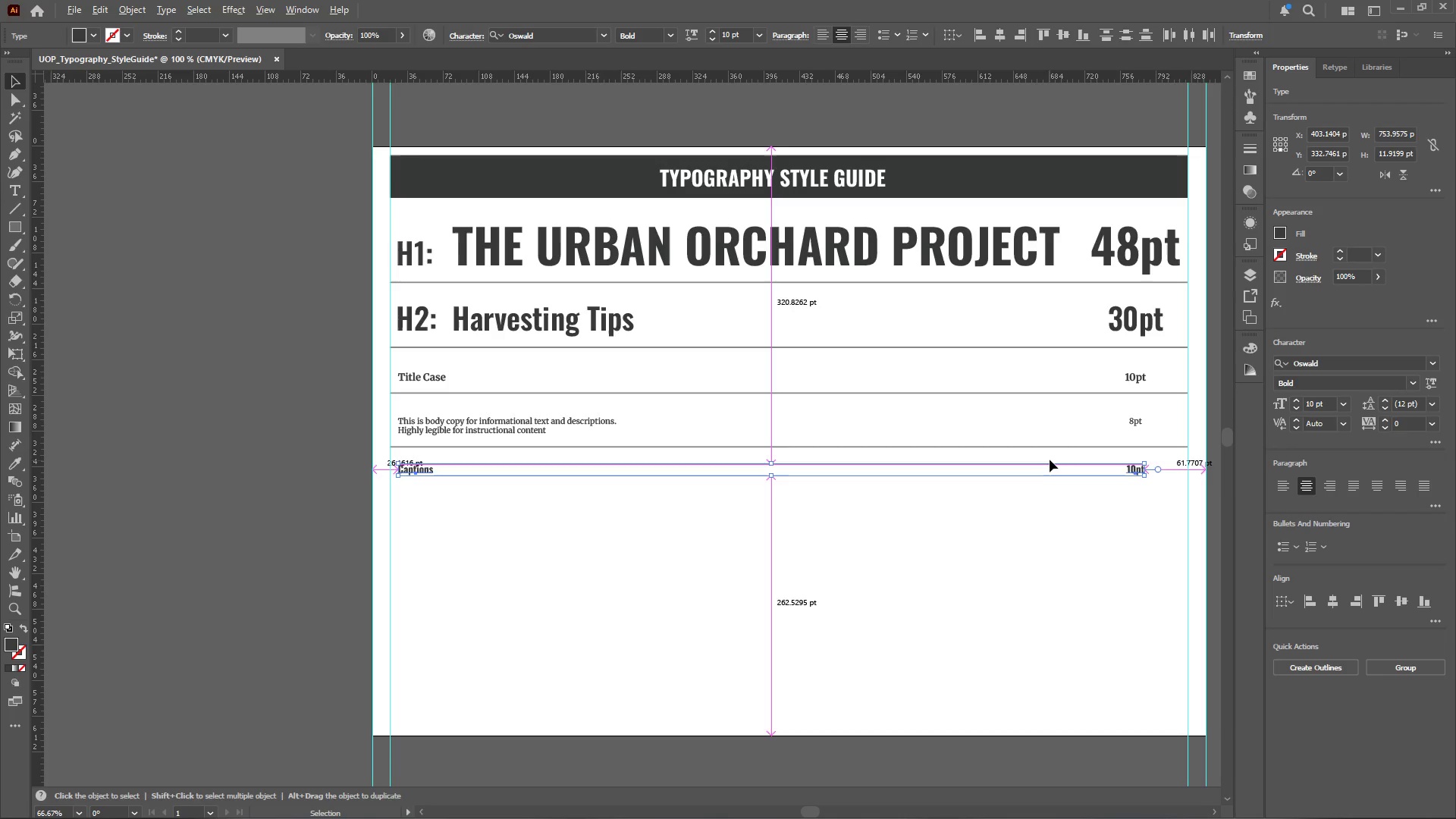 
hold_key(key=ShiftLeft, duration=0.98)
 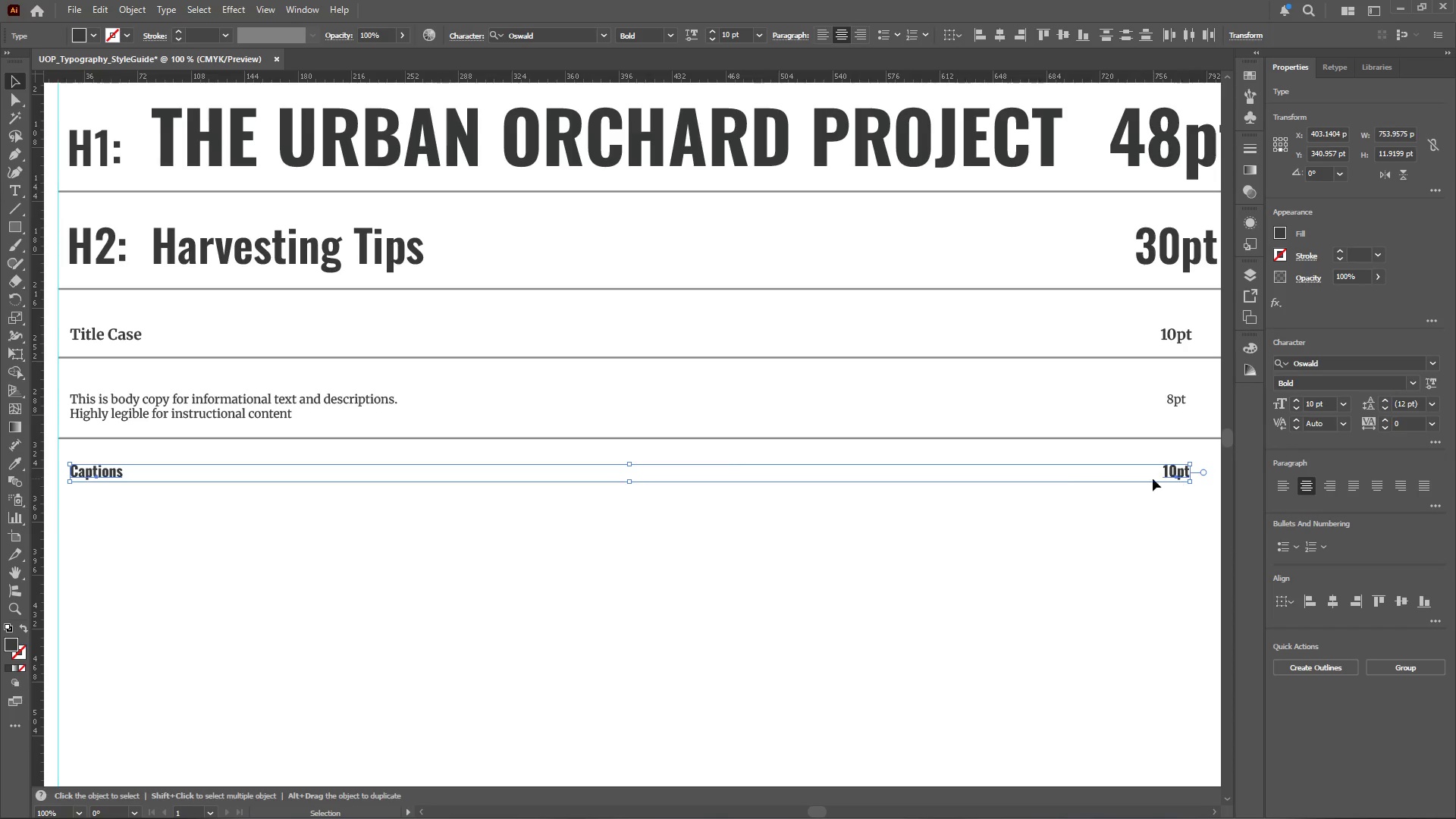 
key(Alt+AltLeft)
 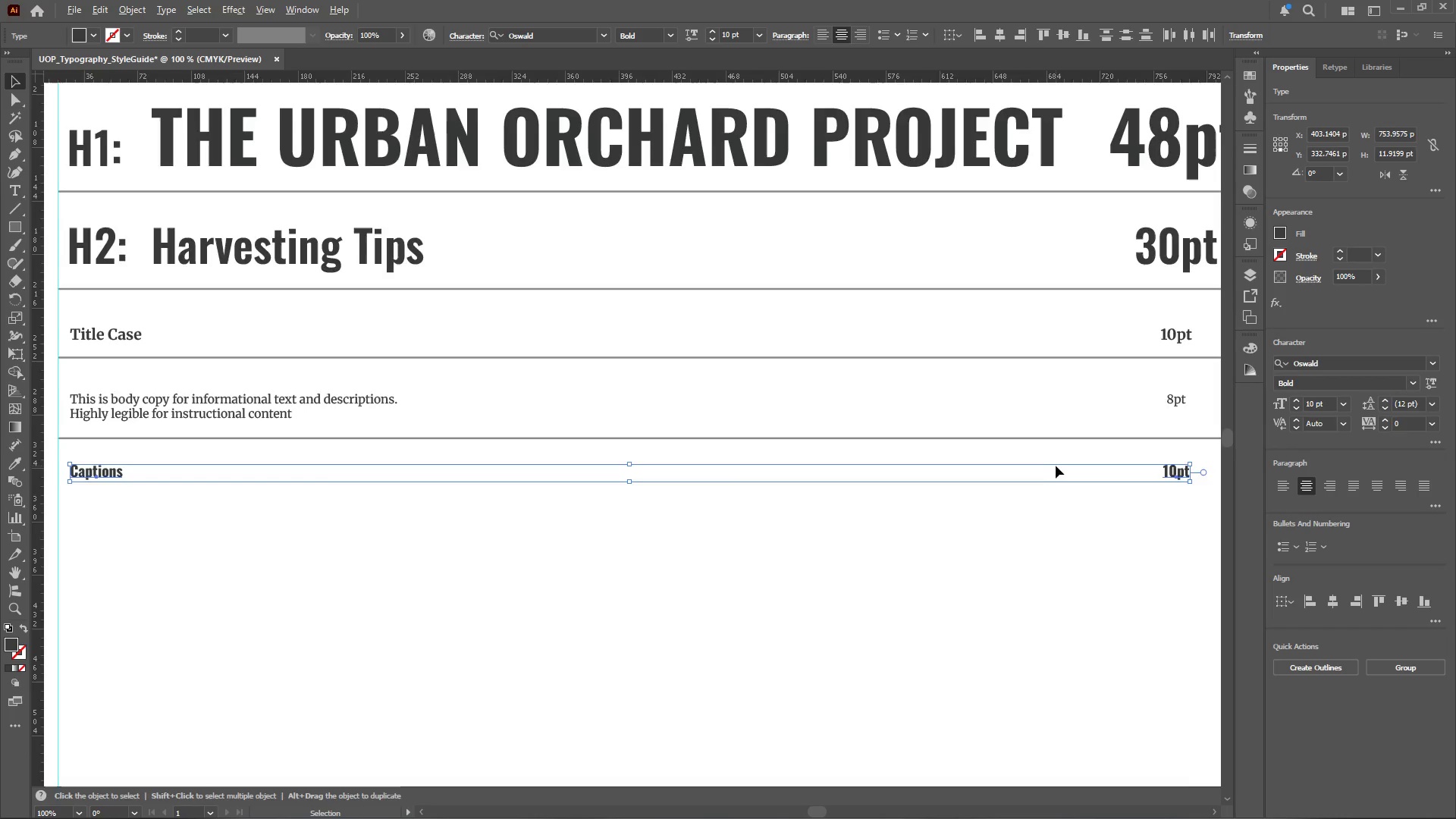 
scroll: coordinate [1054, 464], scroll_direction: none, amount: 0.0
 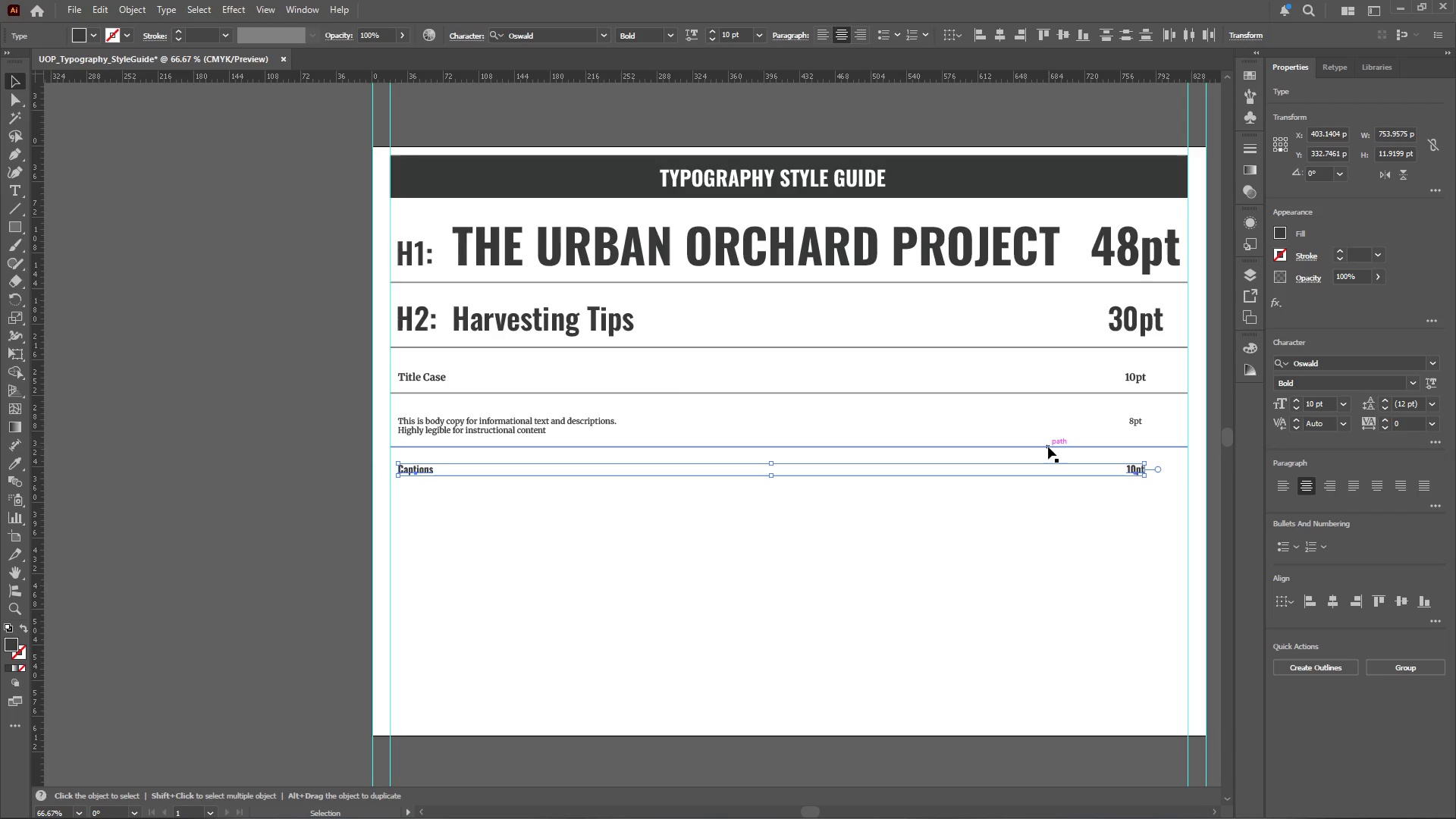 
left_click([1048, 447])
 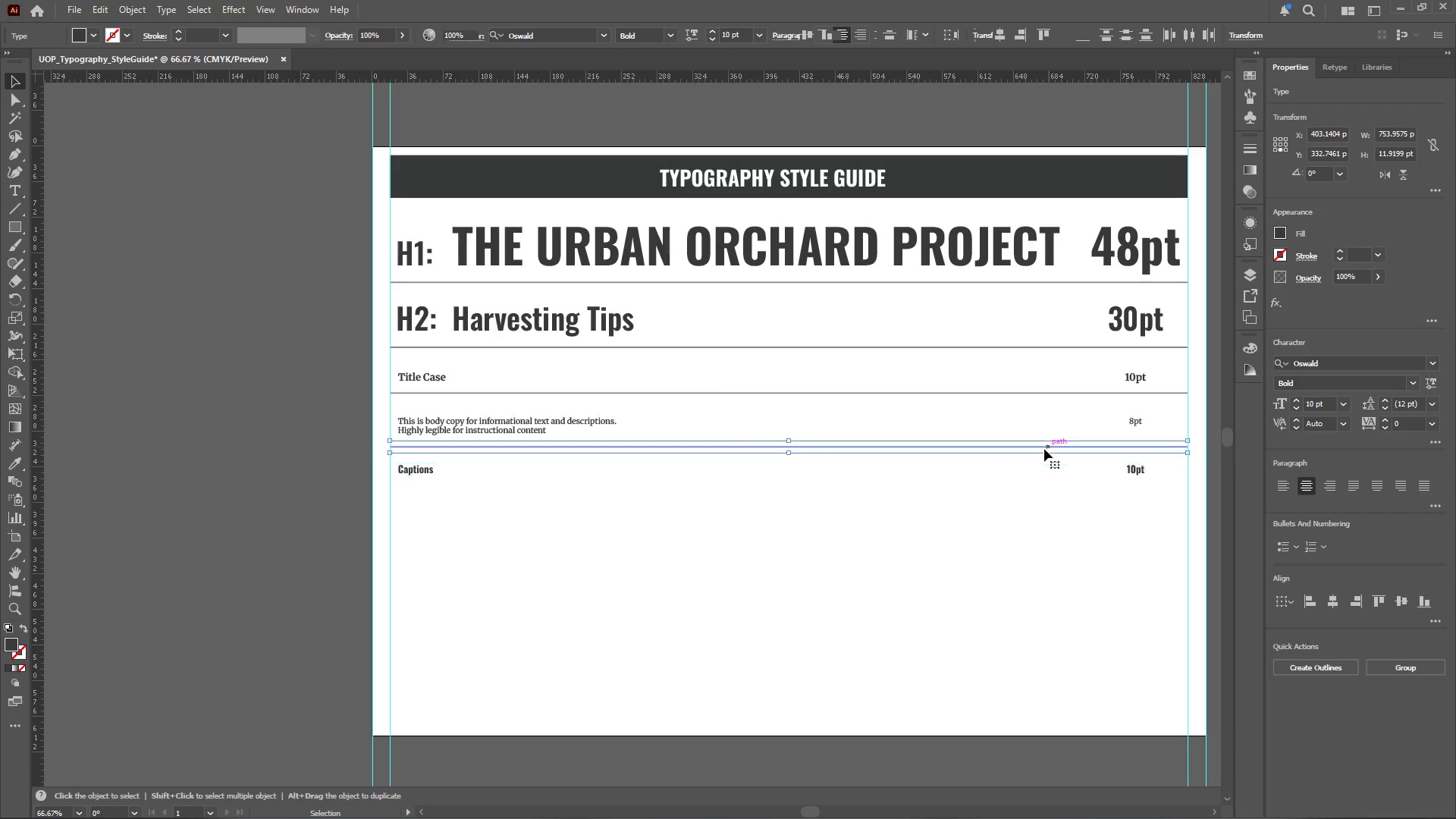 
hold_key(key=AltLeft, duration=3.41)
left_click_drag(start_coordinate=[1048, 449], to_coordinate=[1048, 486])
 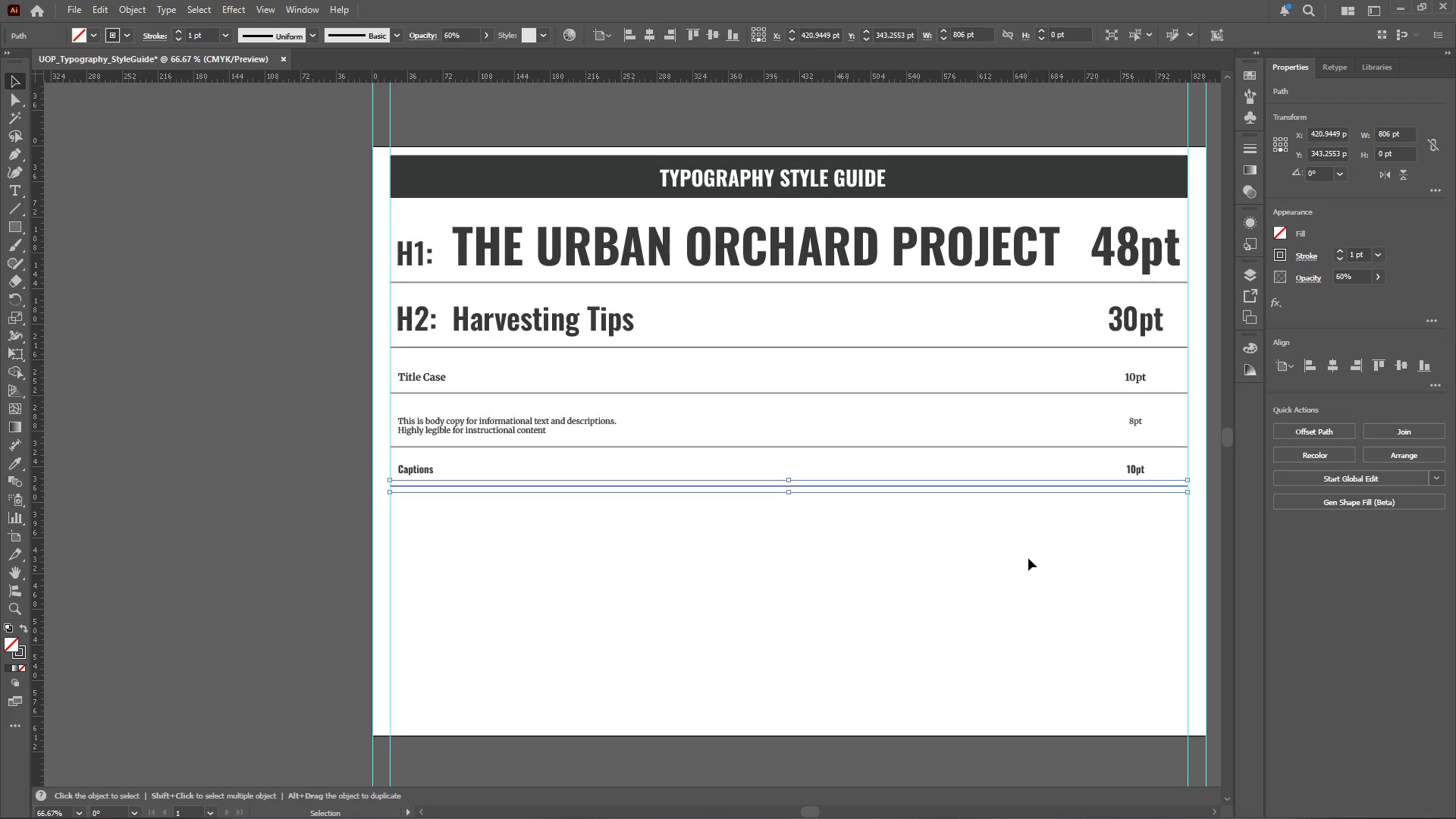 
hold_key(key=ShiftLeft, duration=2.69)
 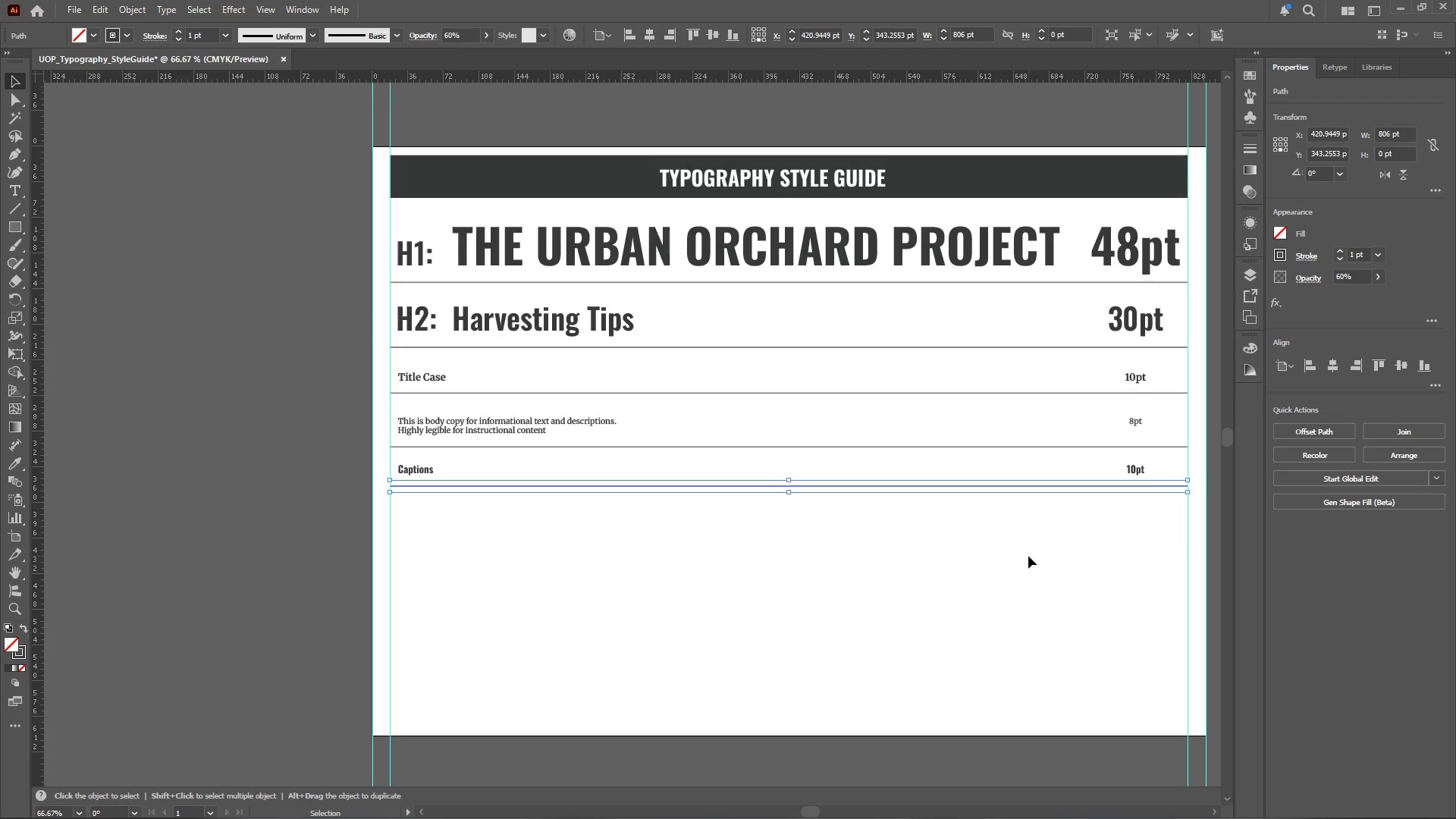 
left_click([1028, 558])
 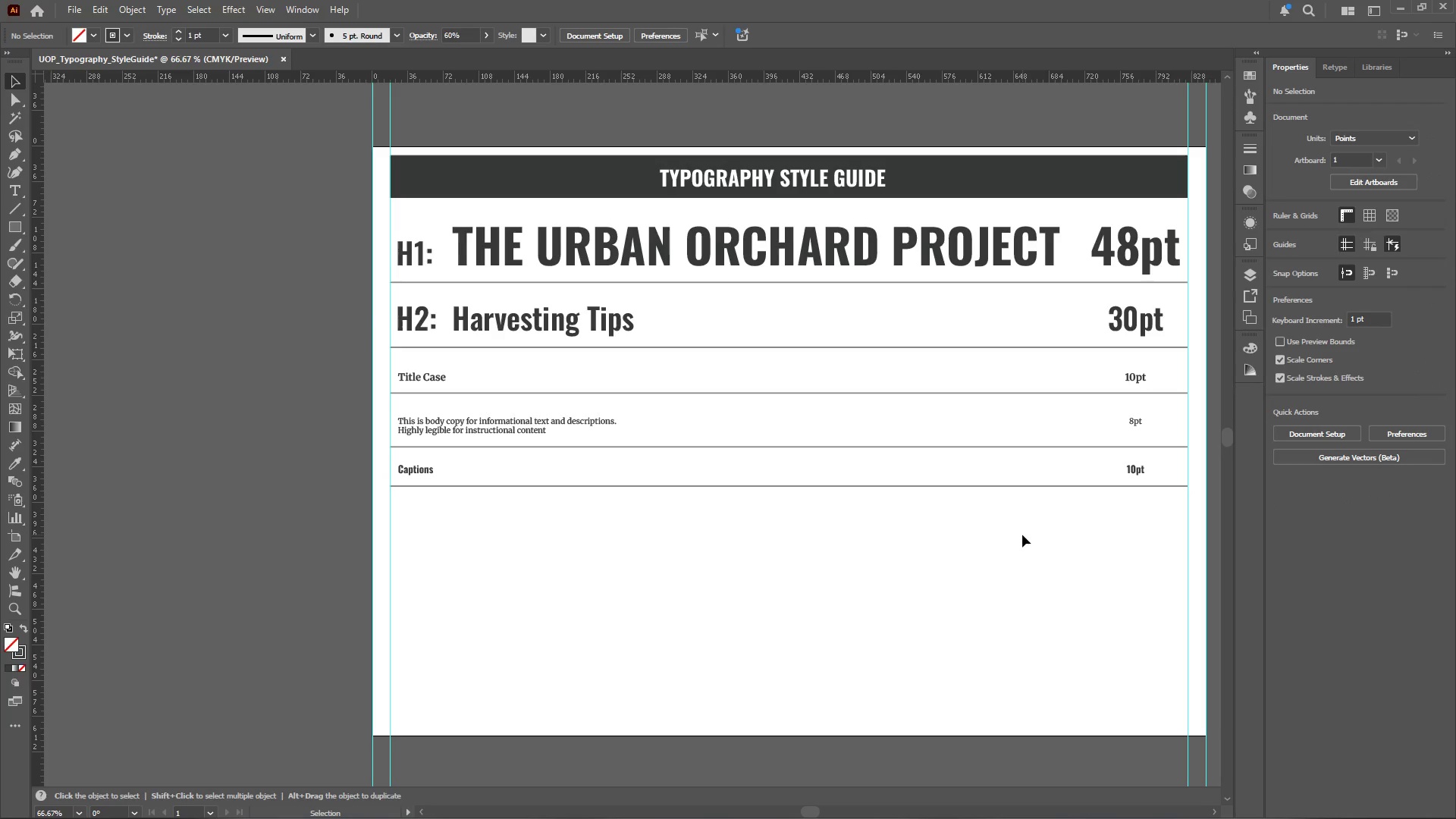 
wait(11.5)
 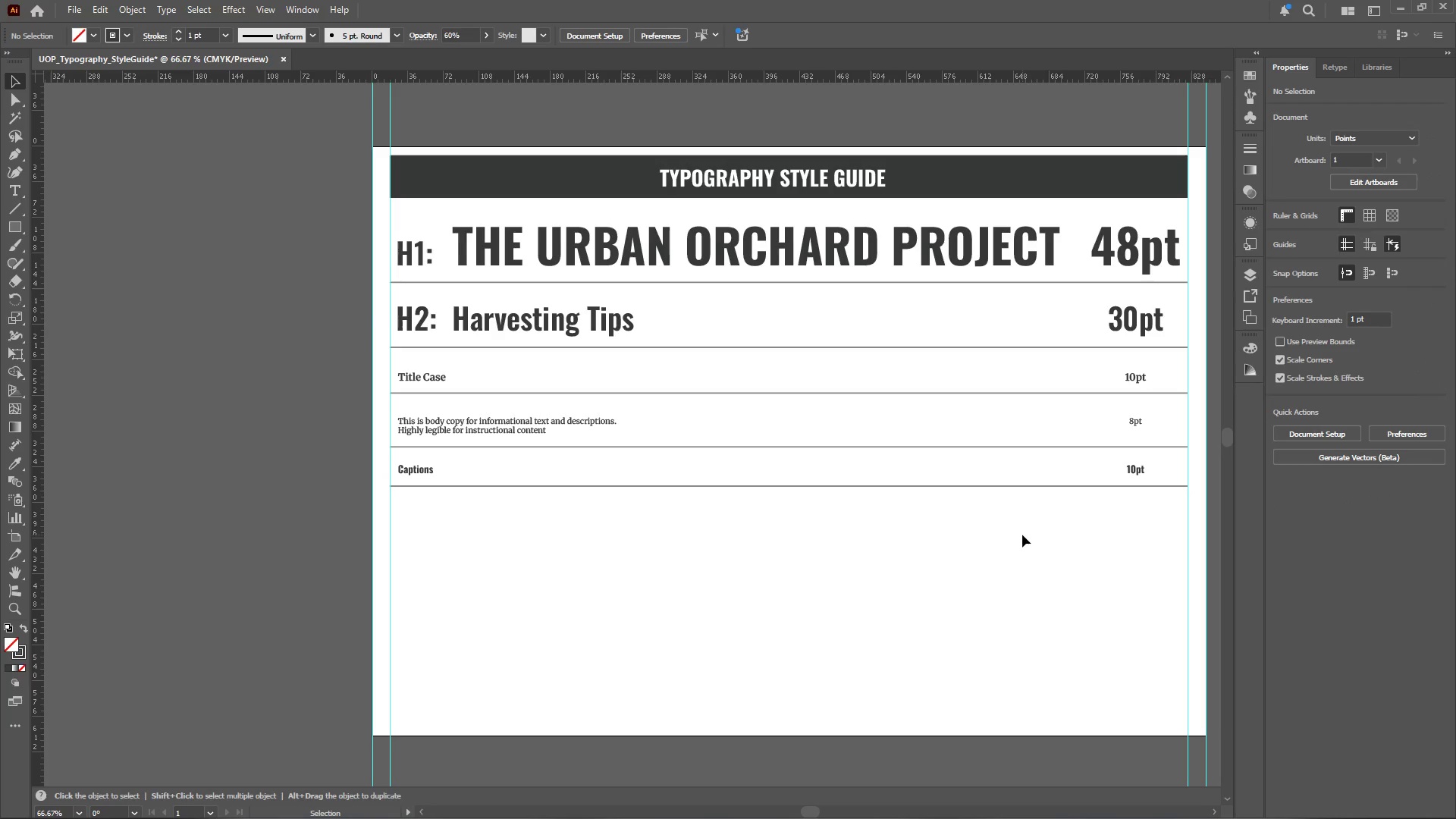 
left_click_drag(start_coordinate=[1138, 609], to_coordinate=[410, 228])
 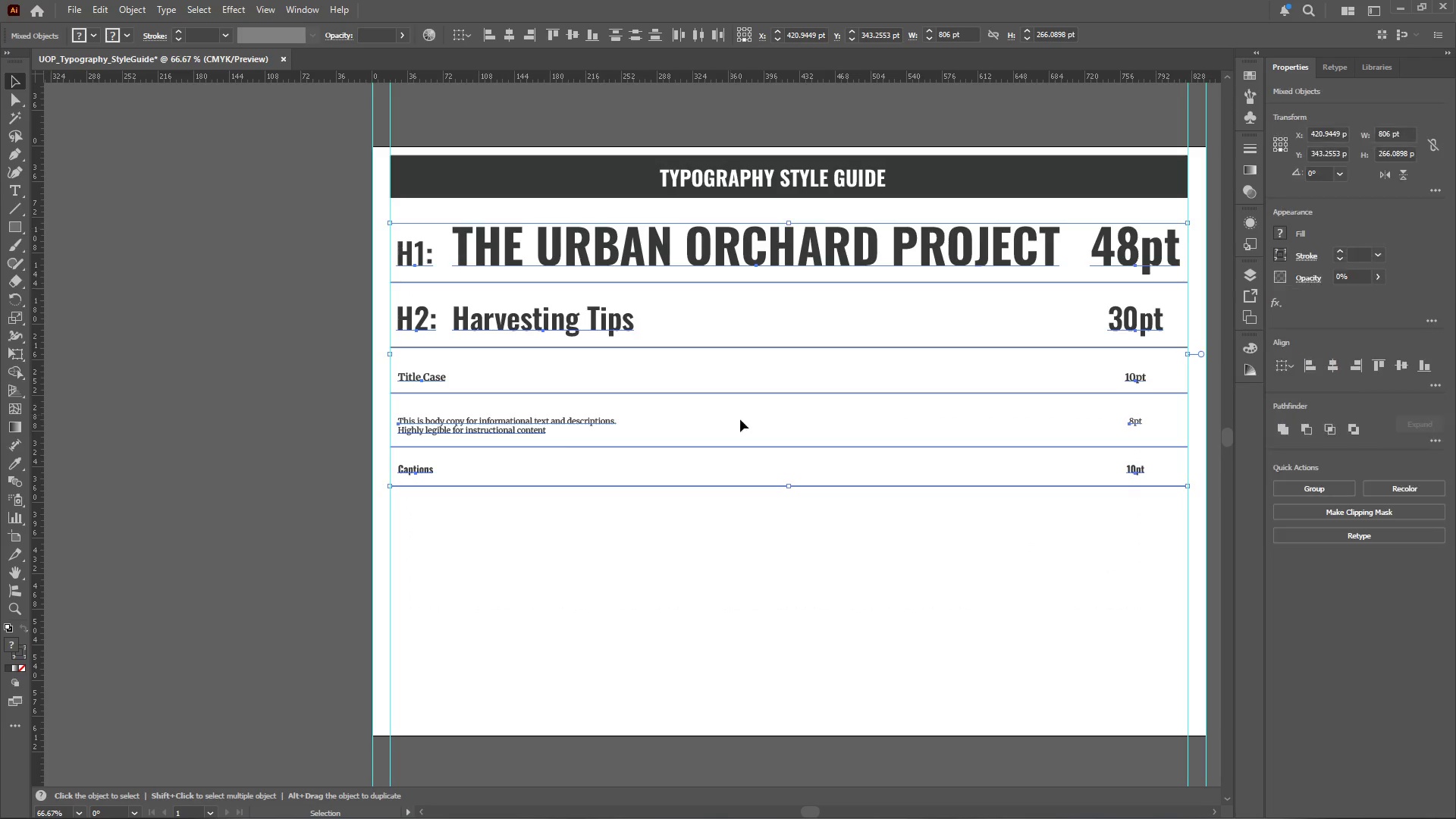 
key(Control+G)
 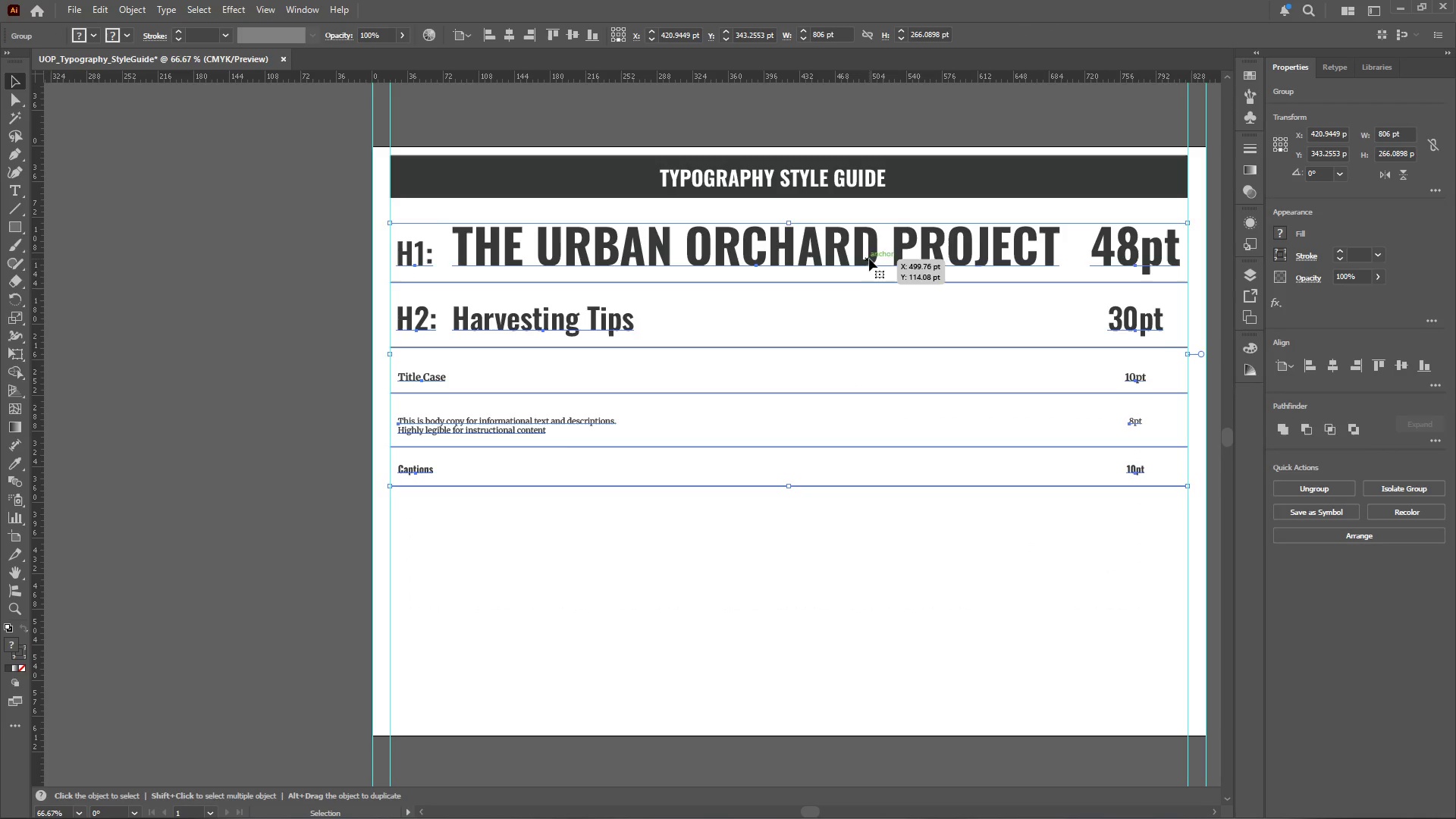 
left_click_drag(start_coordinate=[877, 250], to_coordinate=[872, 320])
 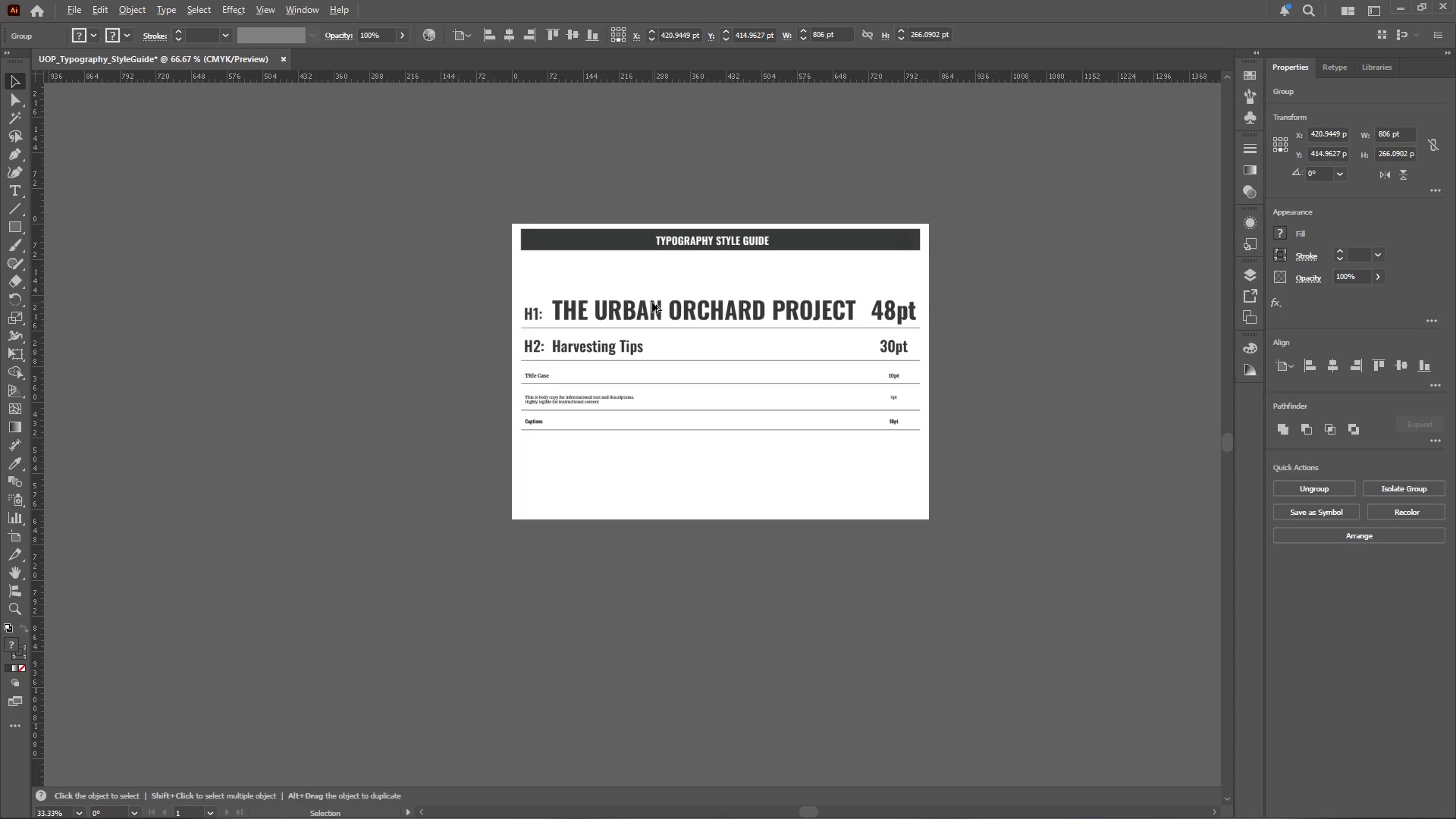 
hold_key(key=ShiftLeft, duration=2.98)
 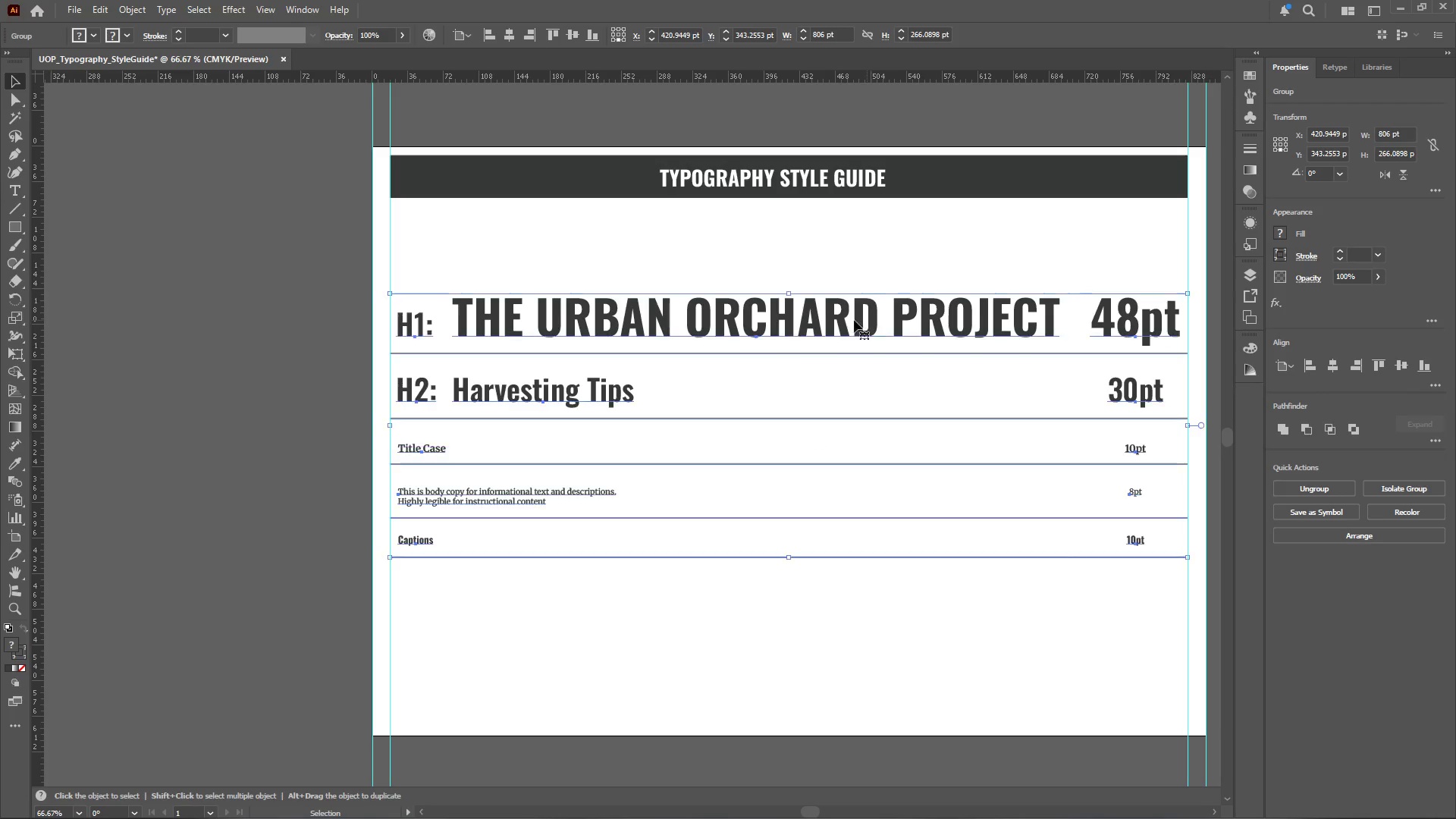 
hold_key(key=AltLeft, duration=0.45)
scroll: coordinate [652, 303], scroll_direction: down, amount: 2.0
 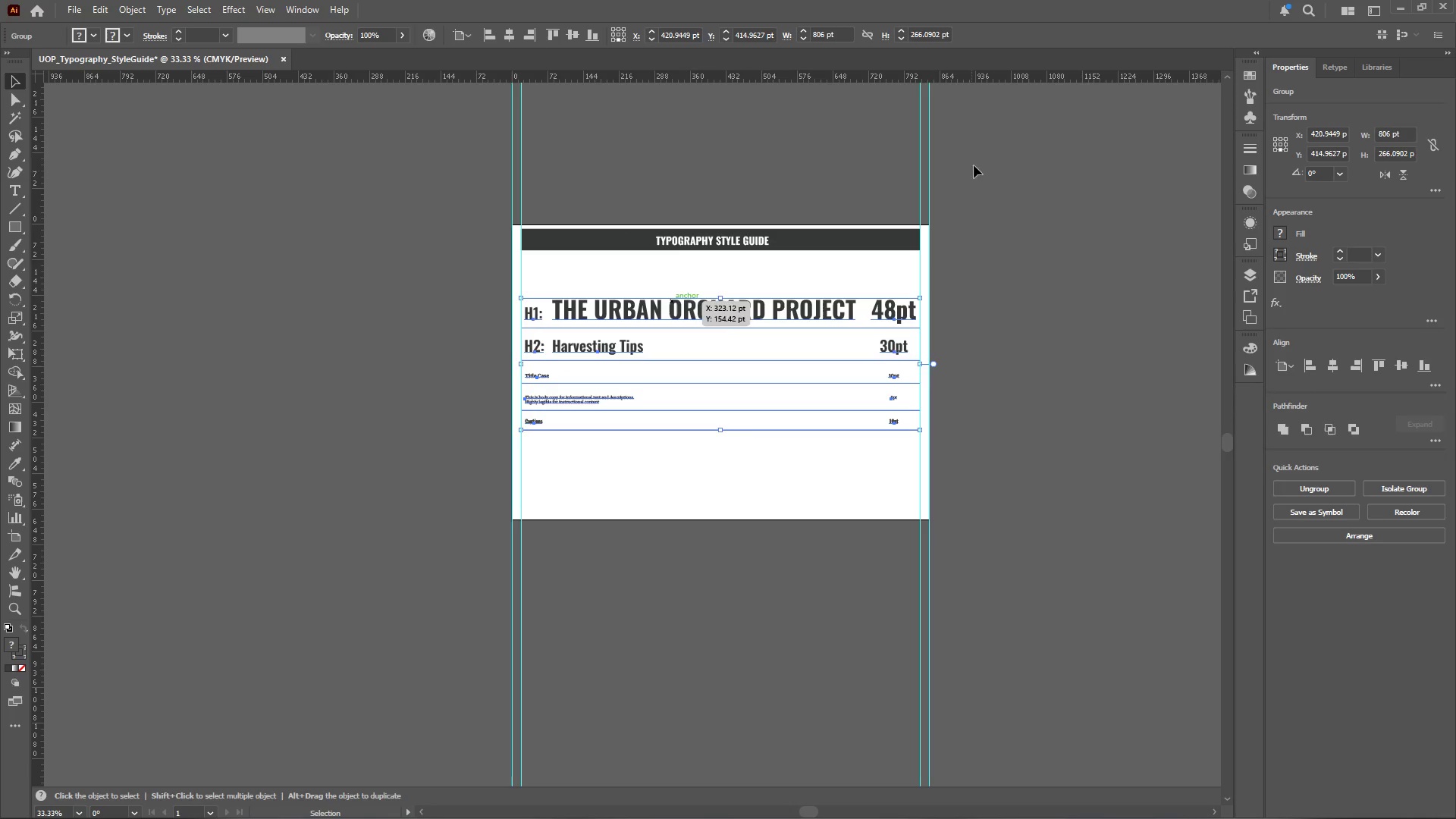 
left_click([999, 96])
 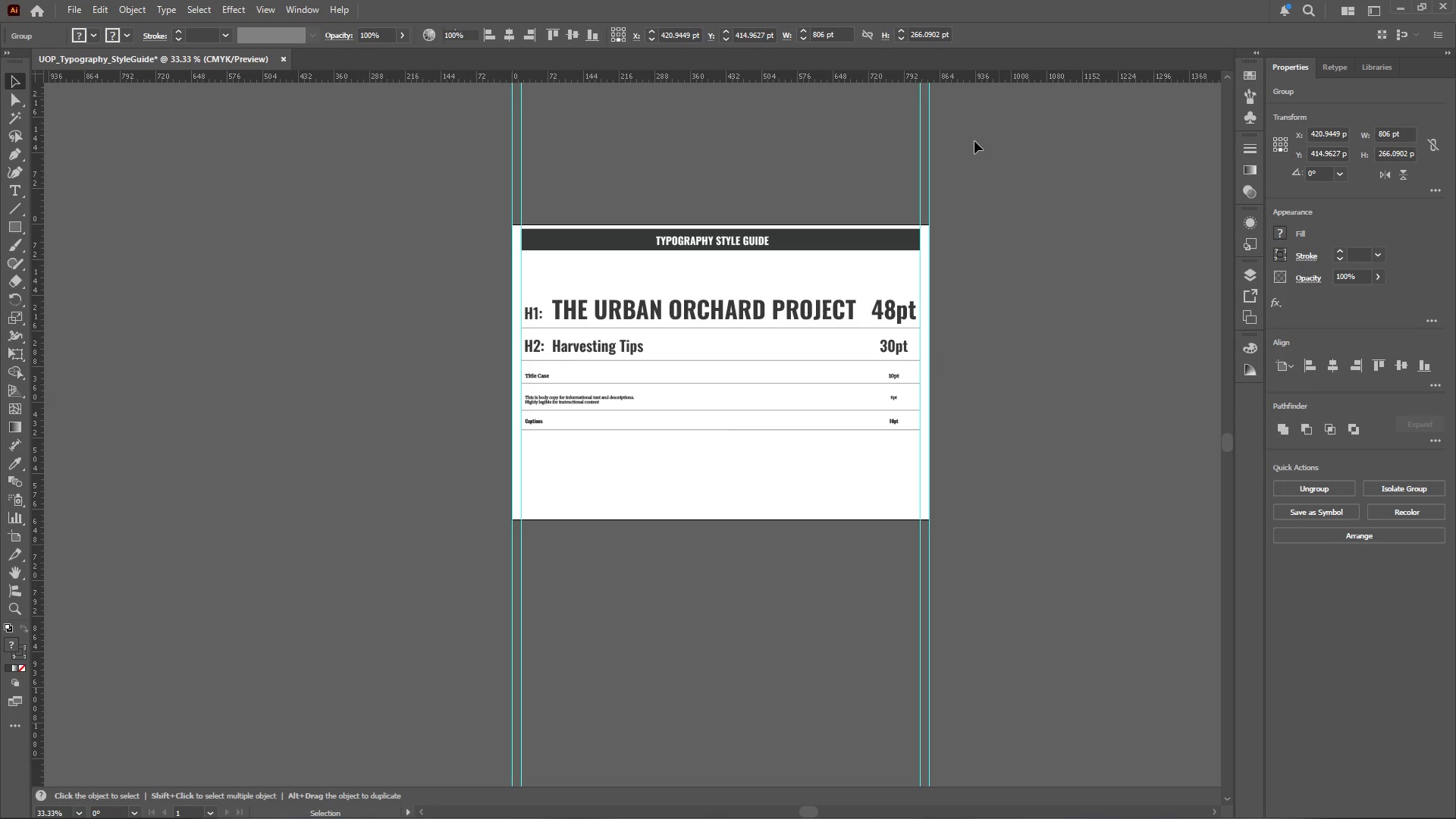 
left_click_drag(start_coordinate=[975, 145], to_coordinate=[451, 196])
 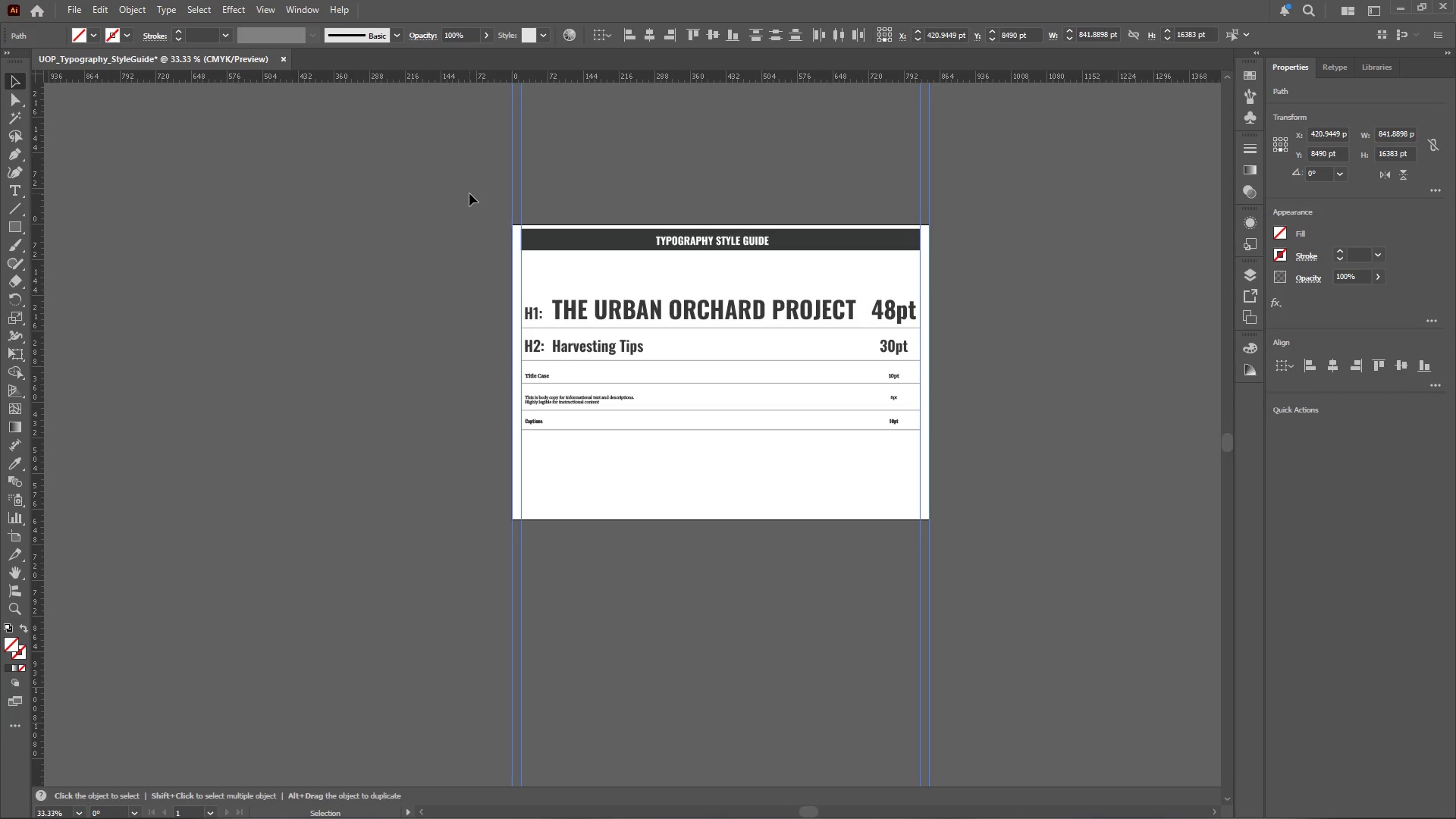 
left_click([747, 161])
 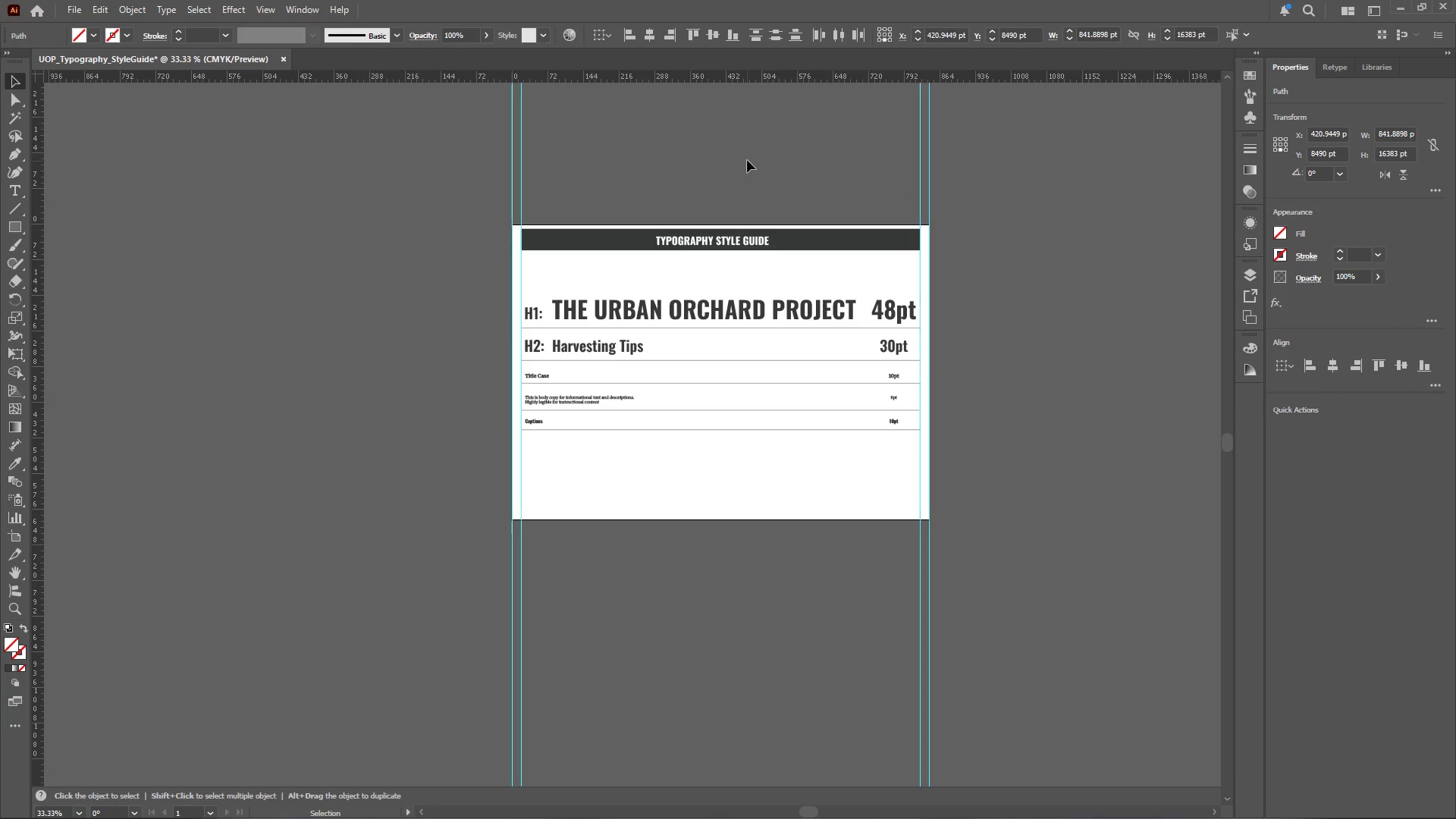 
right_click([747, 160])
 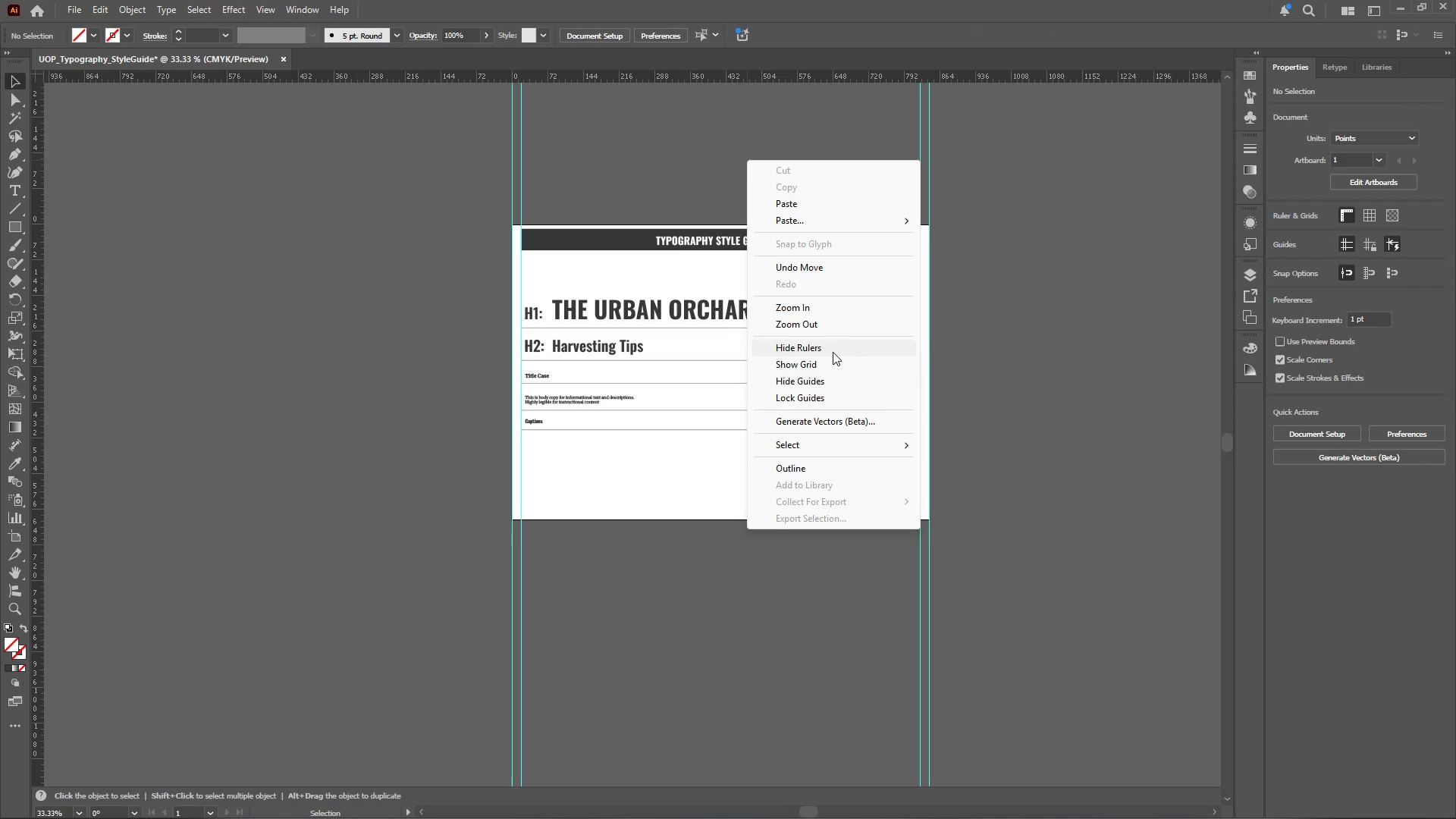 
left_click([833, 381])
 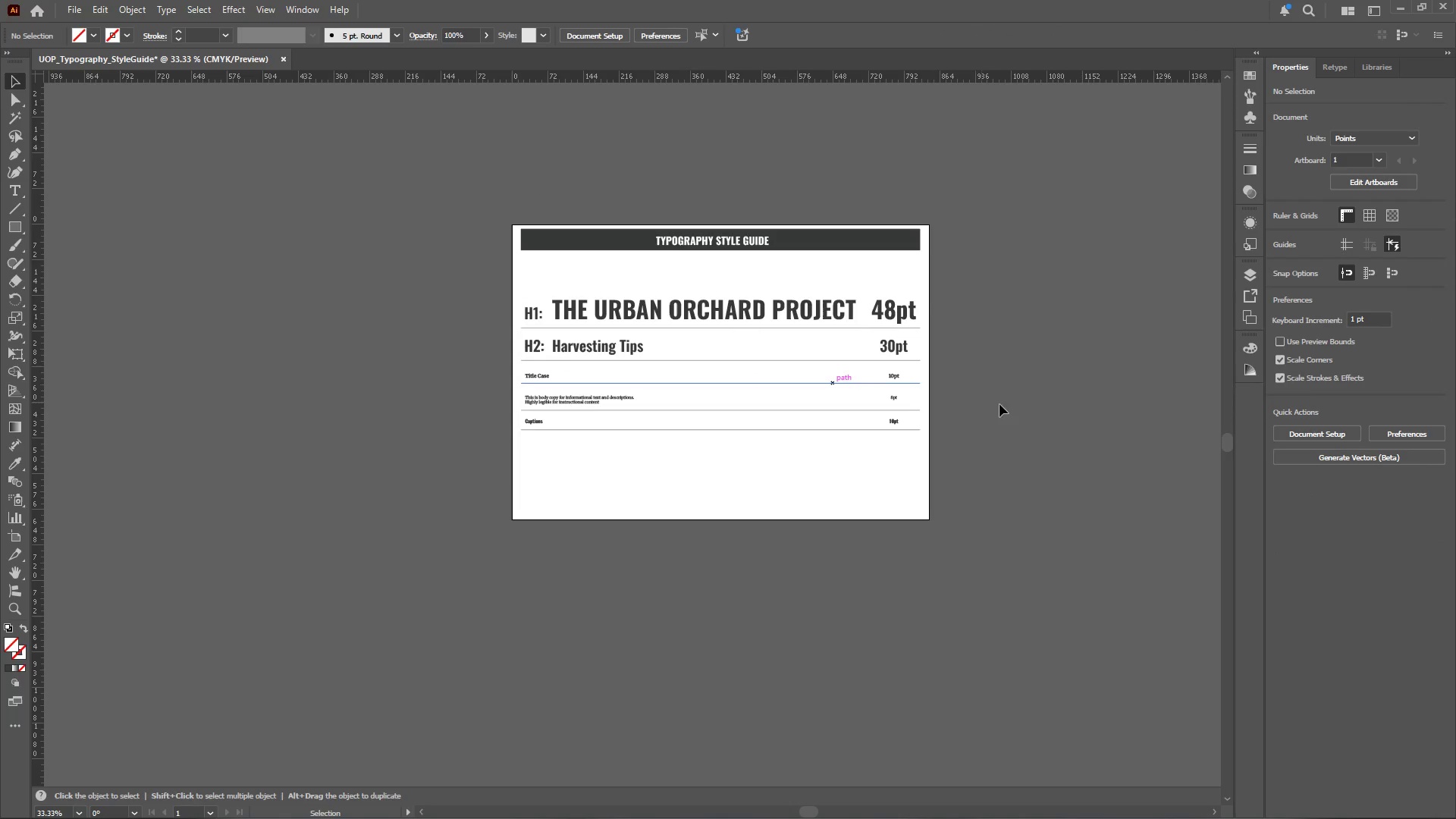 
left_click([1061, 414])
 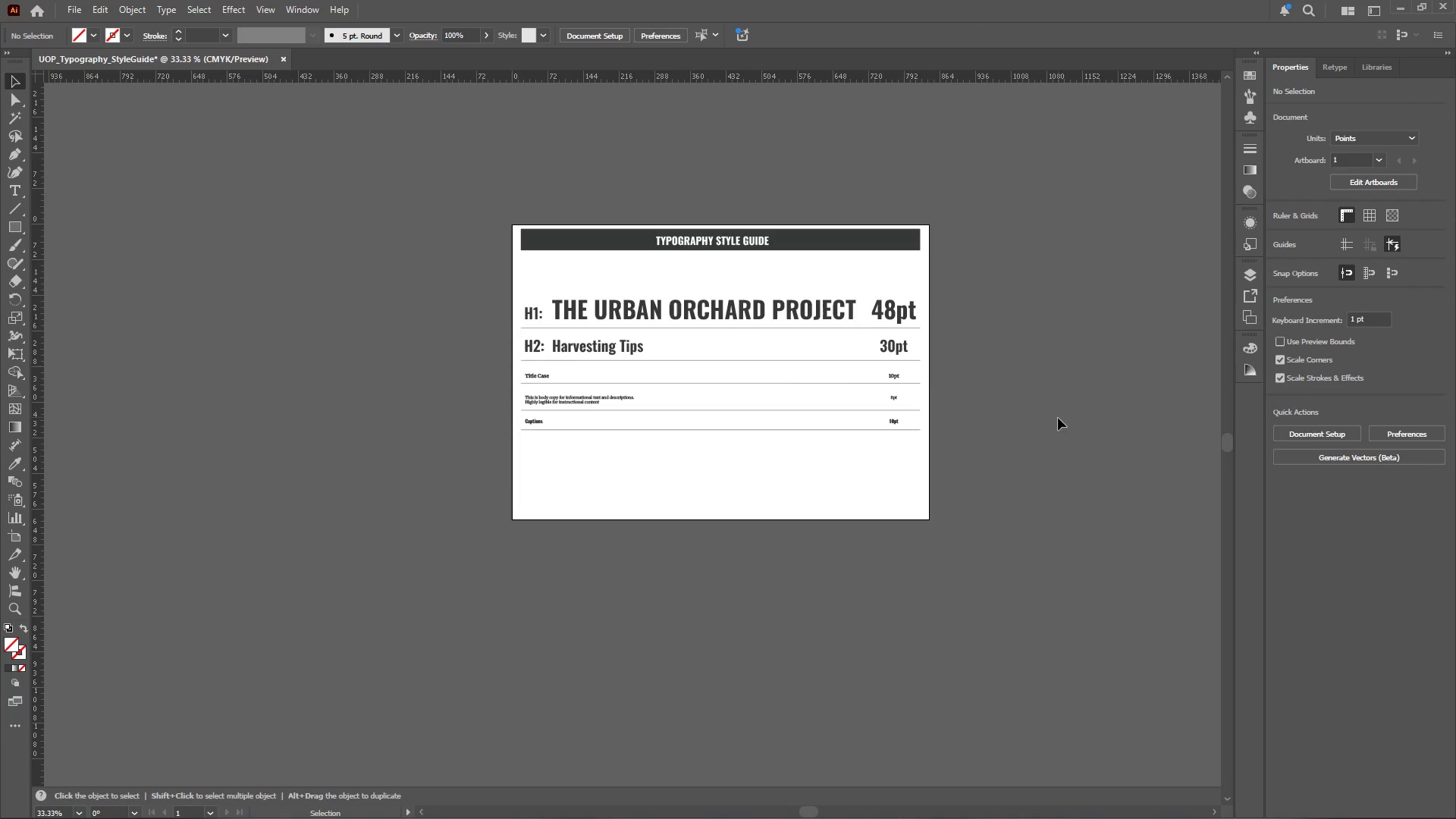 
hold_key(key=AltLeft, duration=0.64)
scroll: coordinate [882, 475], scroll_direction: none, amount: 0.0
 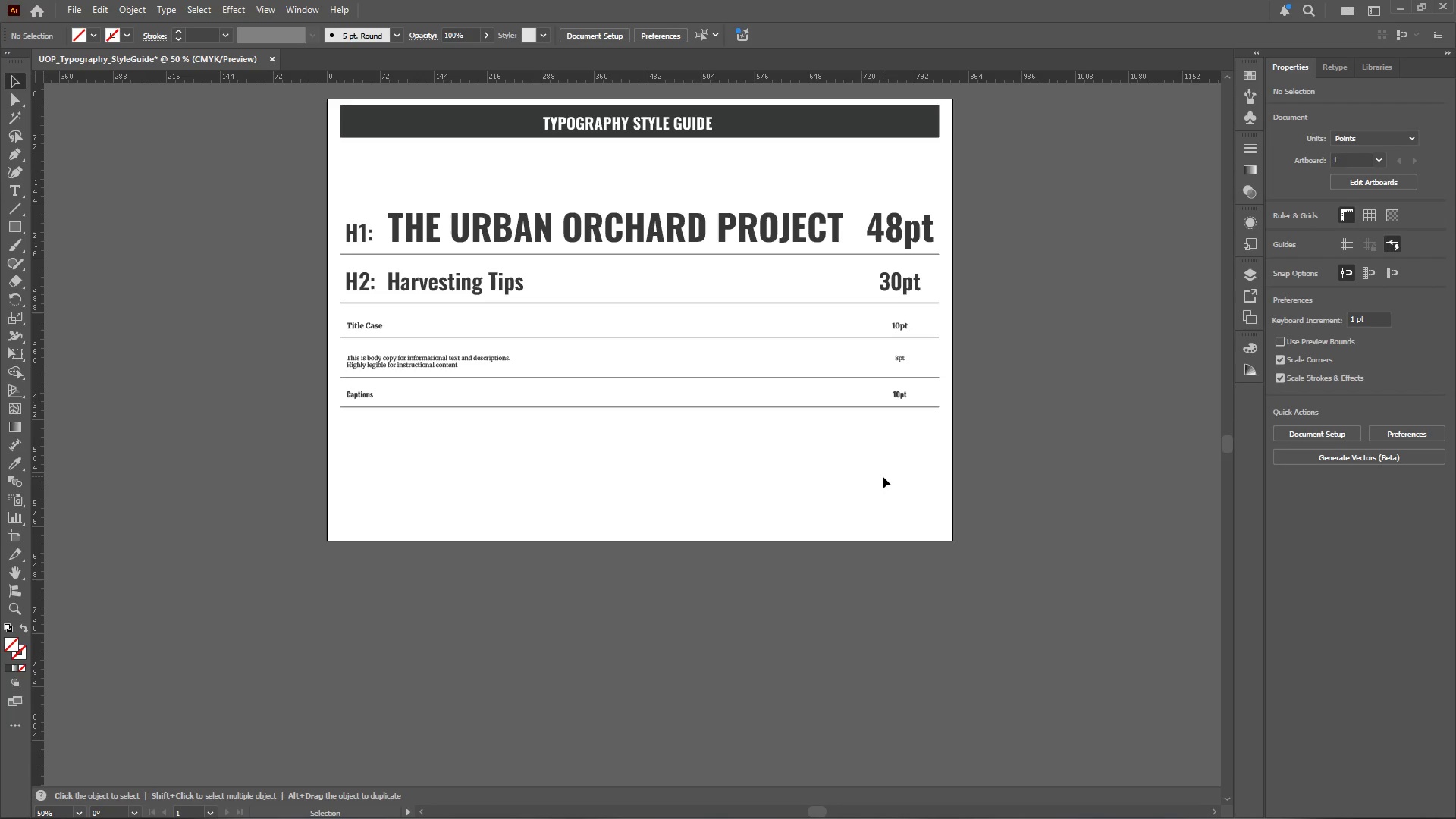 
wait(14.3)
 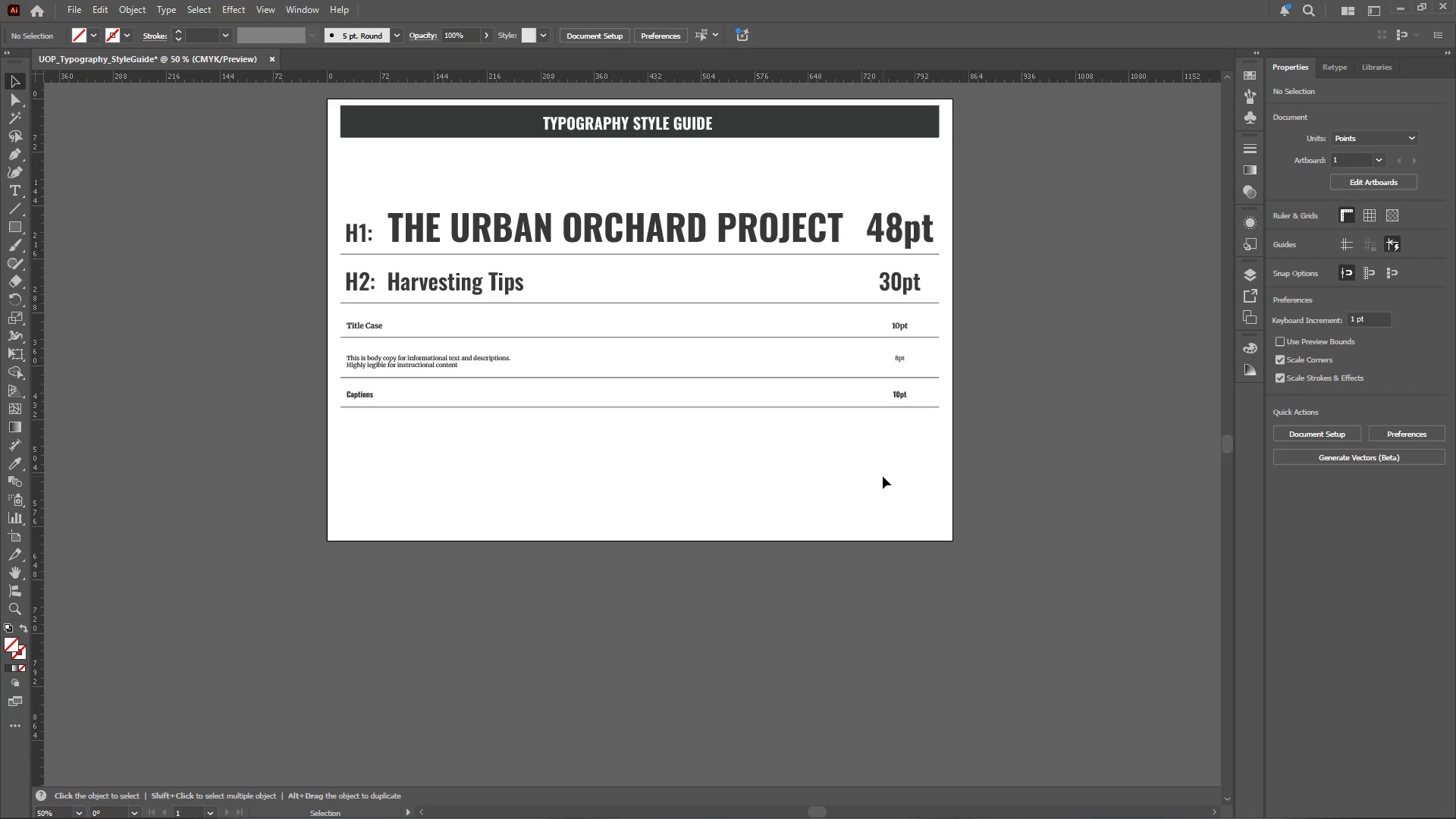 
left_click([1376, 186])
 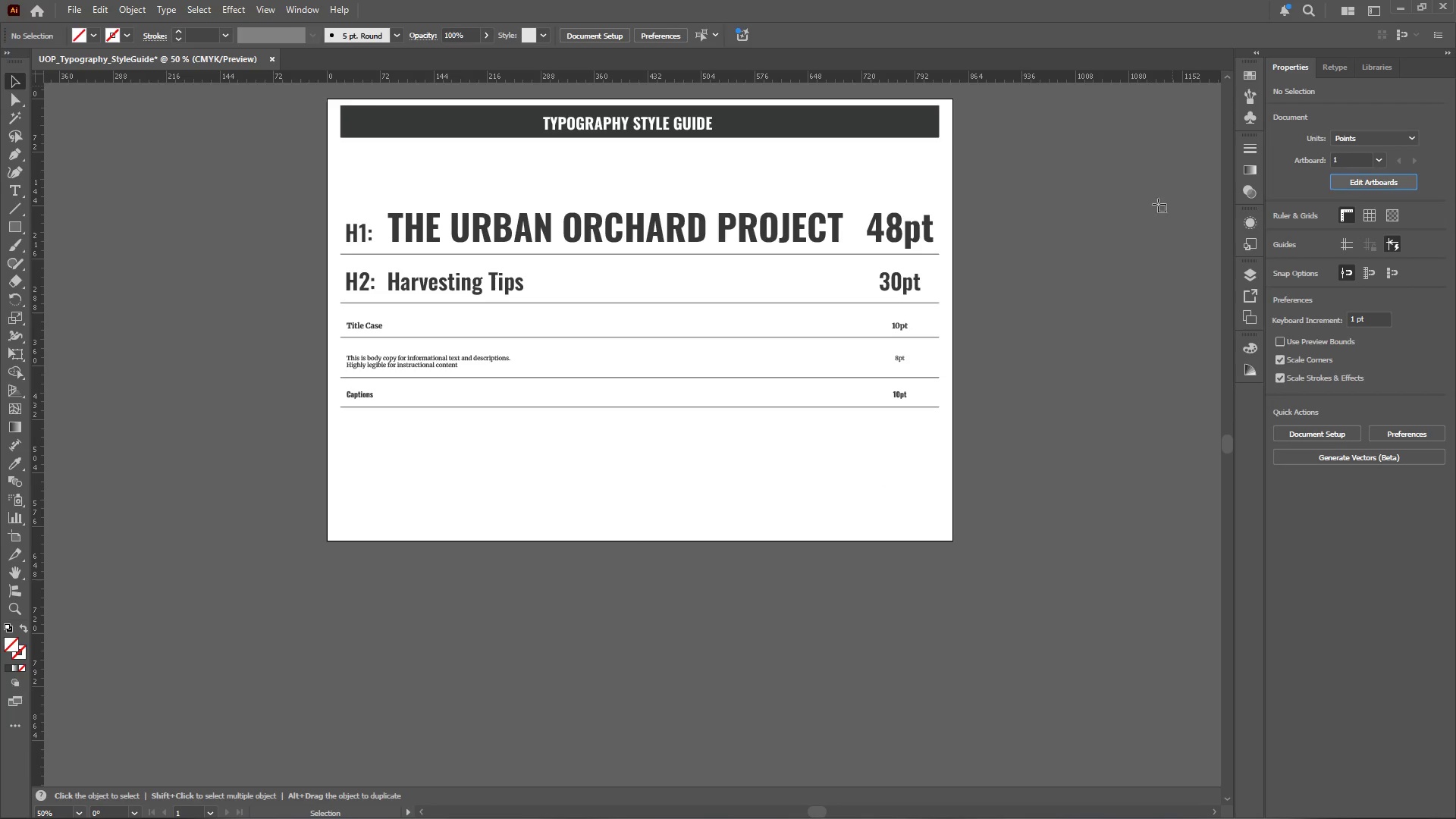 
hold_key(key=AltLeft, duration=0.7)
scroll: coordinate [789, 201], scroll_direction: none, amount: 0.0
 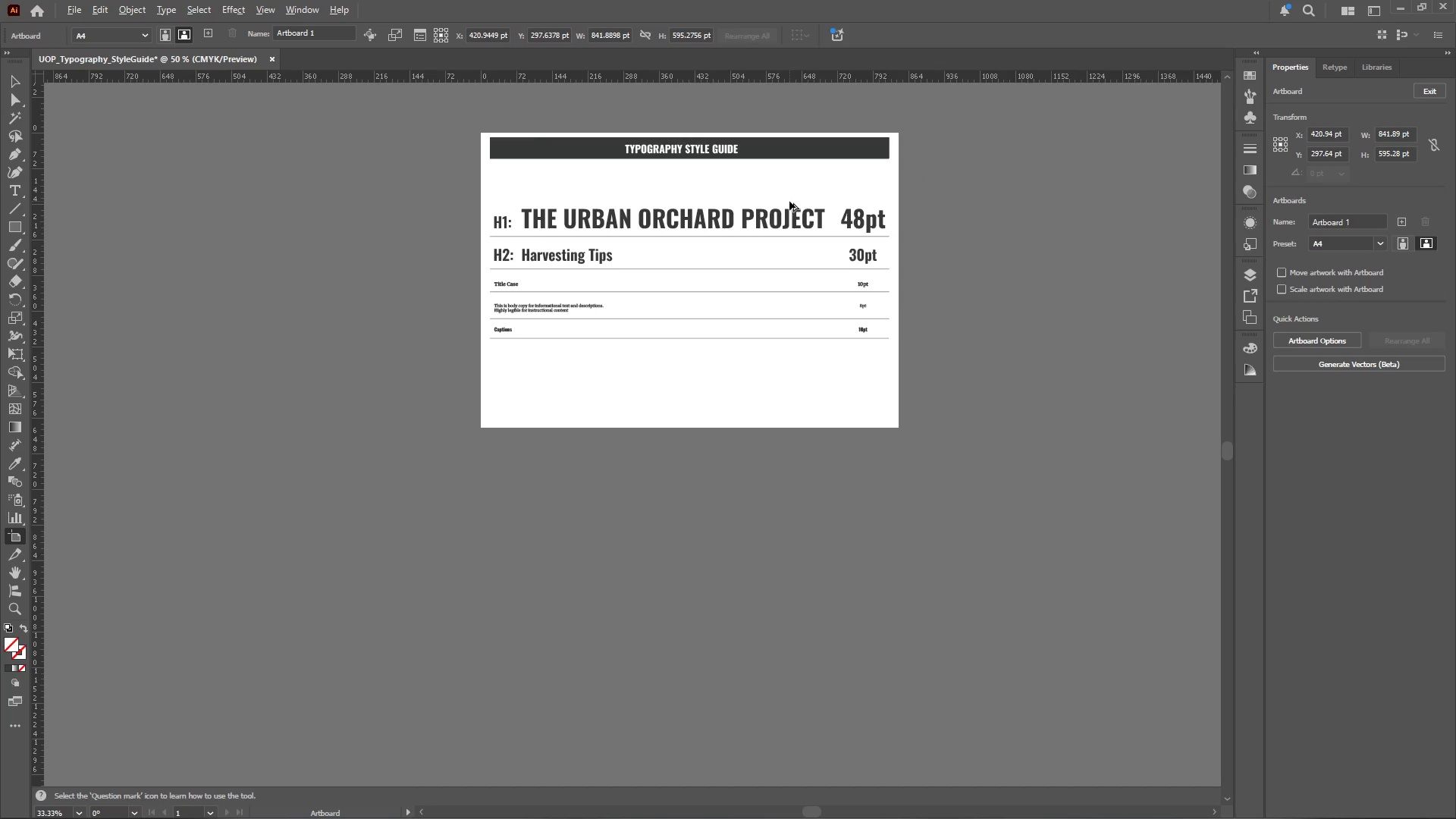 
hold_key(key=AltLeft, duration=3.0)
left_click_drag(start_coordinate=[791, 175], to_coordinate=[754, 488])
 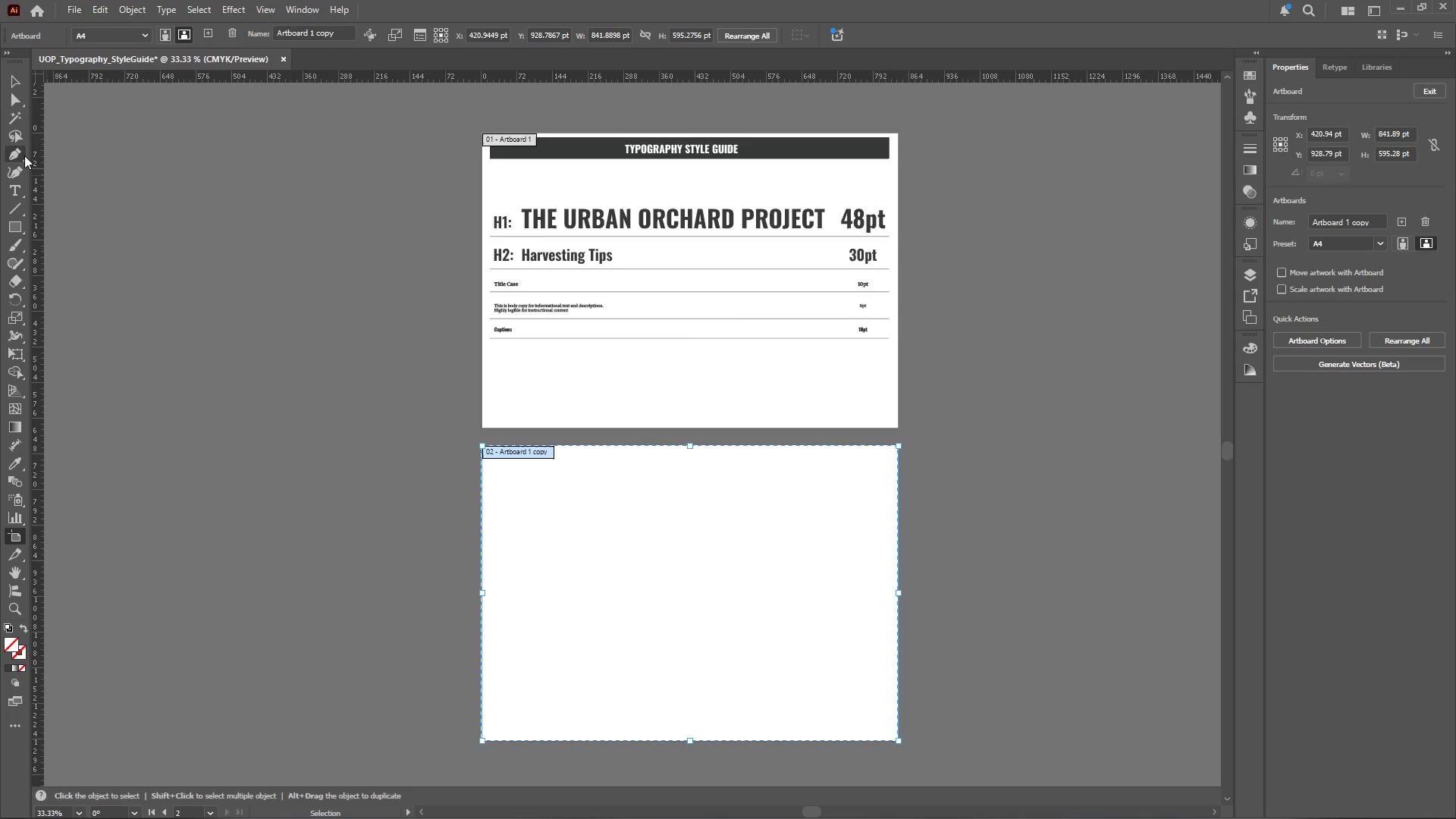 
hold_key(key=ShiftLeft, duration=2.02)
 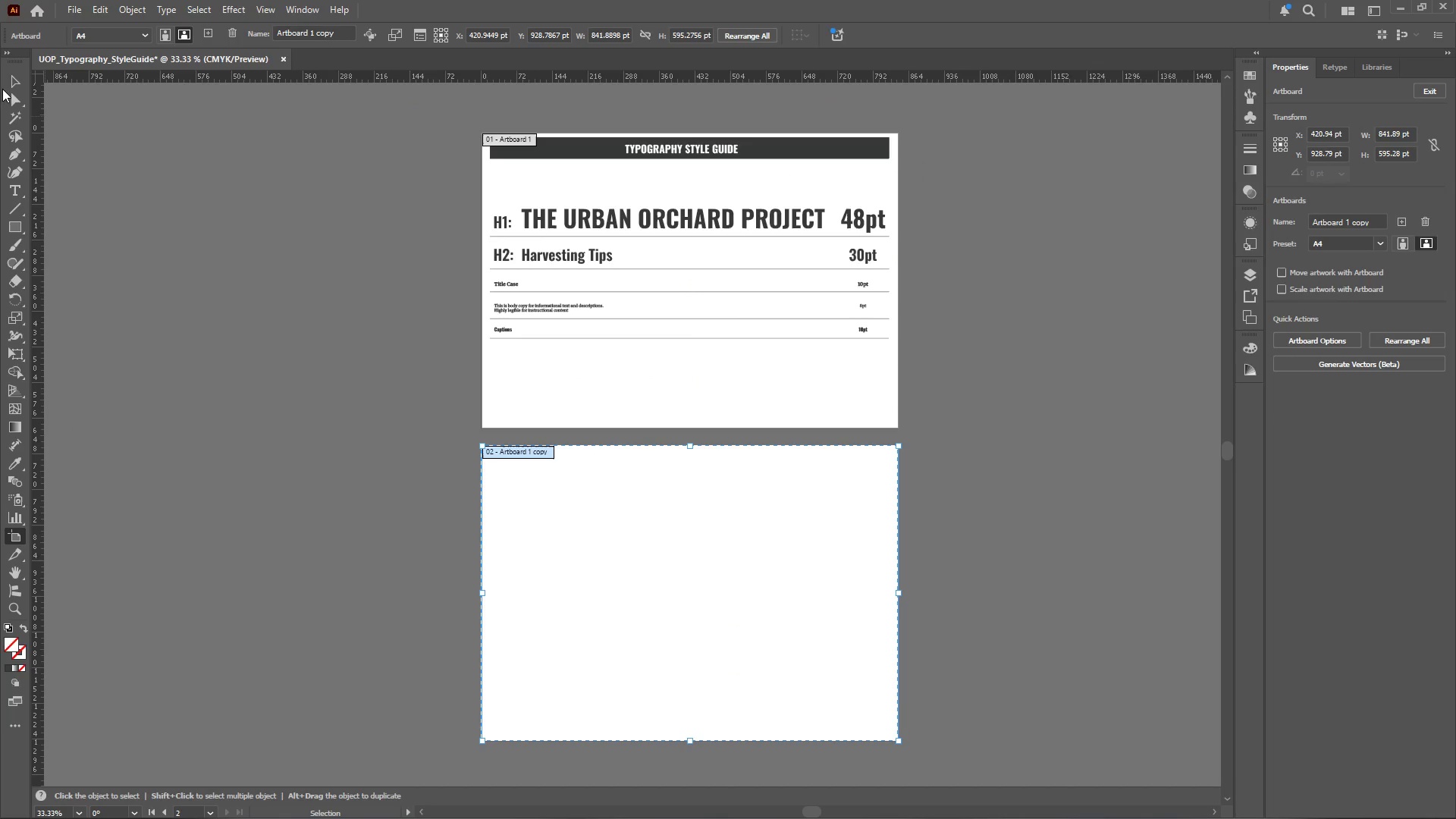 
left_click([12, 78])
 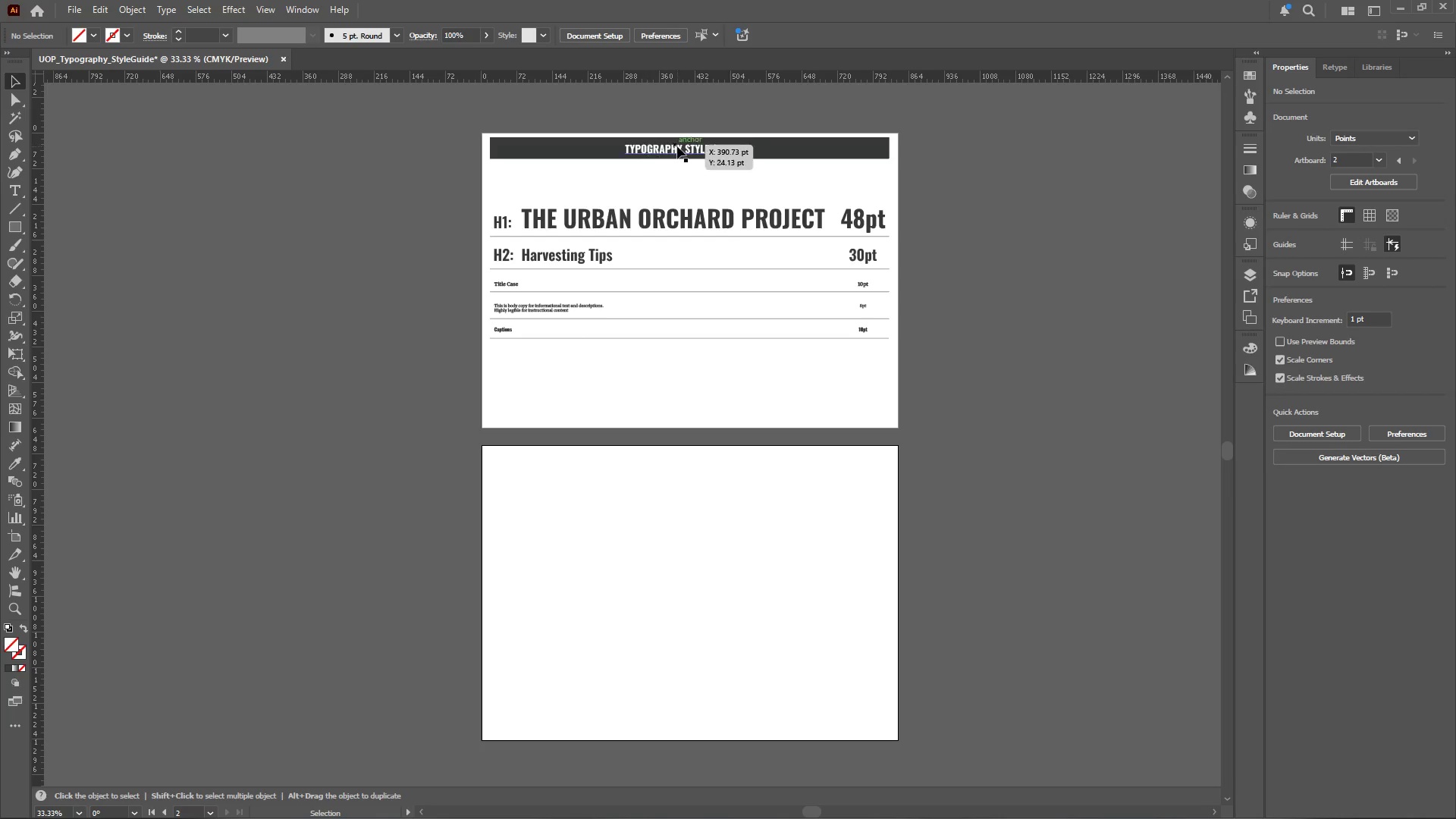 
left_click([678, 147])
 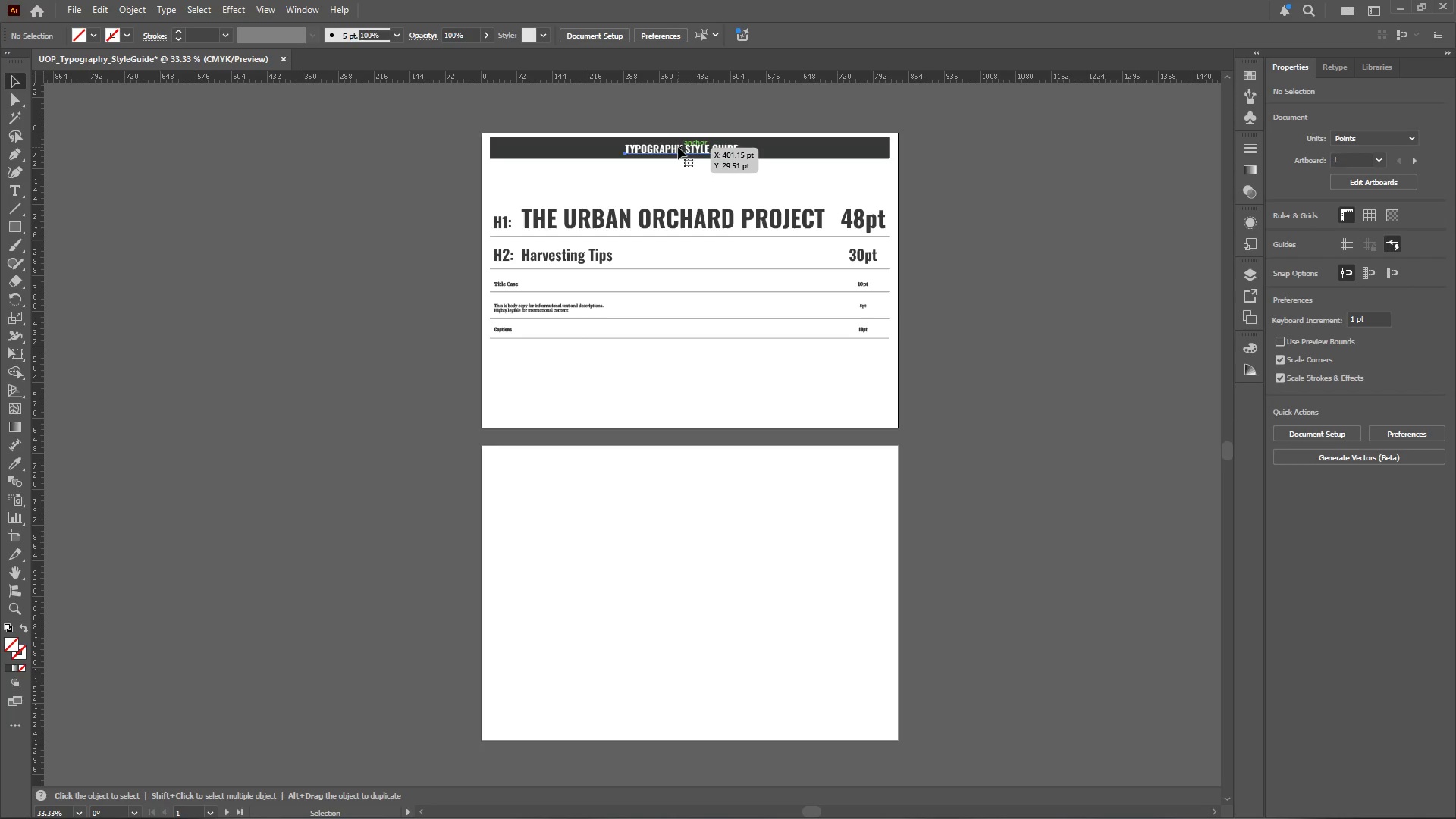 
hold_key(key=ShiftLeft, duration=1.08)
left_click([820, 148])
 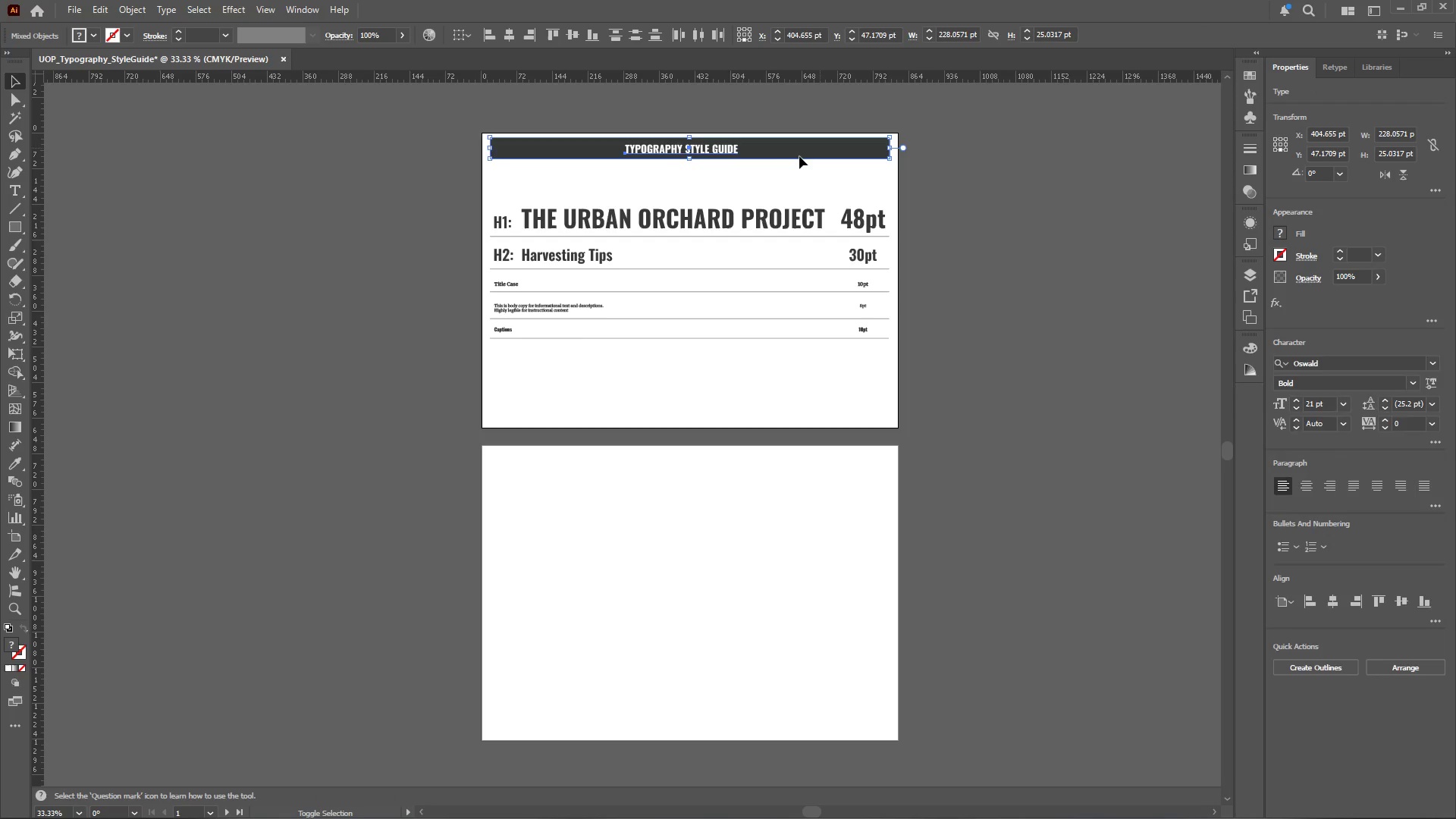 
key(Control+C)
 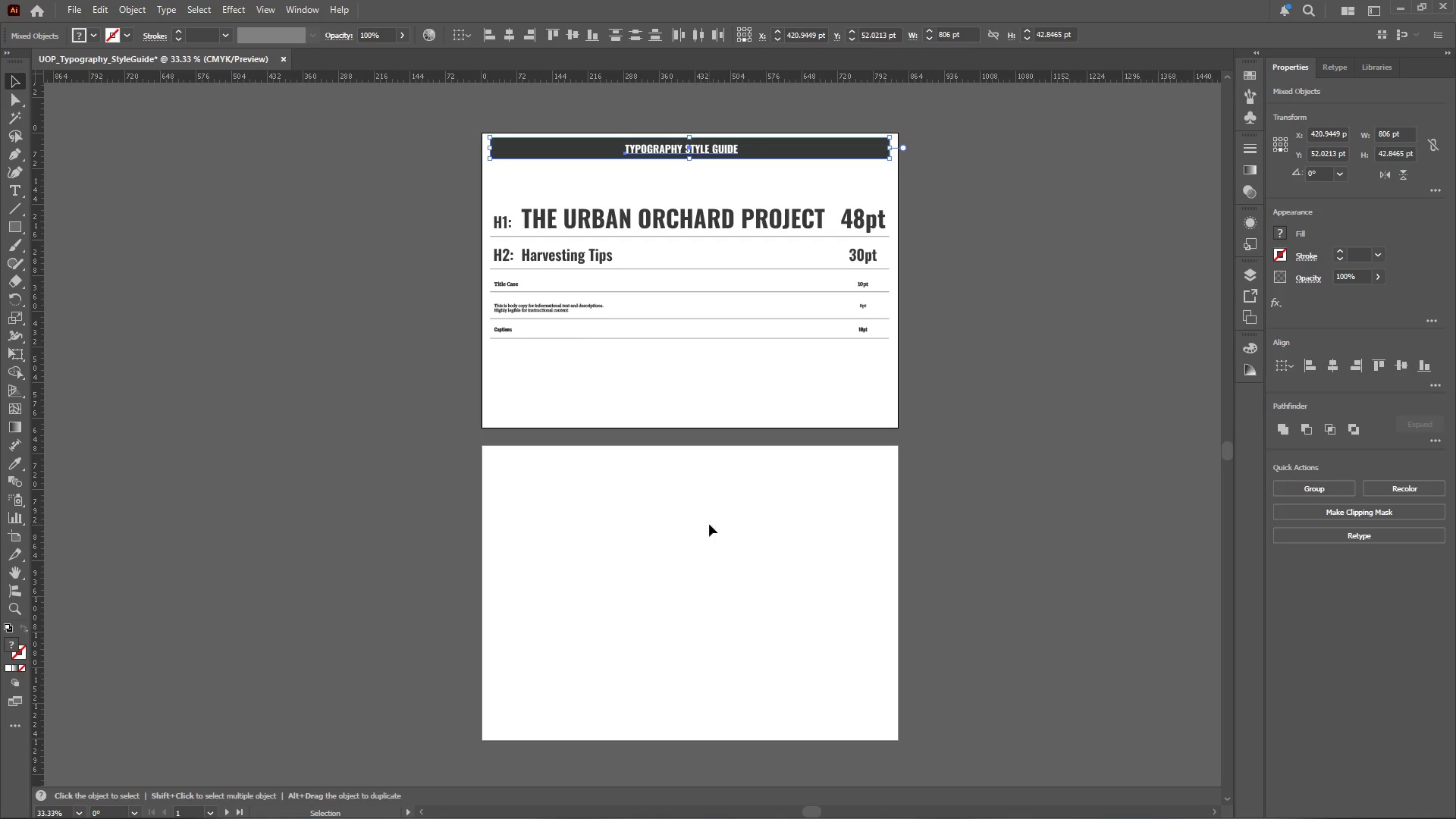 
left_click([718, 485])
 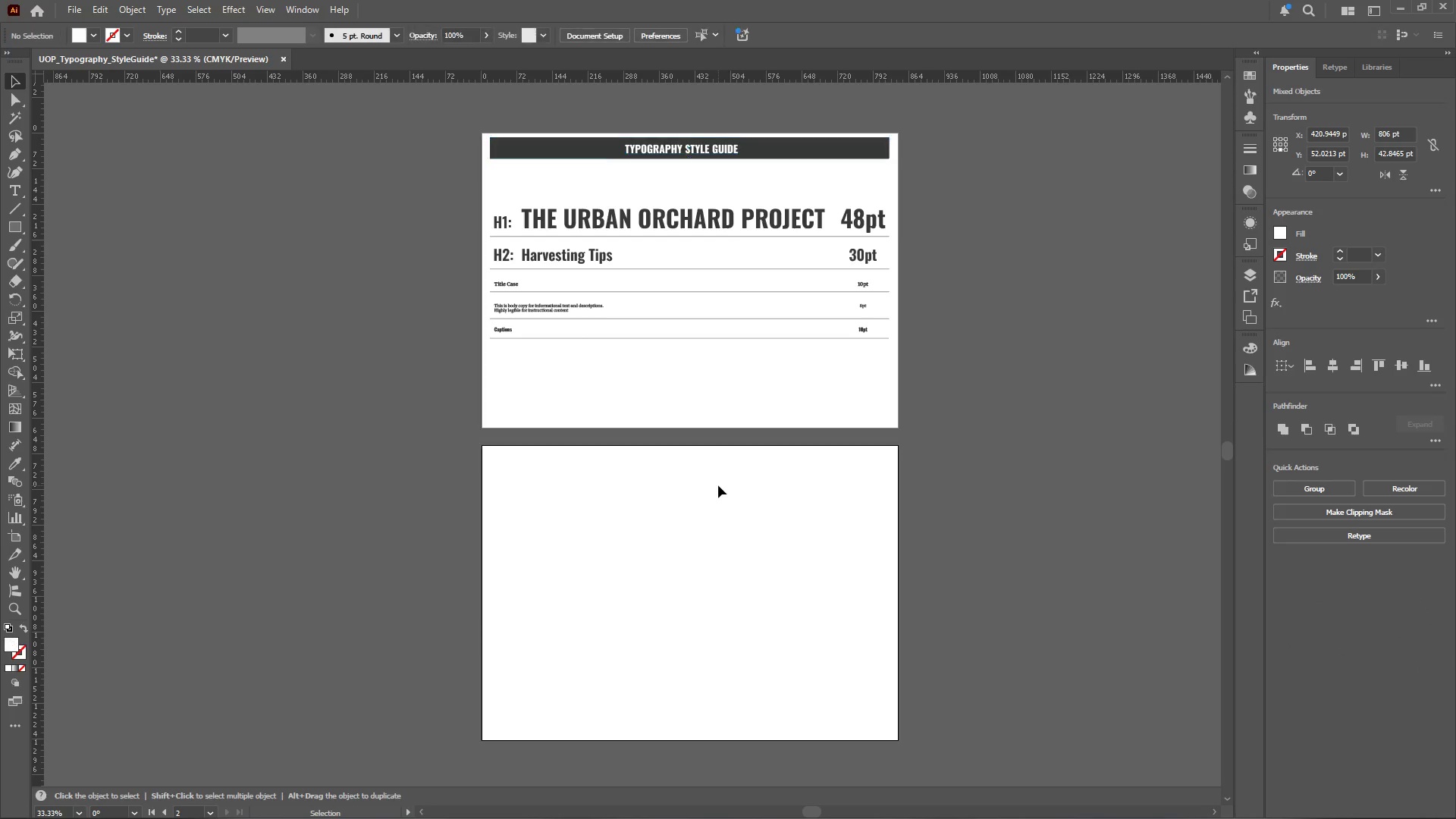 
key(Control+Shift+V)
 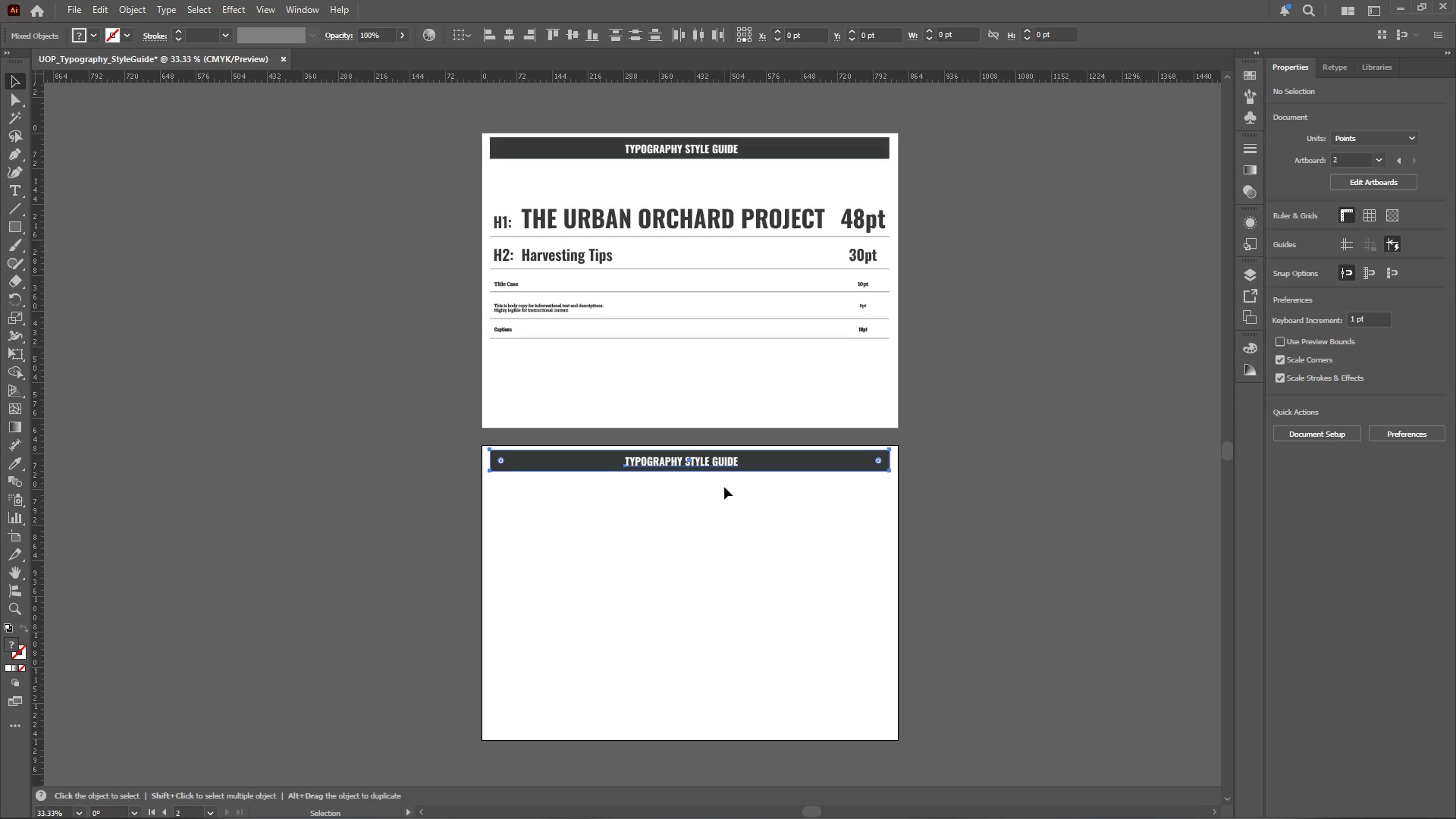 
hold_key(key=AltLeft, duration=0.41)
 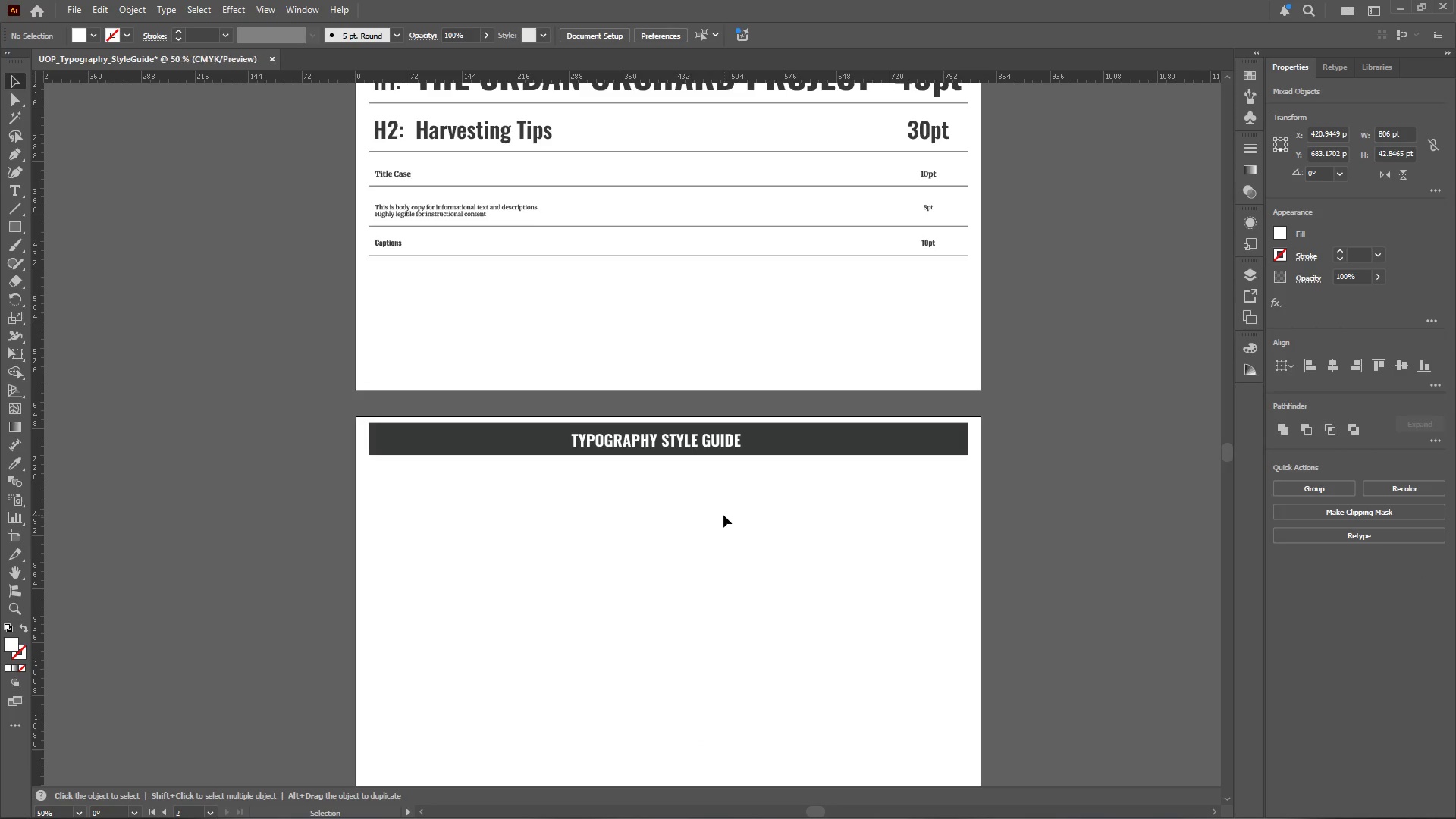 
left_click([726, 515])
 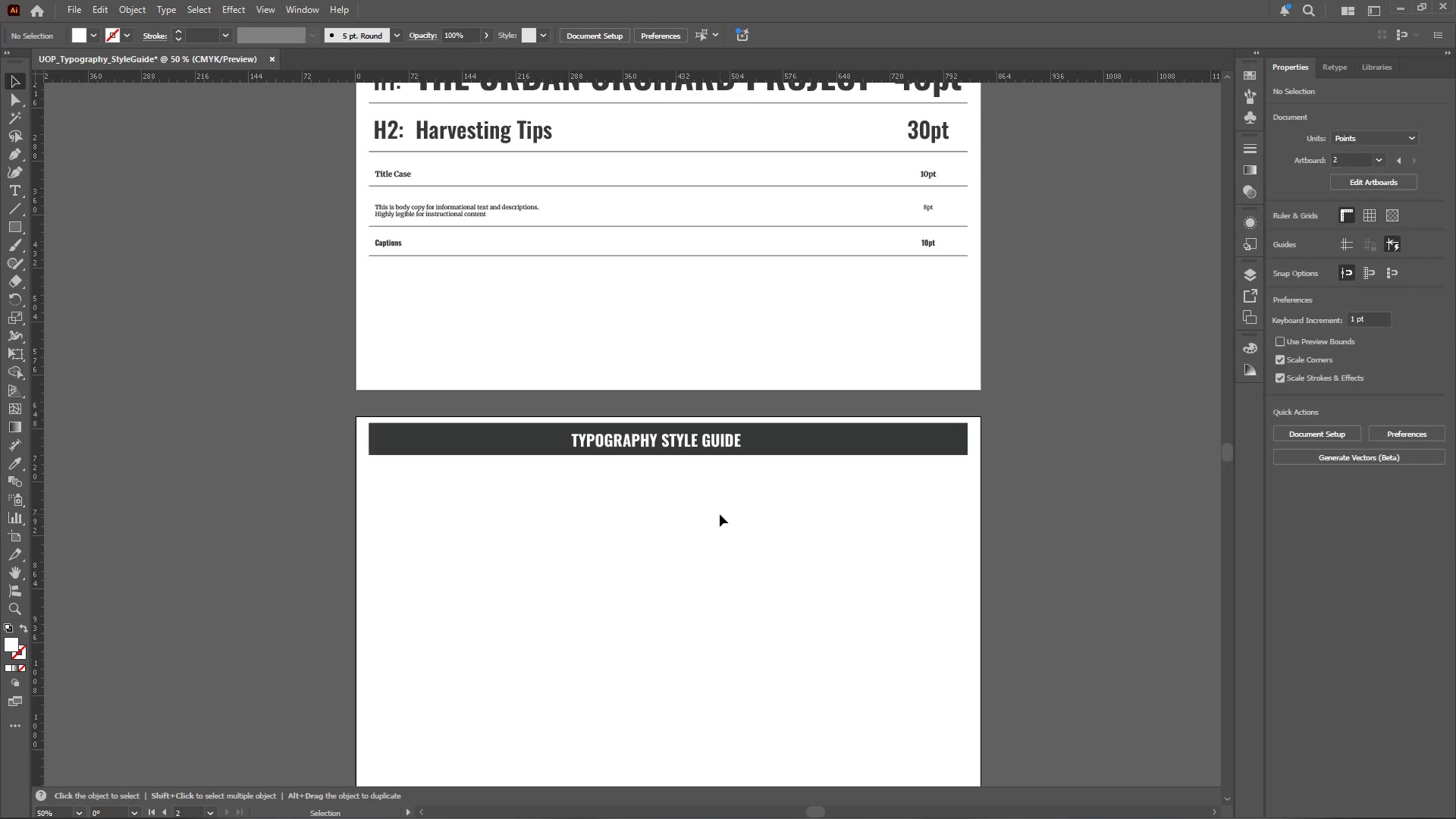 
scroll: coordinate [733, 504], scroll_direction: none, amount: 0.0
 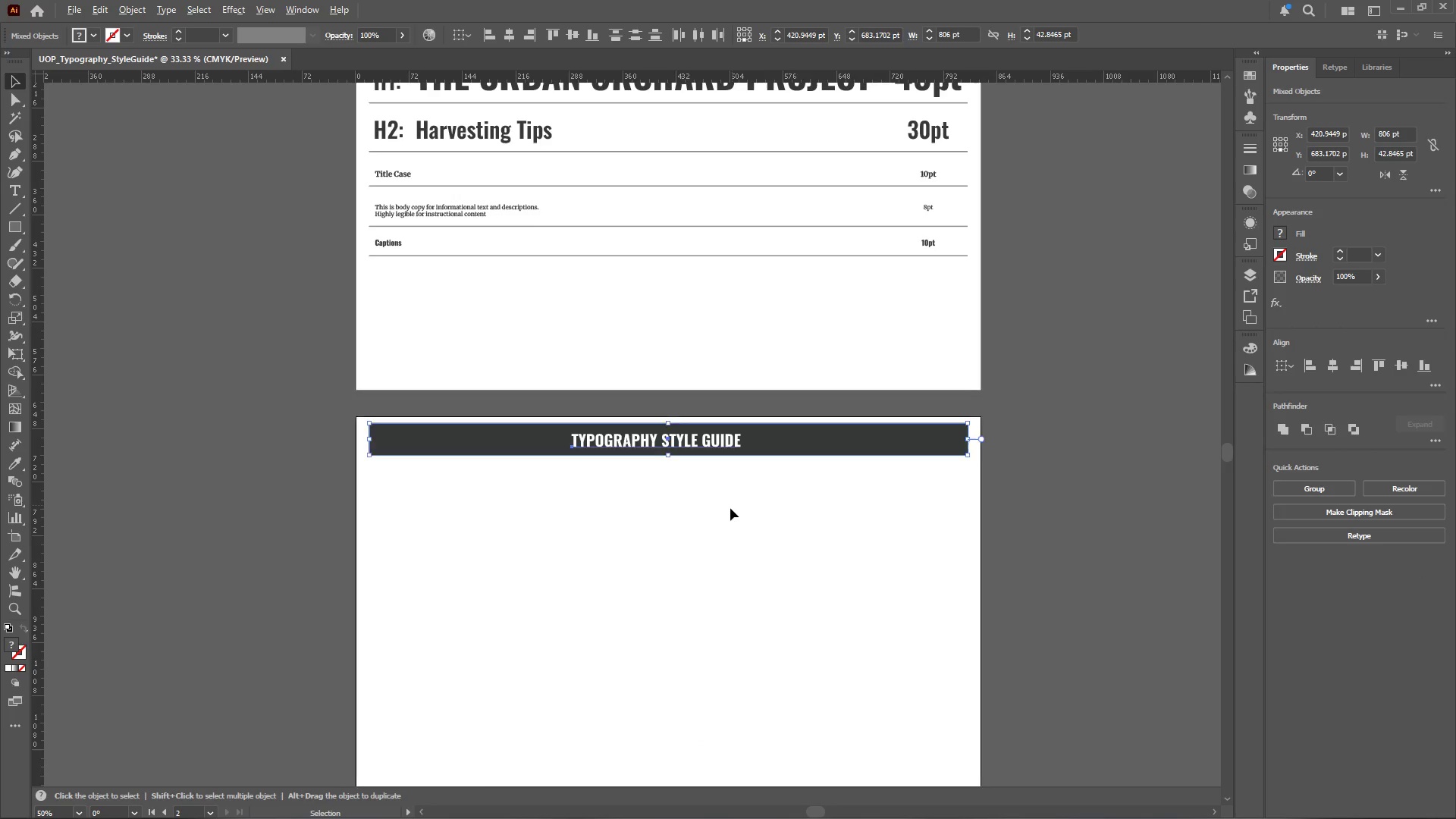 
hold_key(key=AltLeft, duration=0.91)
scroll: coordinate [699, 512], scroll_direction: up, amount: 1.0
 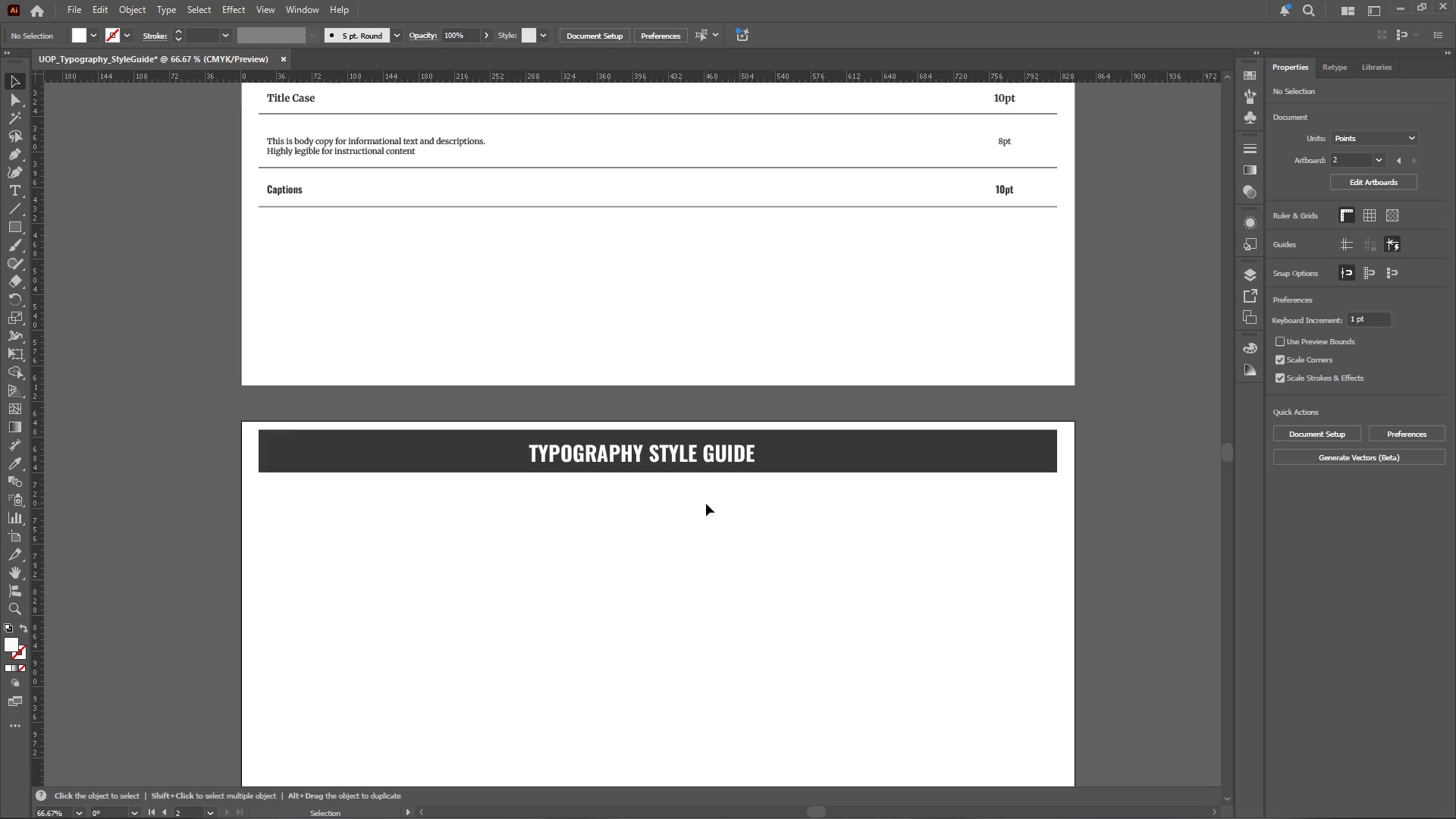 
wait(10.23)
 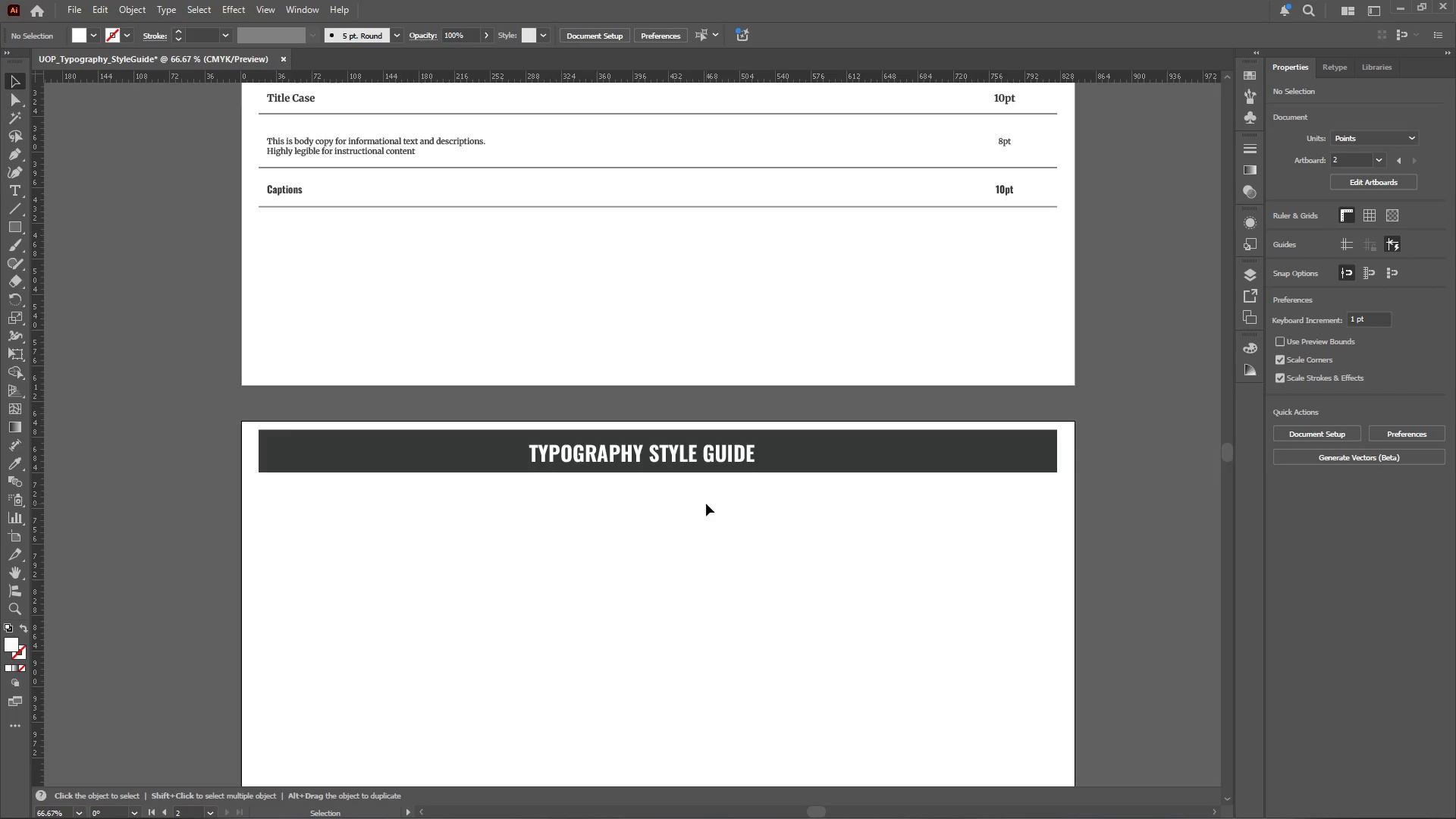 
double_click([637, 459])
 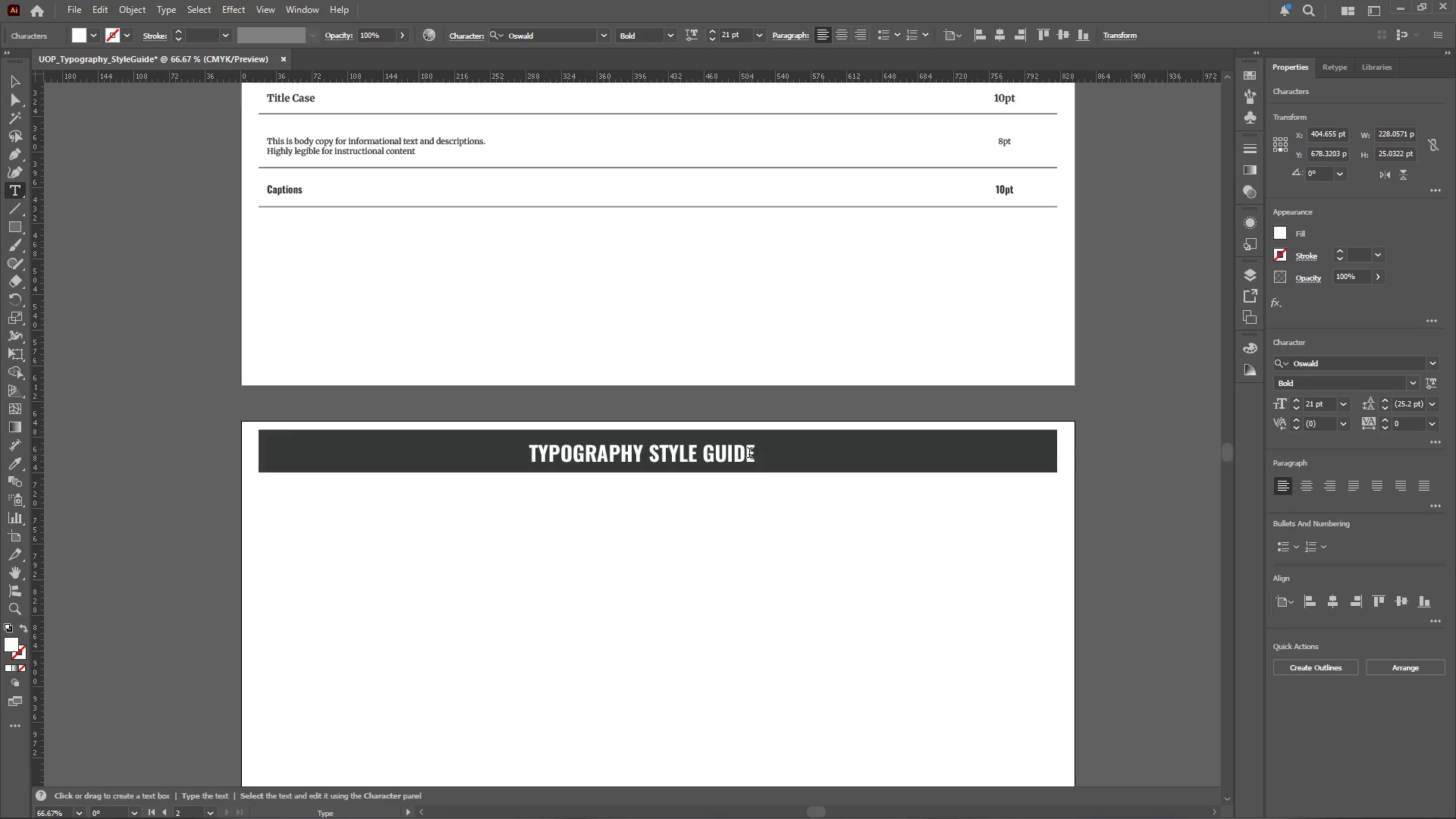 
left_click_drag(start_coordinate=[753, 453], to_coordinate=[480, 453])
 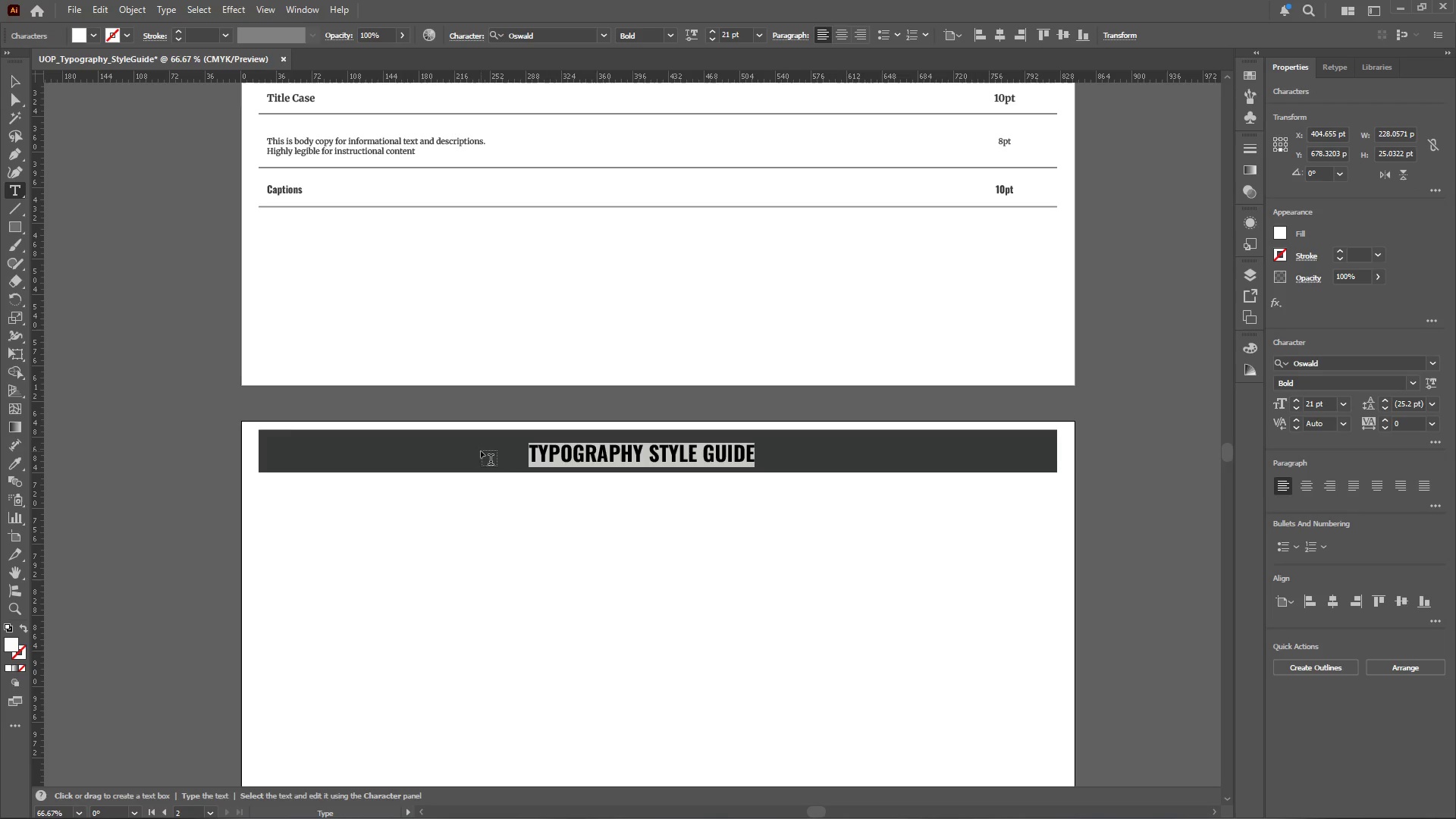 
type(ORCHARD)
 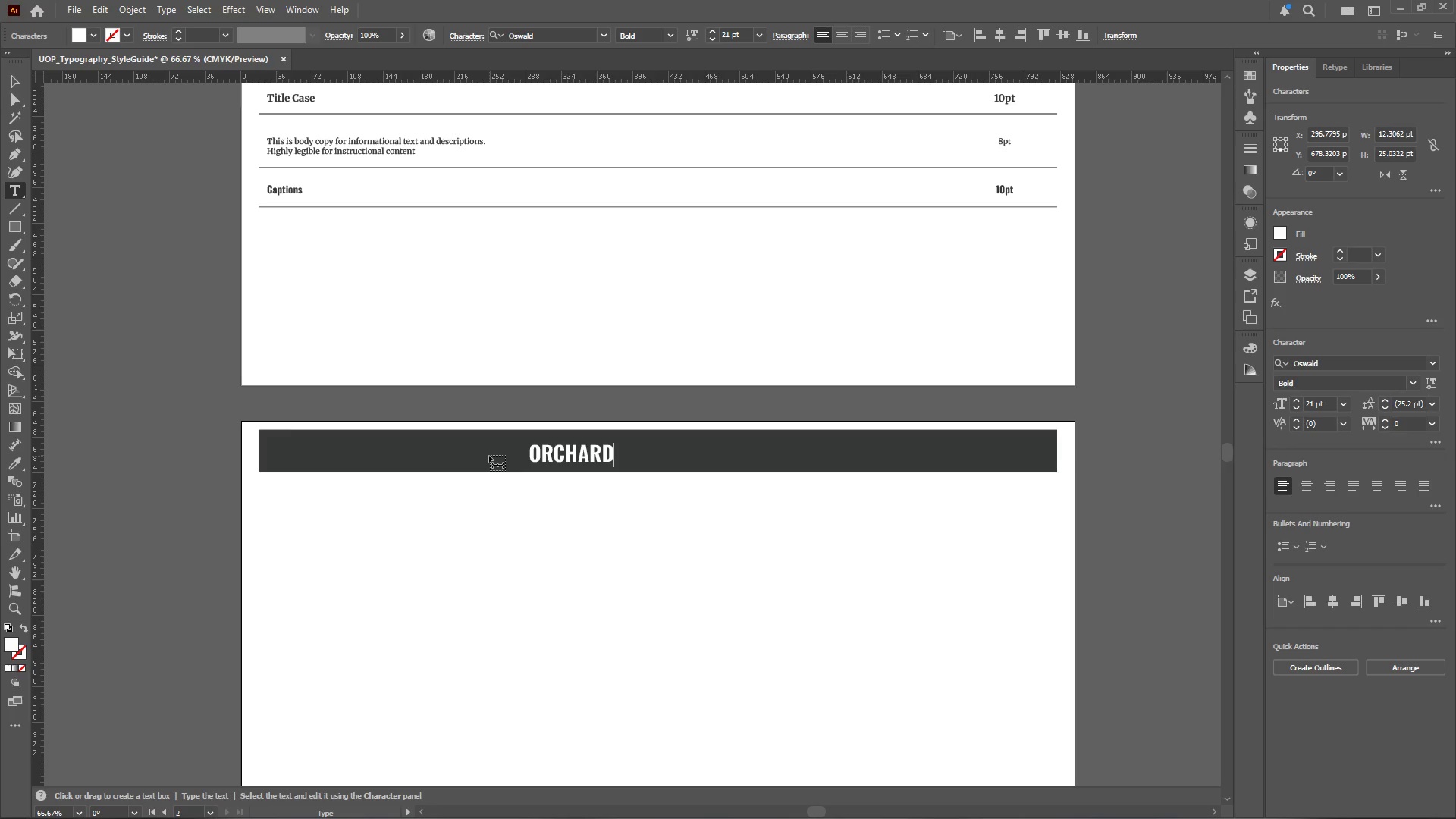 
type( ID TAG)
 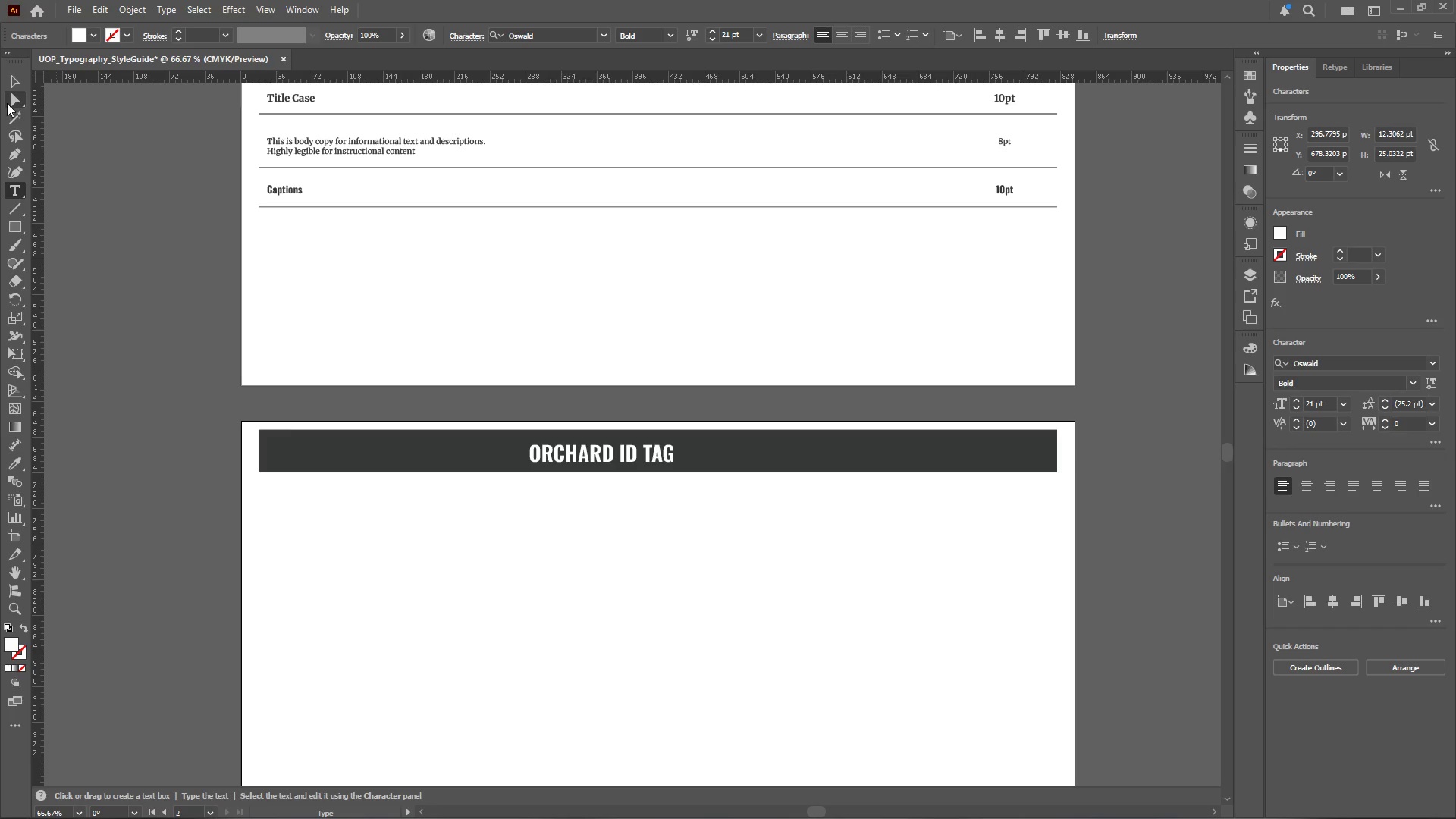 
left_click([11, 83])
 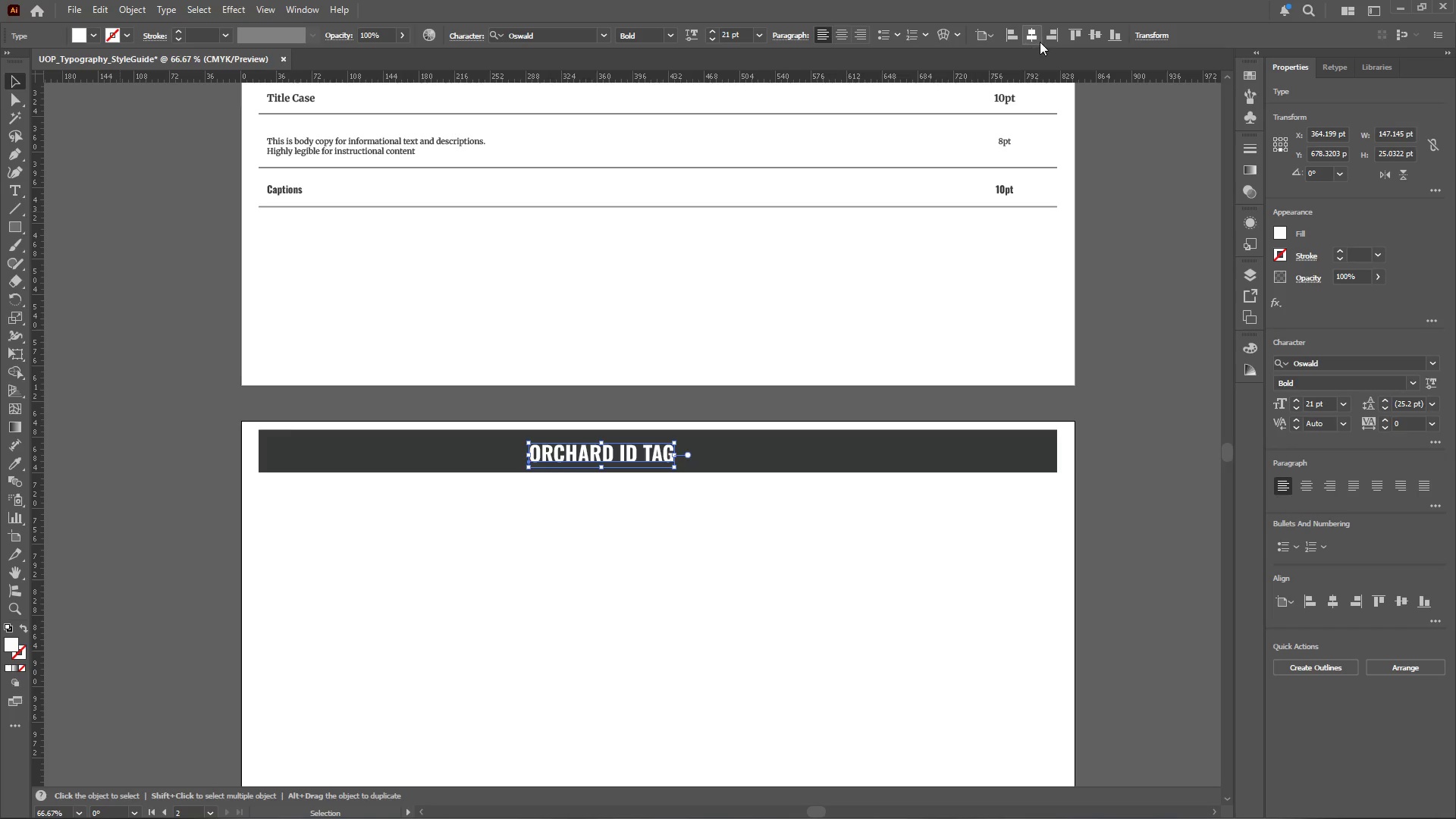 
left_click([1033, 36])
 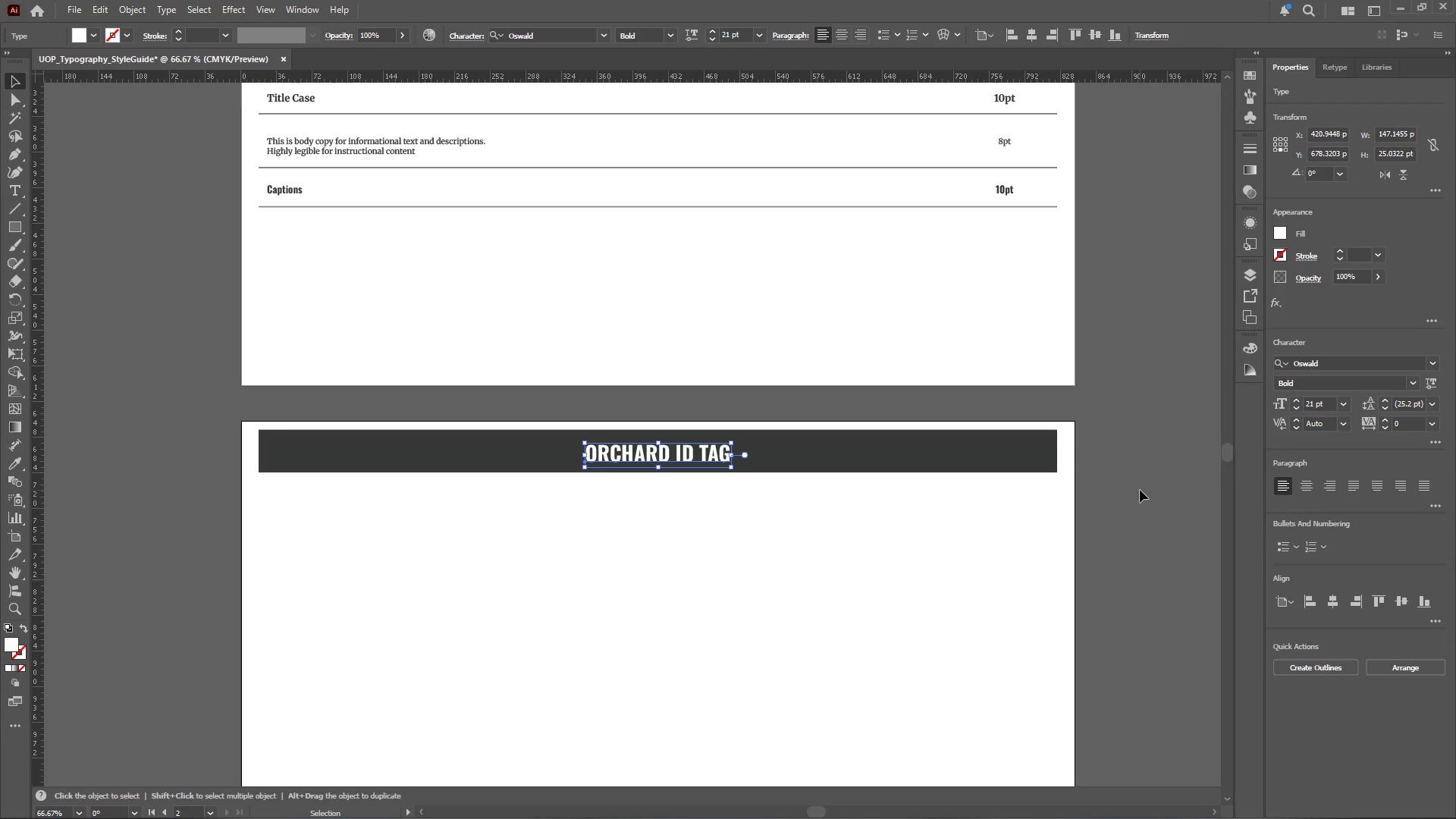 
left_click([1121, 488])
 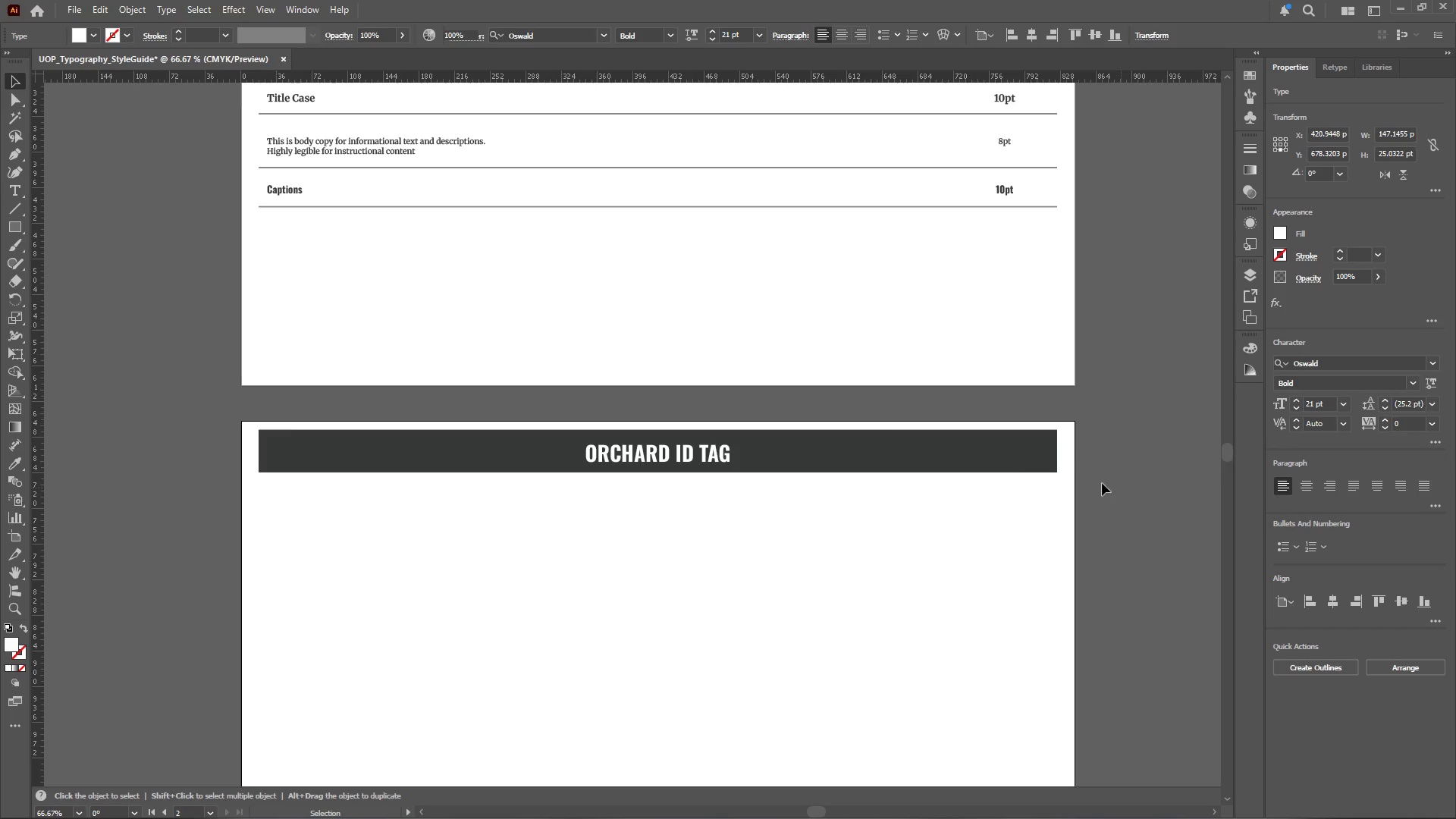 
hold_key(key=AltLeft, duration=0.58)
 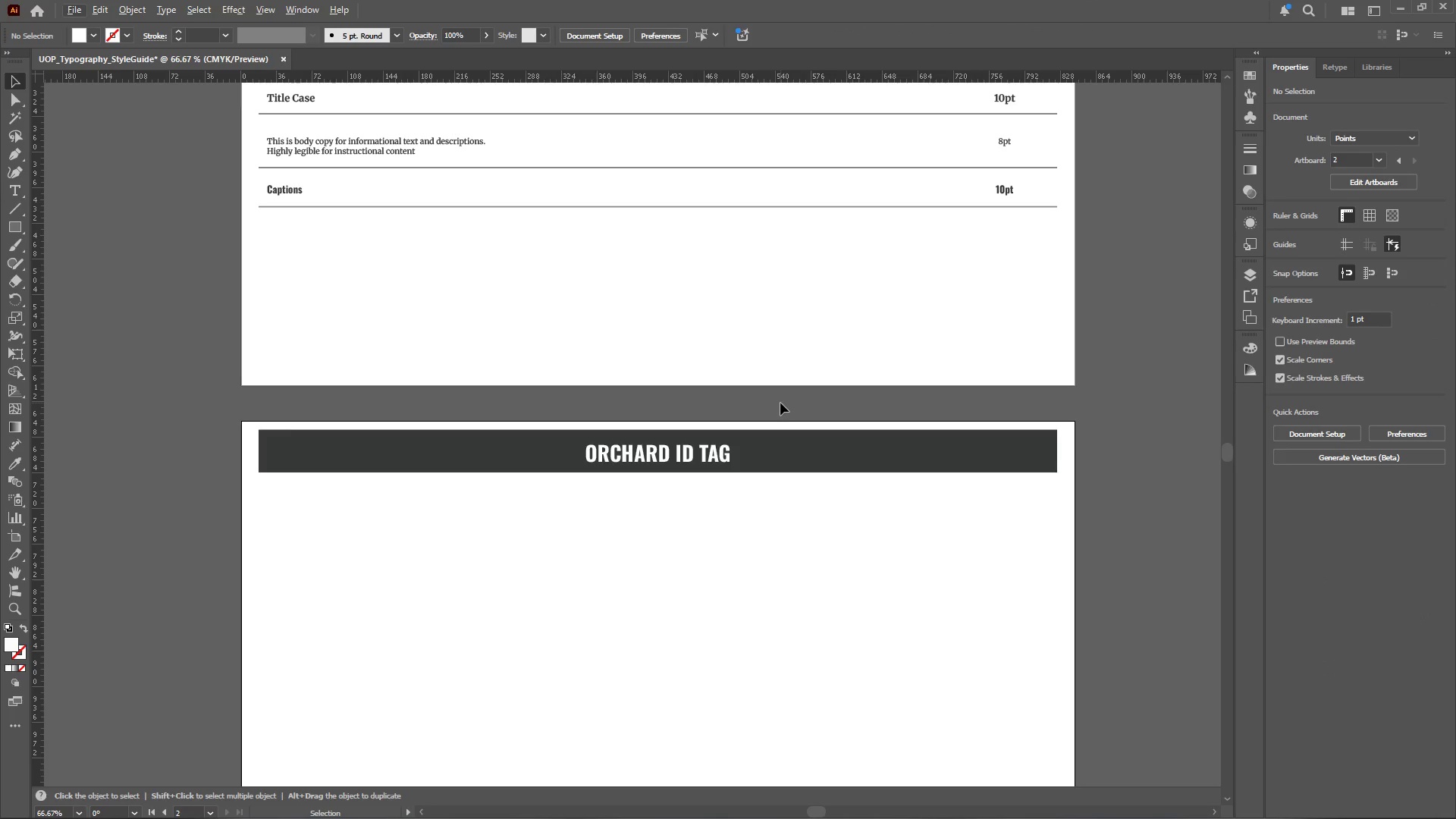 
scroll: coordinate [780, 403], scroll_direction: none, amount: 0.0
 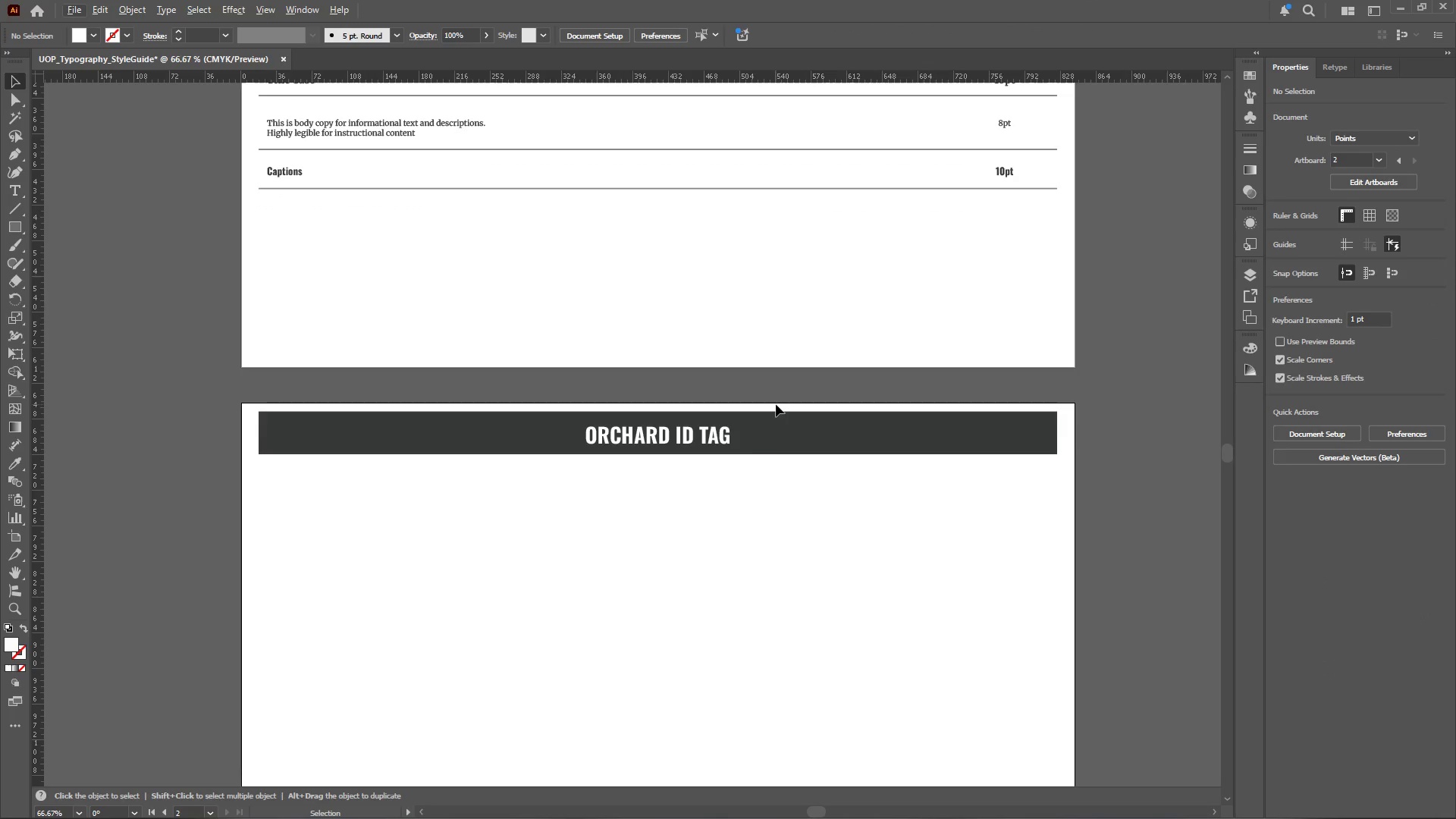 
hold_key(key=AltLeft, duration=0.86)
scroll: coordinate [635, 487], scroll_direction: down, amount: 5.0
 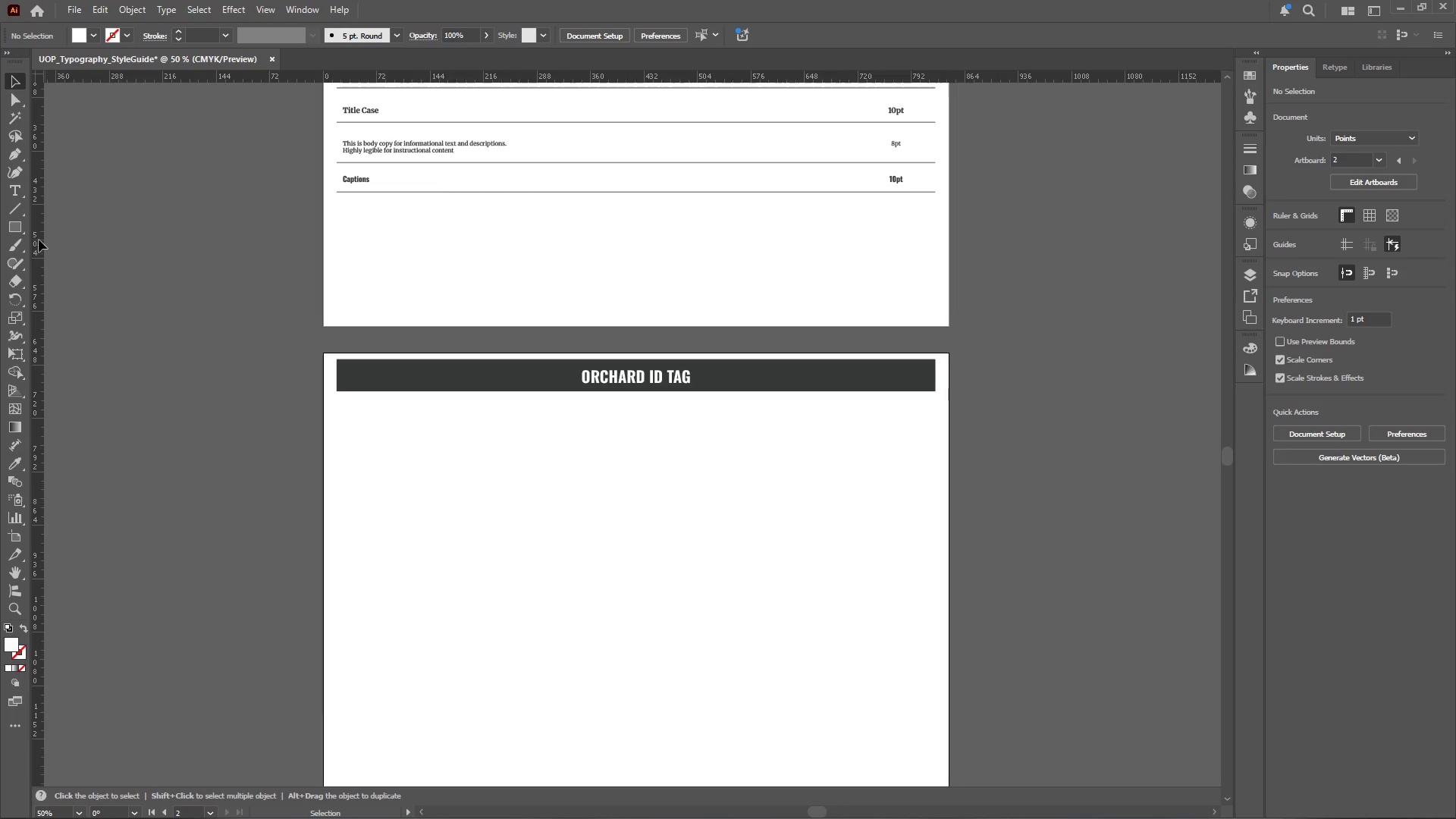 
left_click([17, 230])
 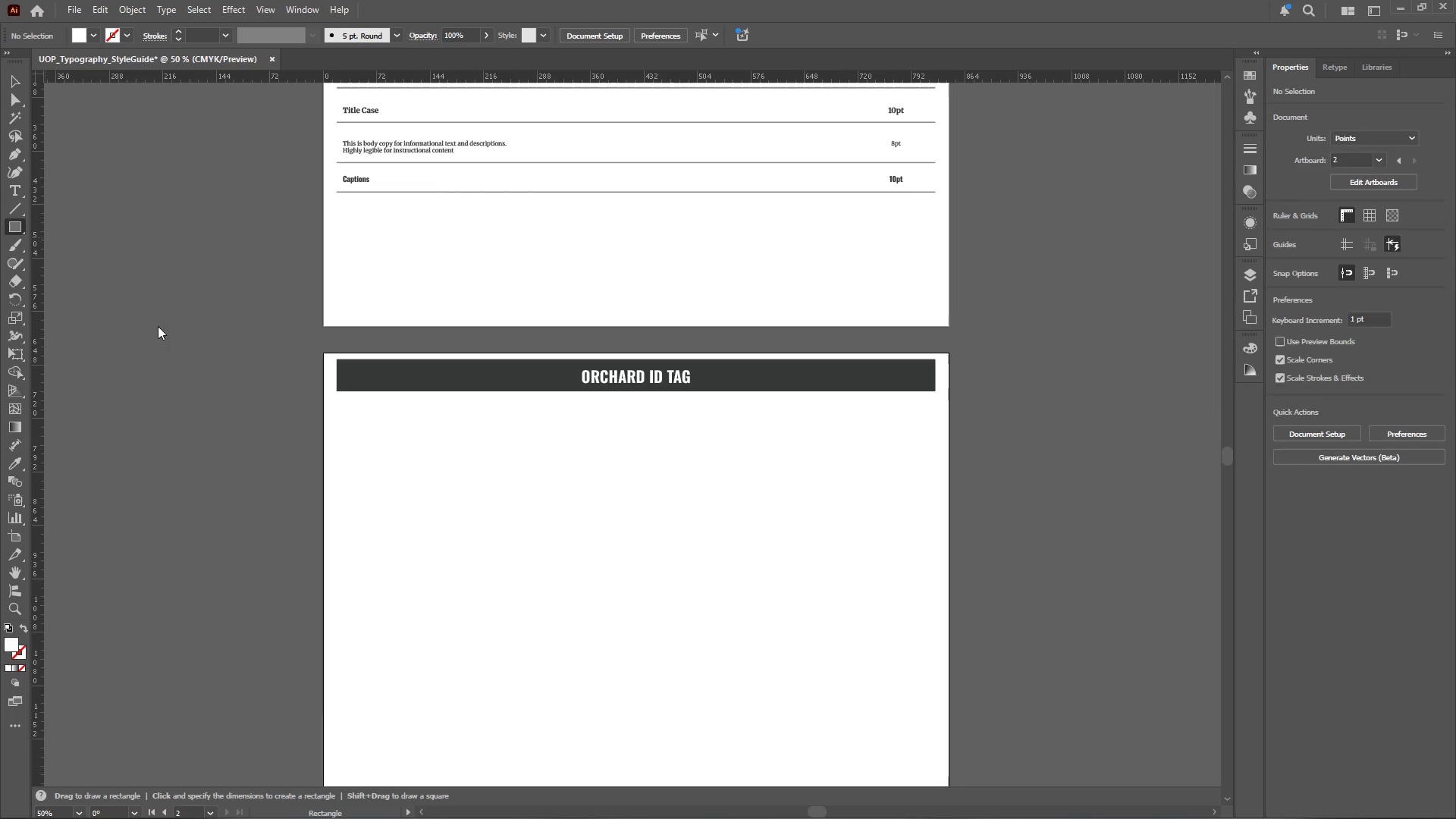 
hold_key(key=AltLeft, duration=0.72)
scroll: coordinate [529, 466], scroll_direction: down, amount: 1.0
 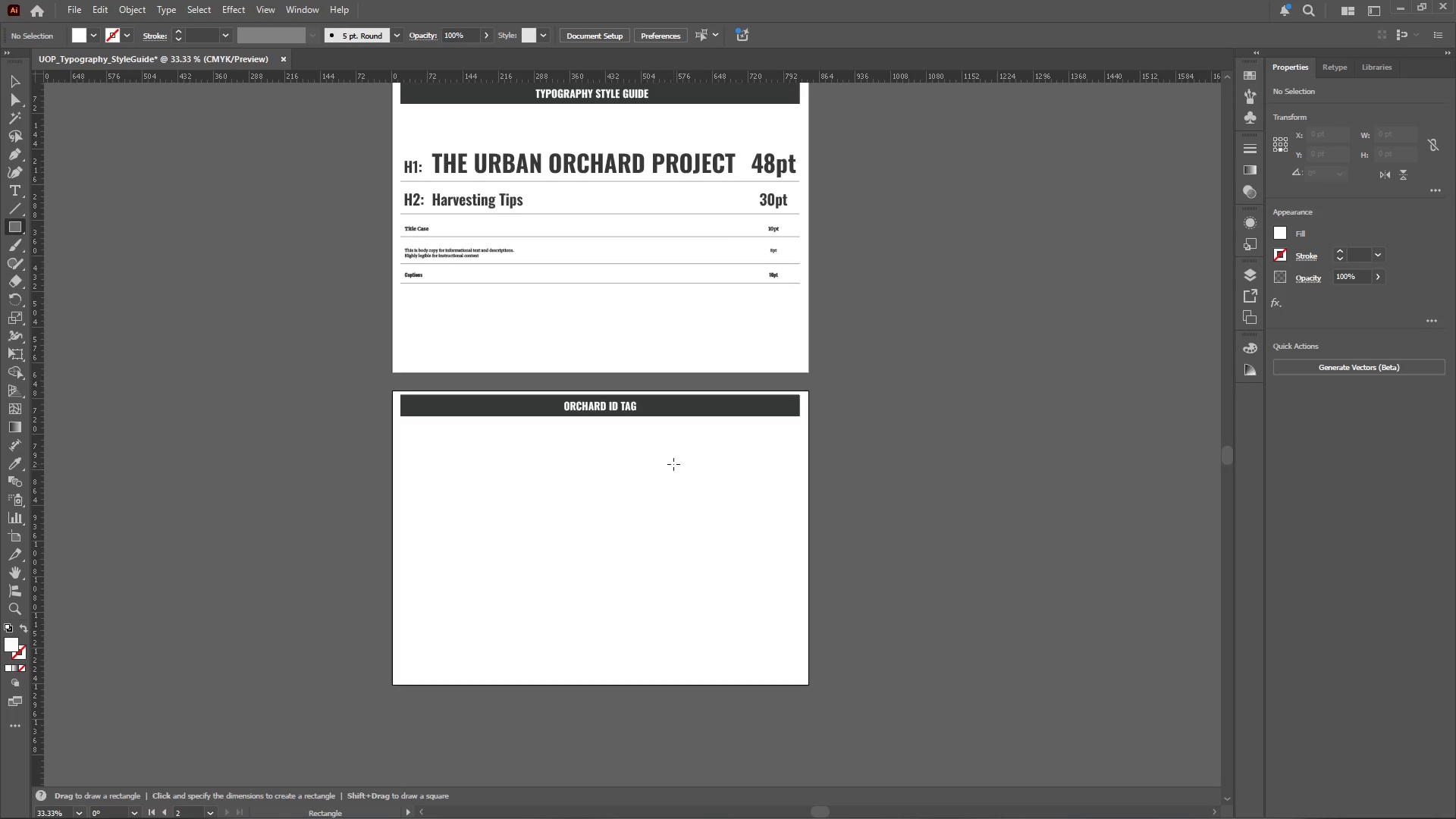 
hold_key(key=AltLeft, duration=0.5)
 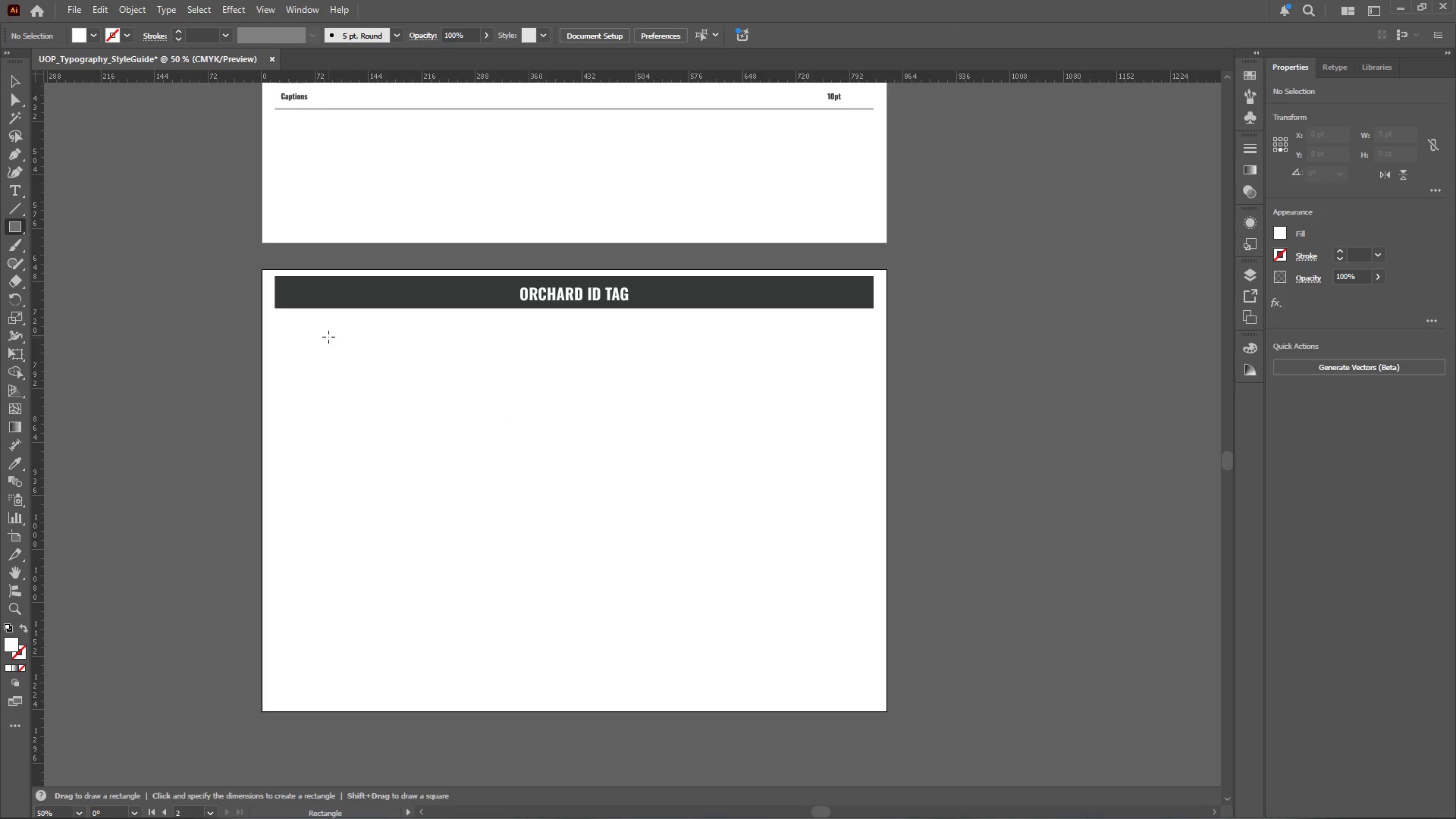 
scroll: coordinate [662, 451], scroll_direction: down, amount: 4.0
 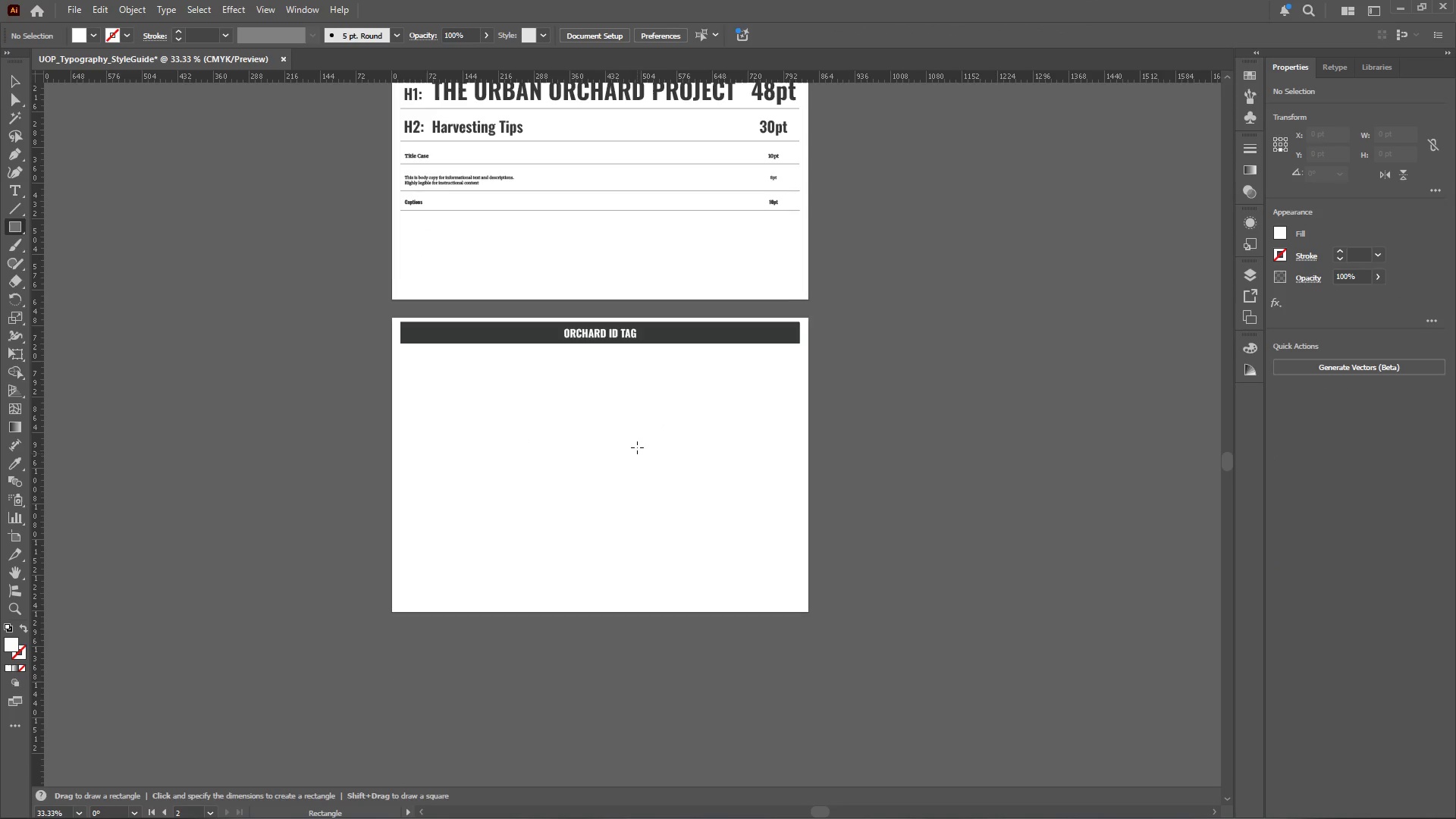 
scroll: coordinate [652, 413], scroll_direction: none, amount: 0.0
 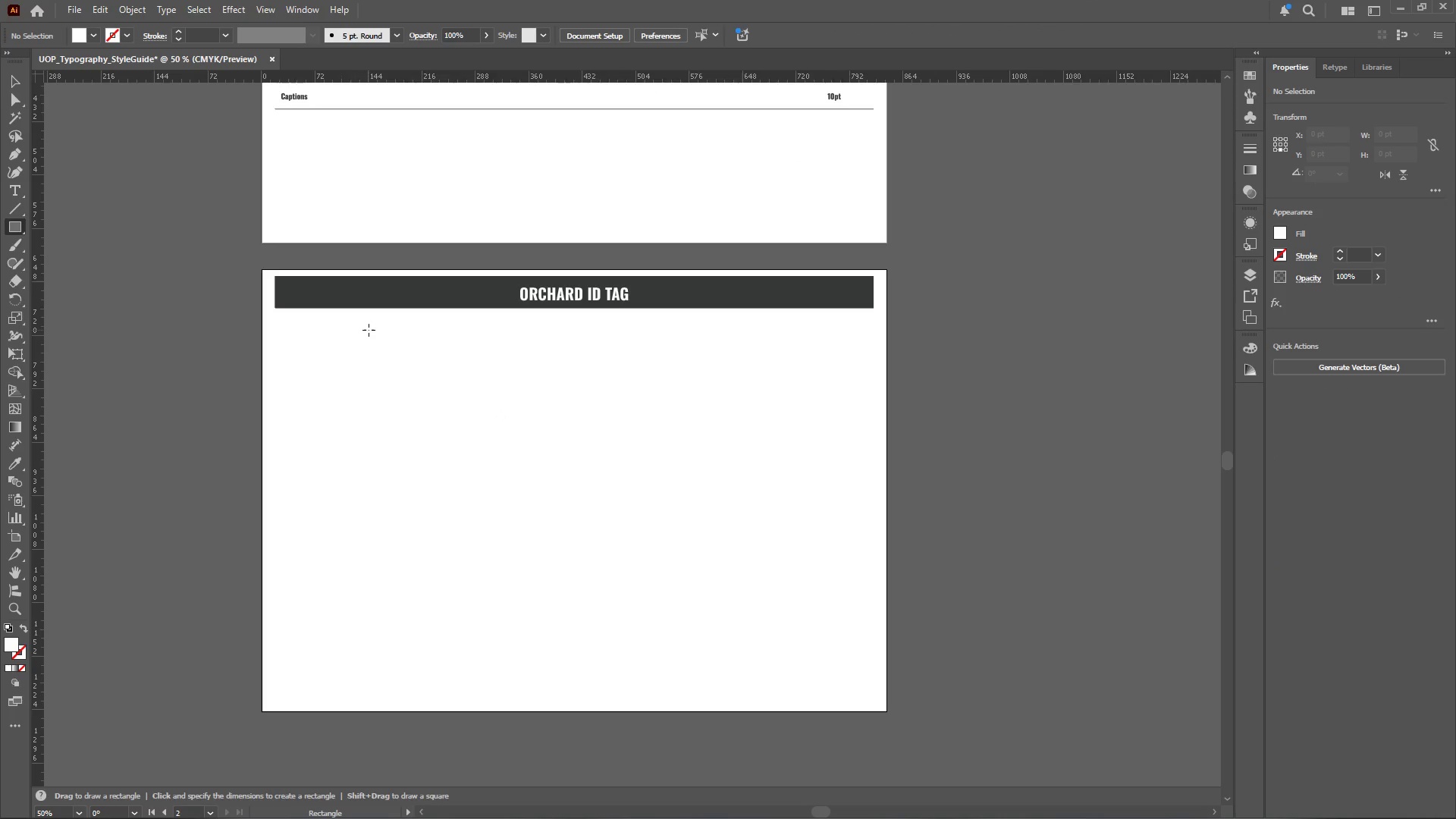 
left_click_drag(start_coordinate=[372, 330], to_coordinate=[713, 472])
 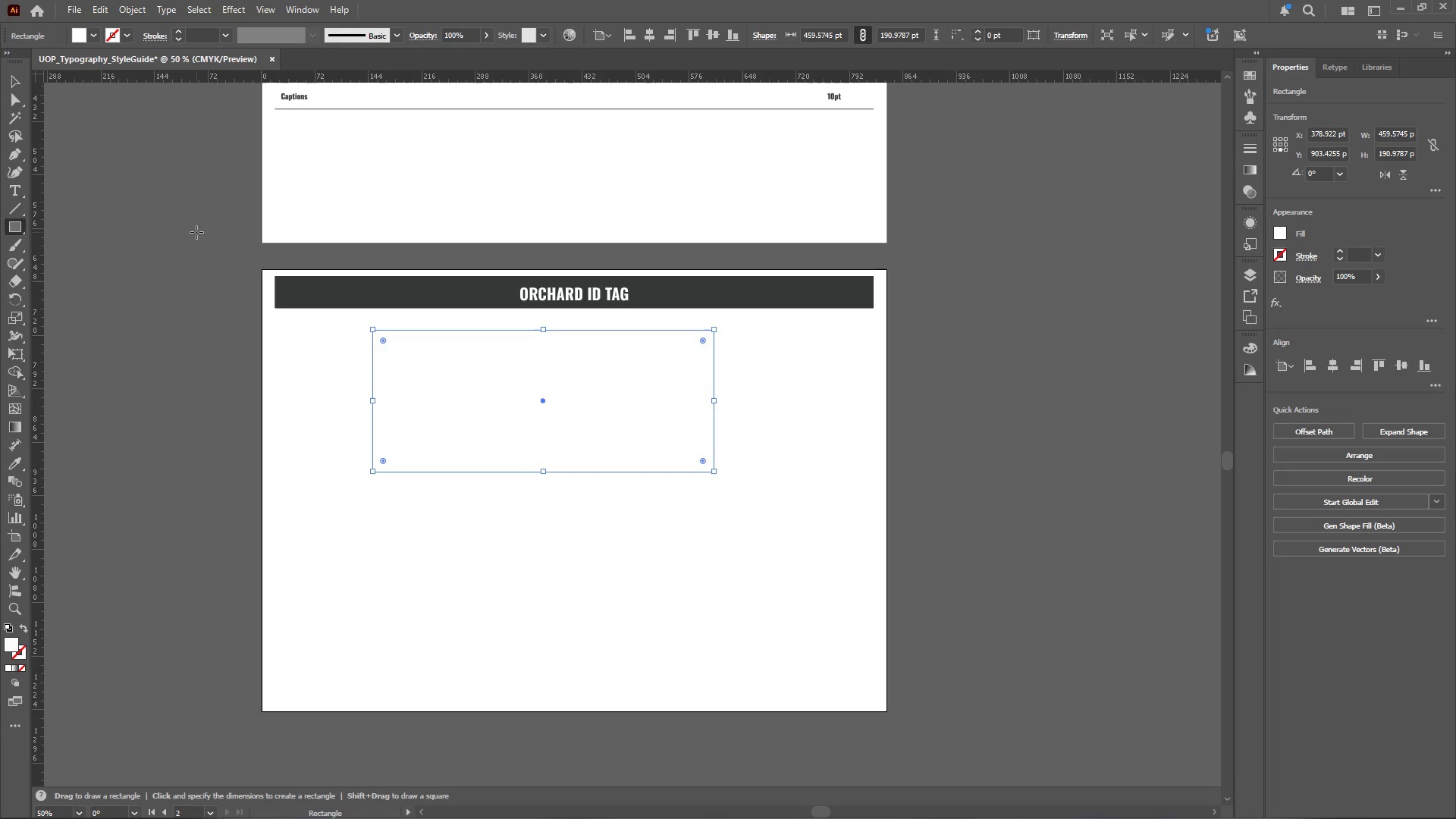 
key(I)
 